 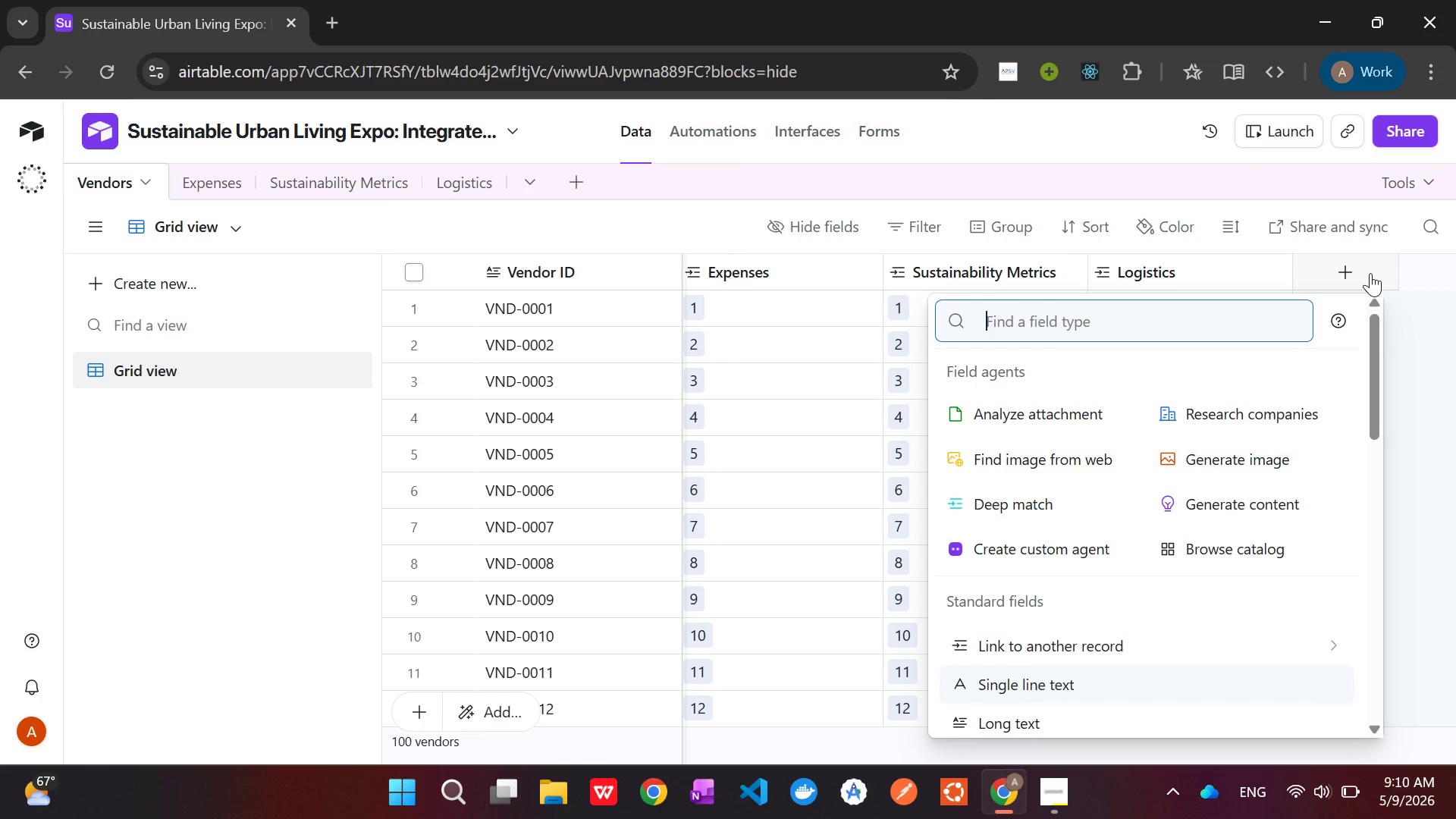 
type(roll)
 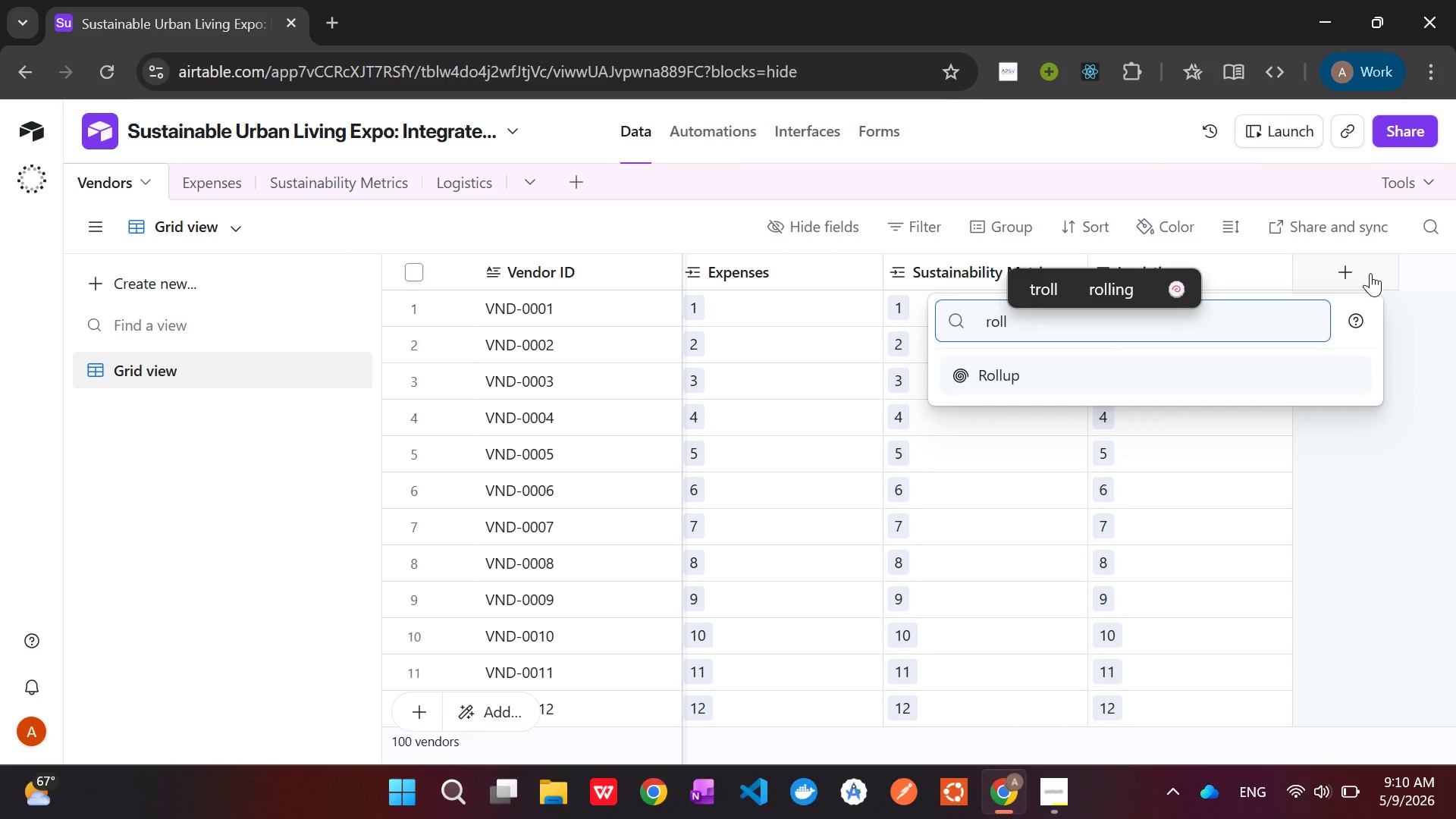 
key(Enter)
 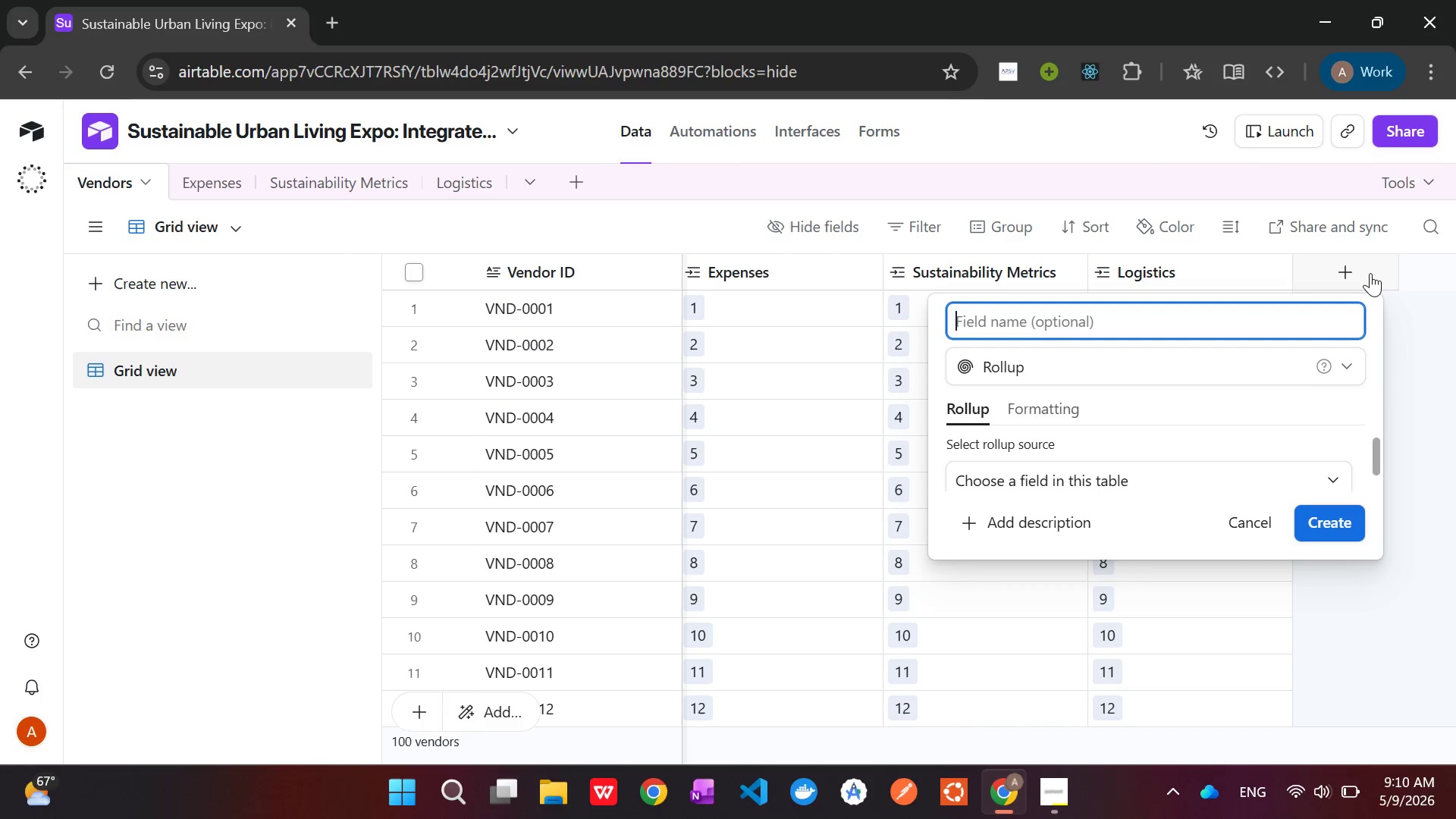 
type(Total Proposed )
 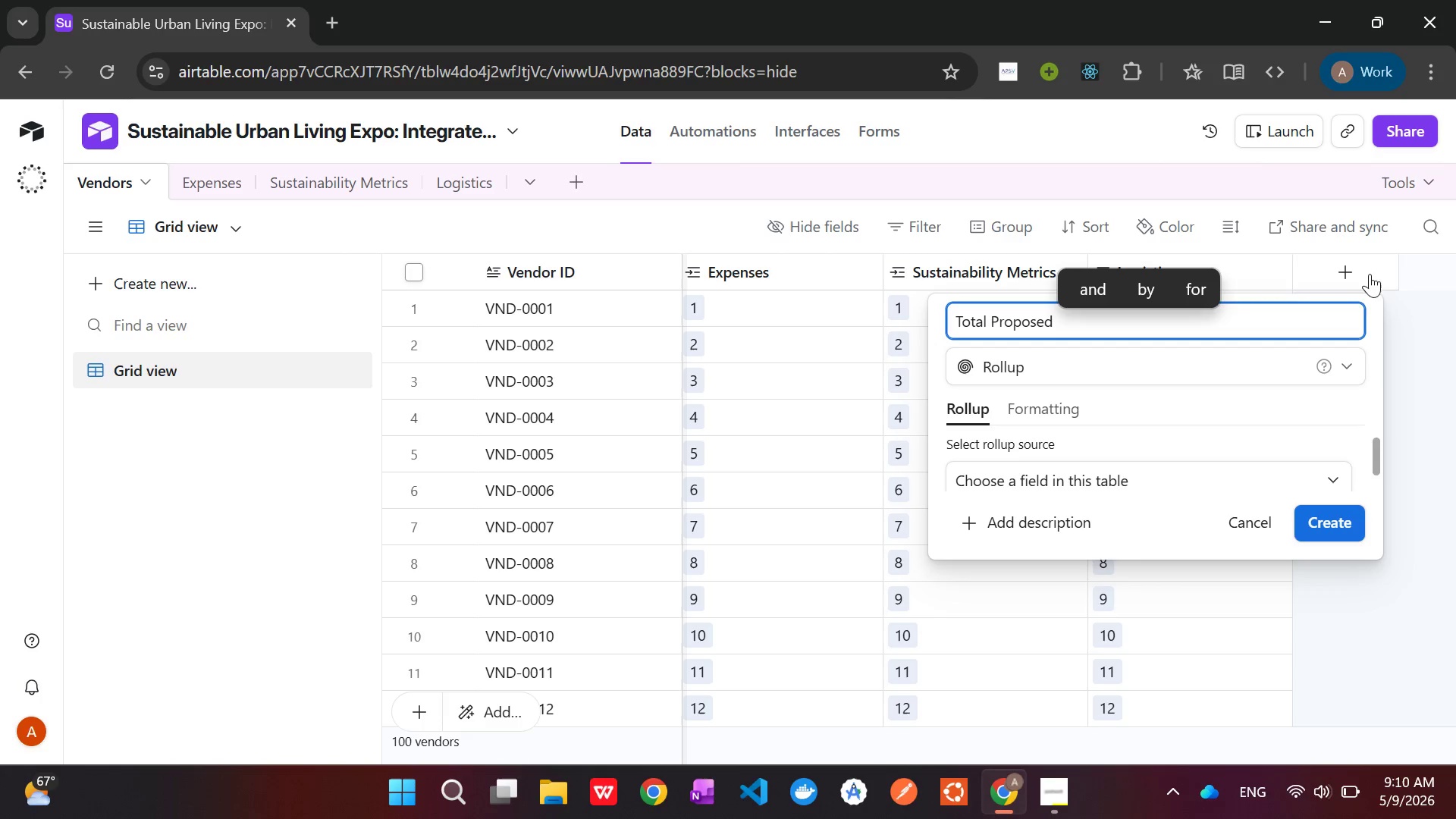 
type(Bid)
 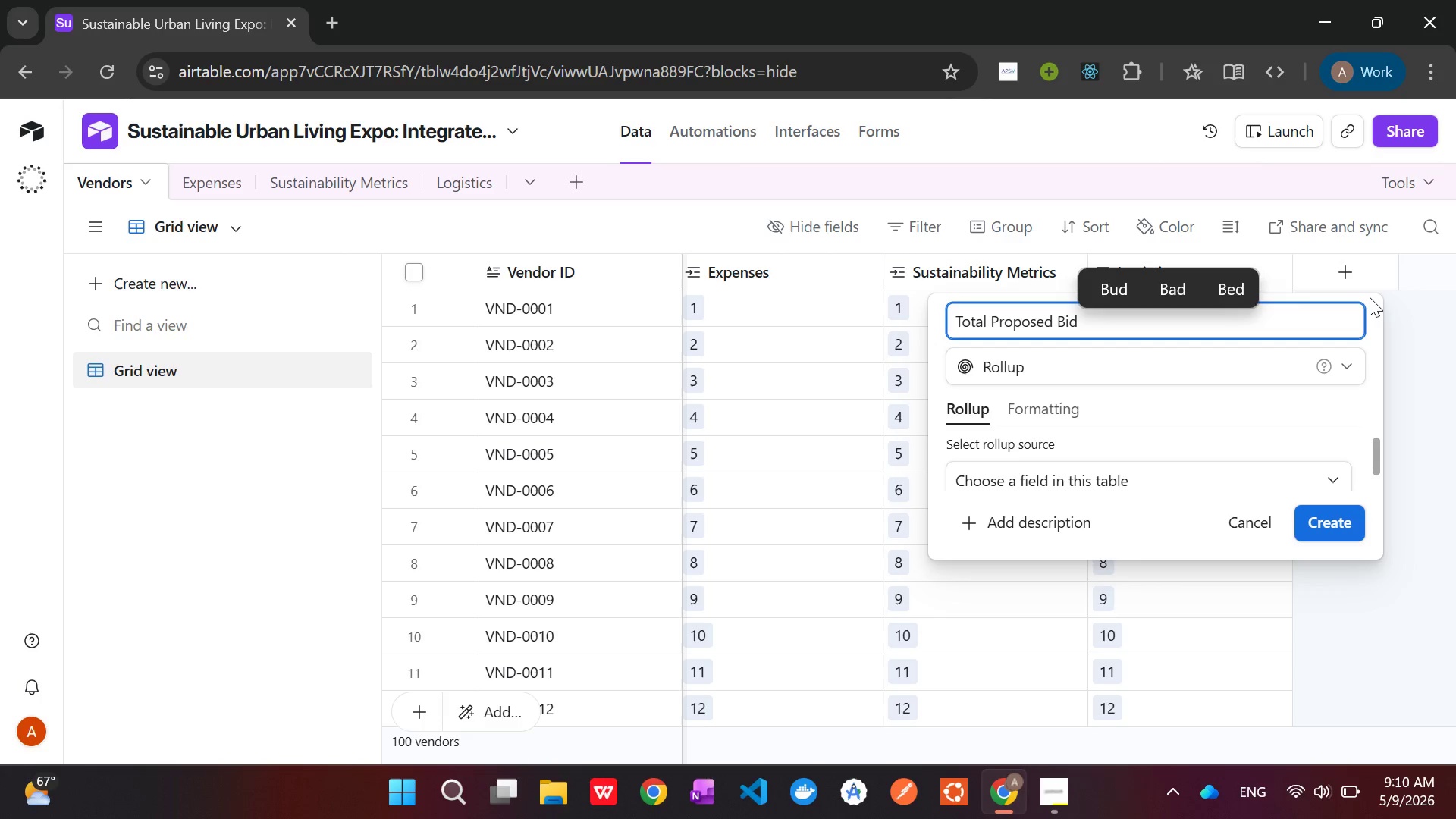 
wait(8.08)
 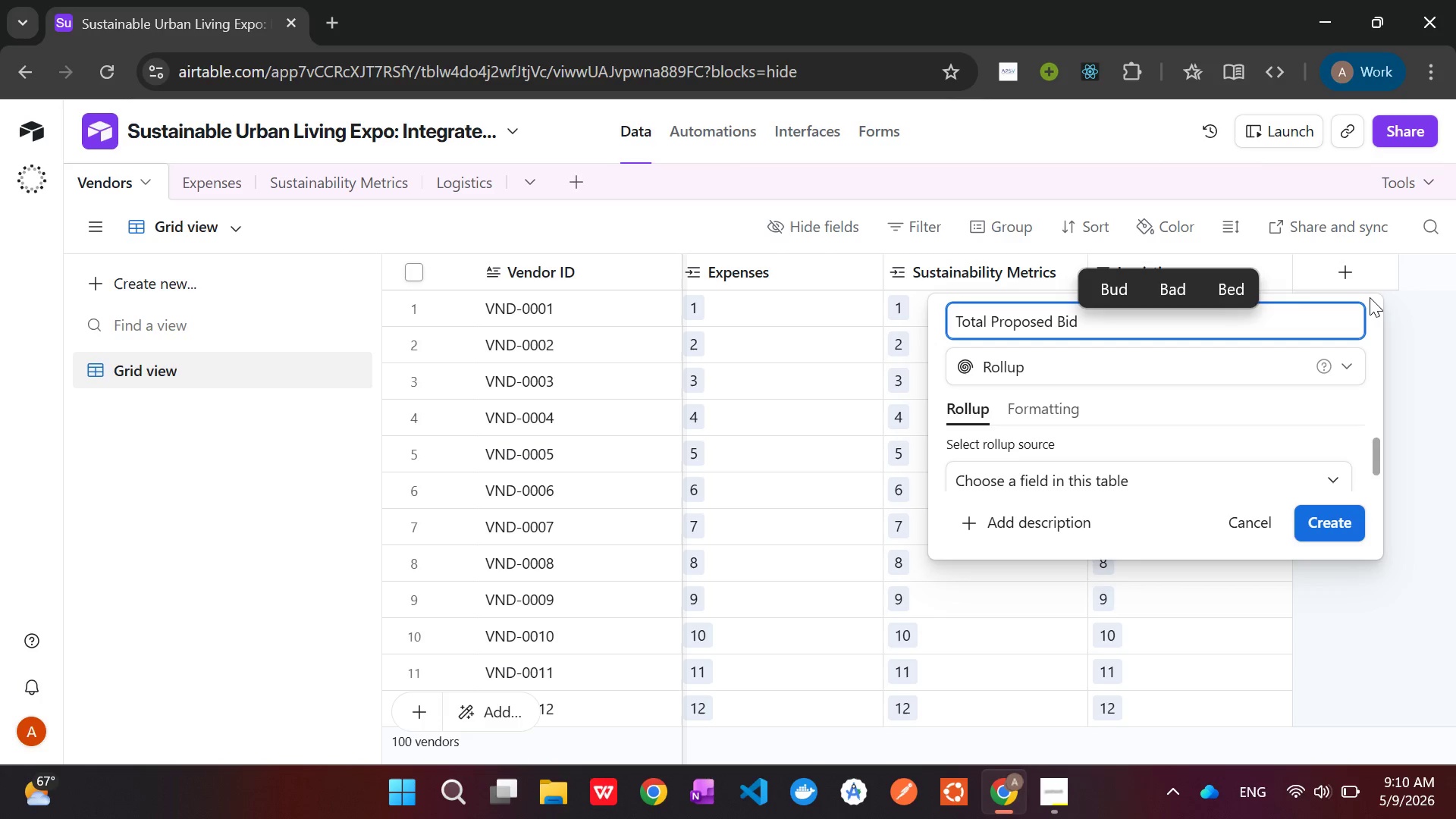 
scroll: coordinate [1194, 497], scroll_direction: down, amount: 1.0
 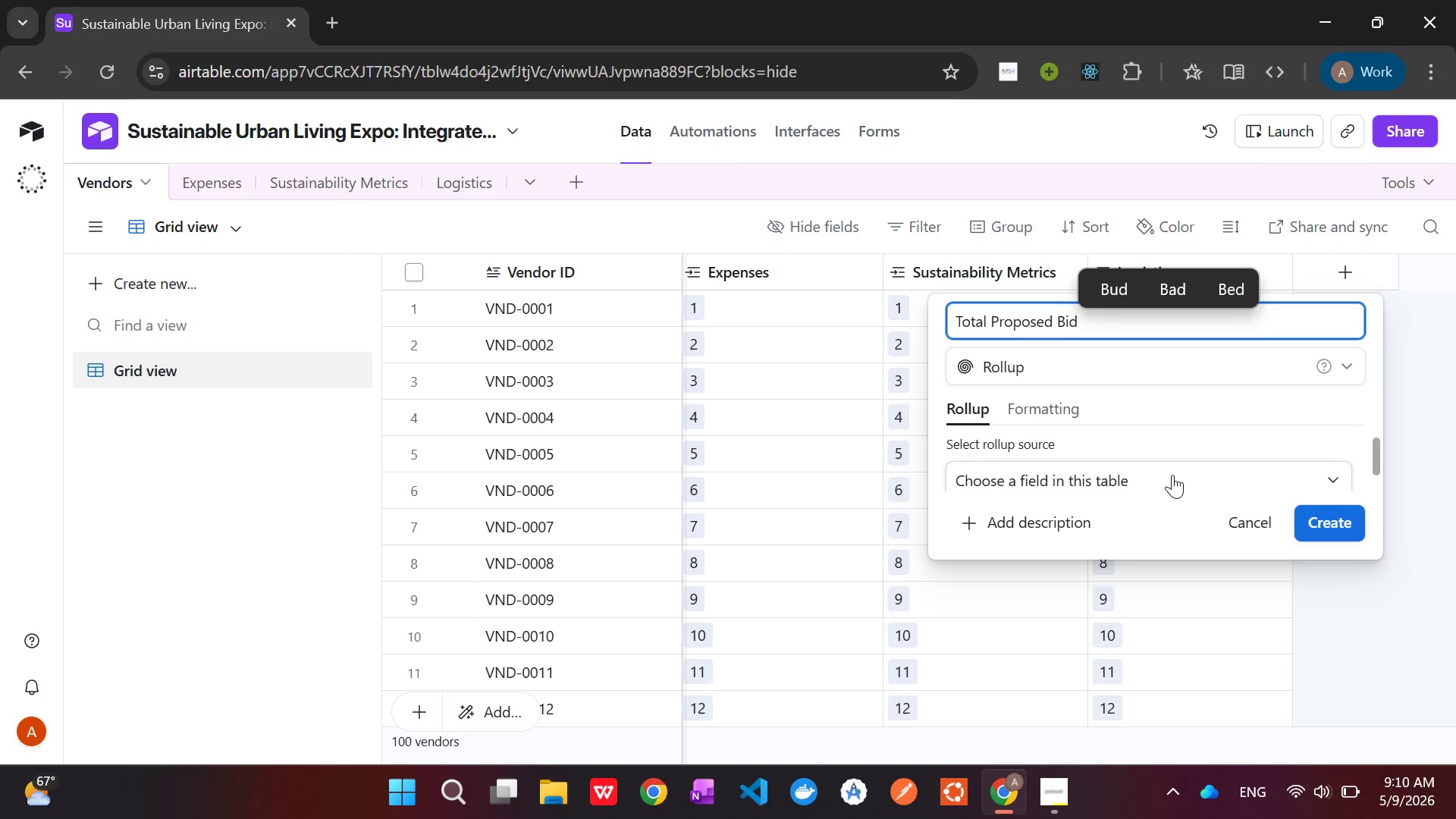 
left_click([1172, 475])
 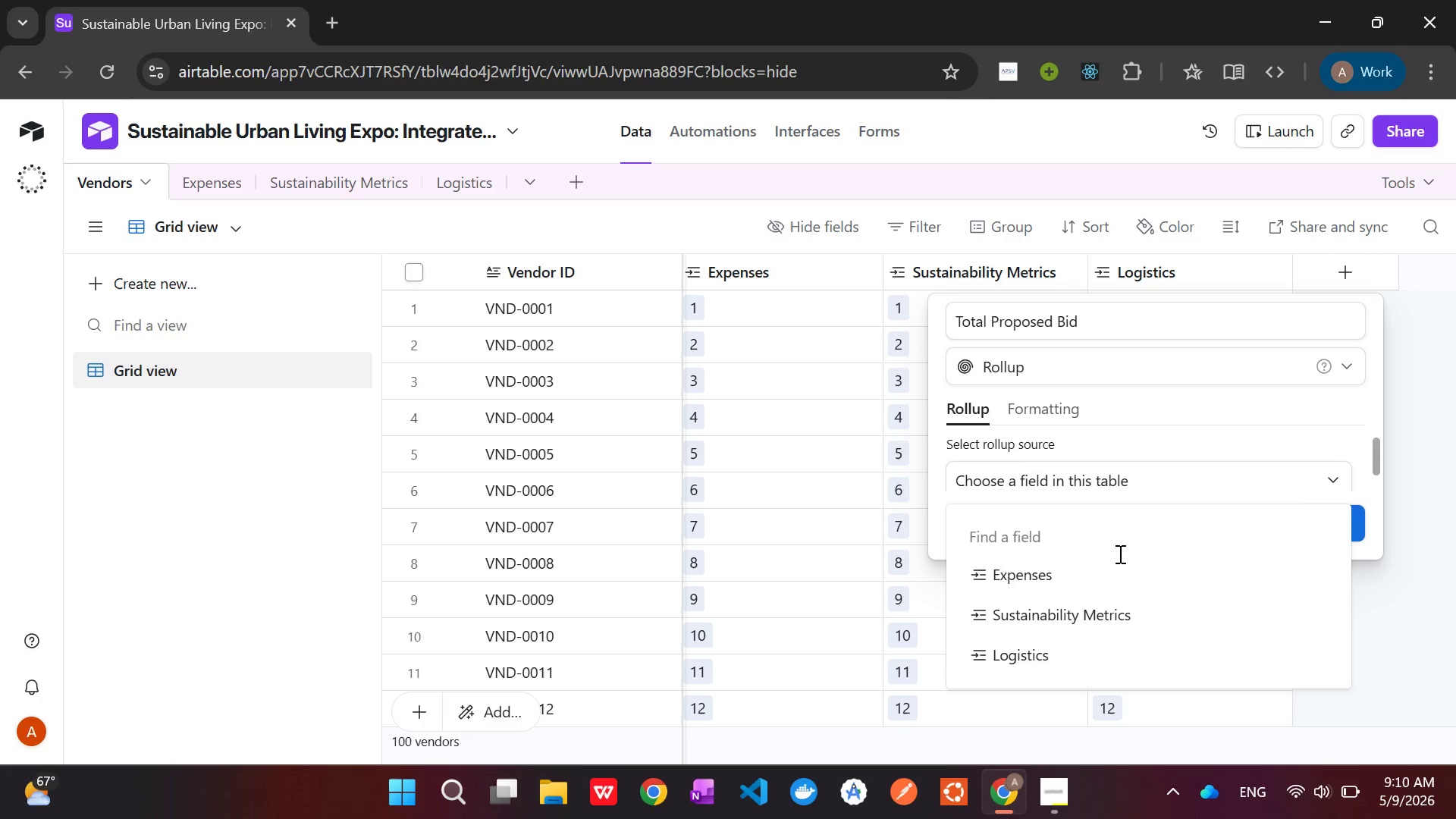 
left_click([1089, 592])
 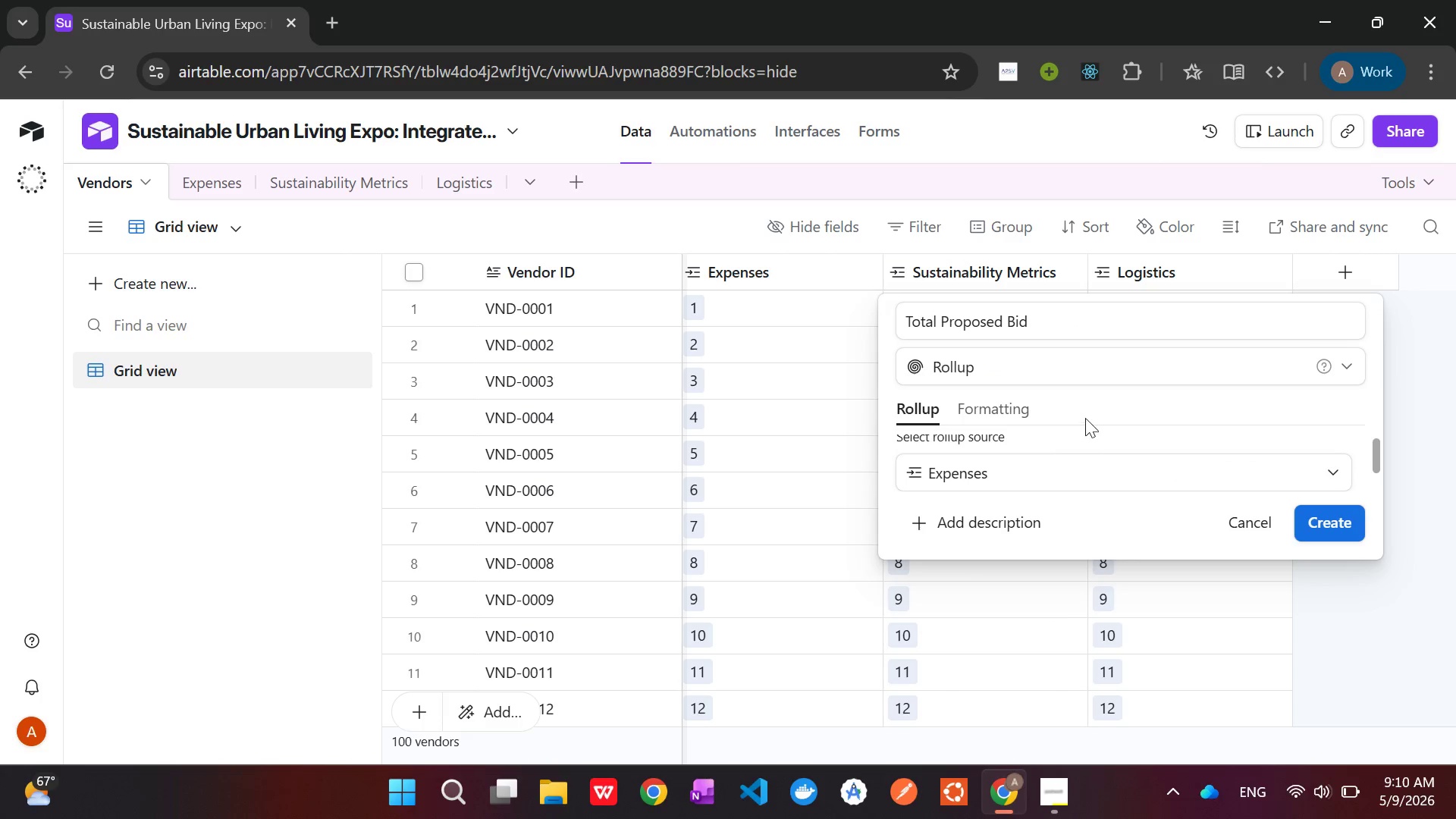 
wait(10.3)
 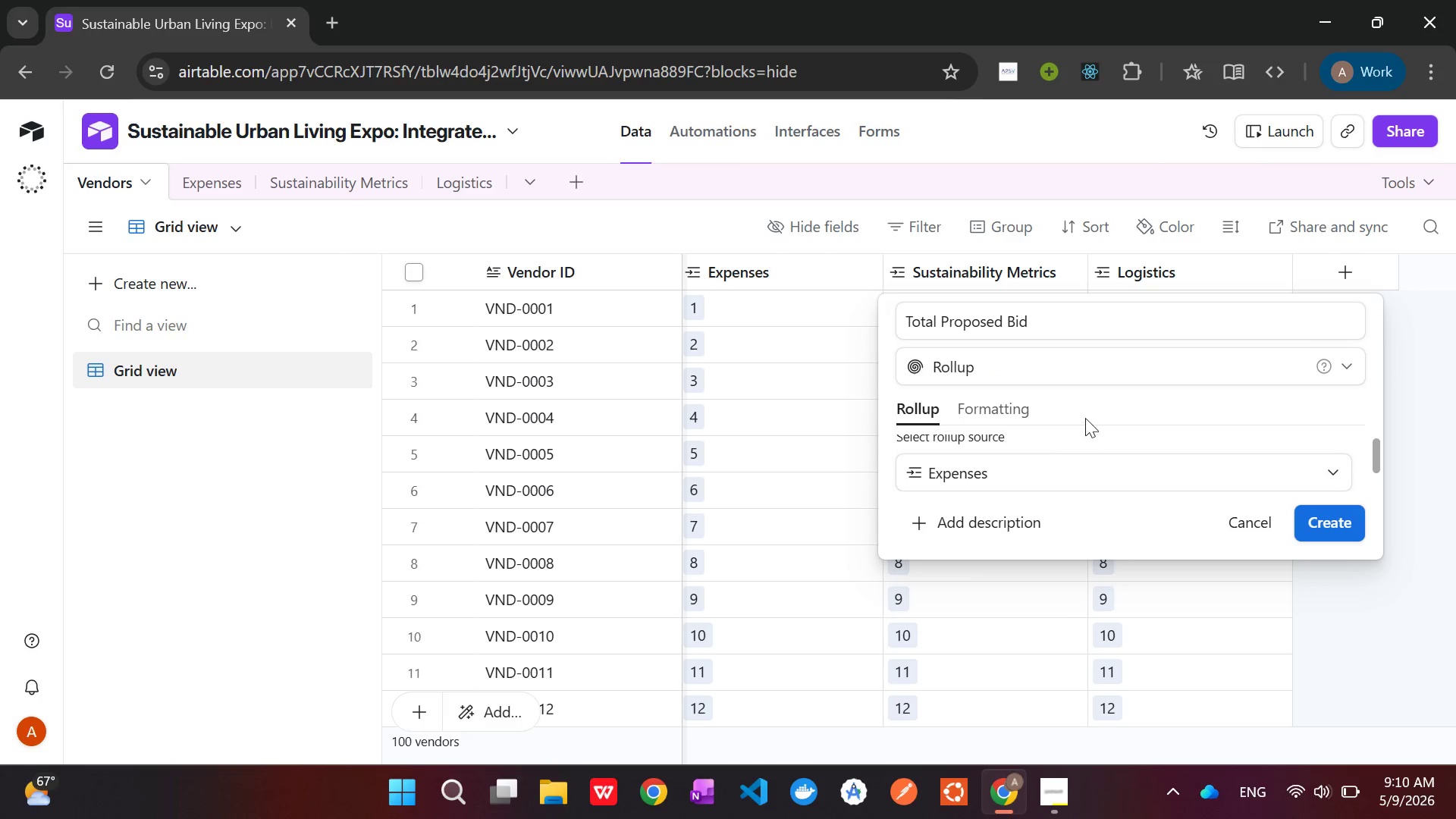 
scroll: coordinate [1070, 453], scroll_direction: down, amount: 1.0
 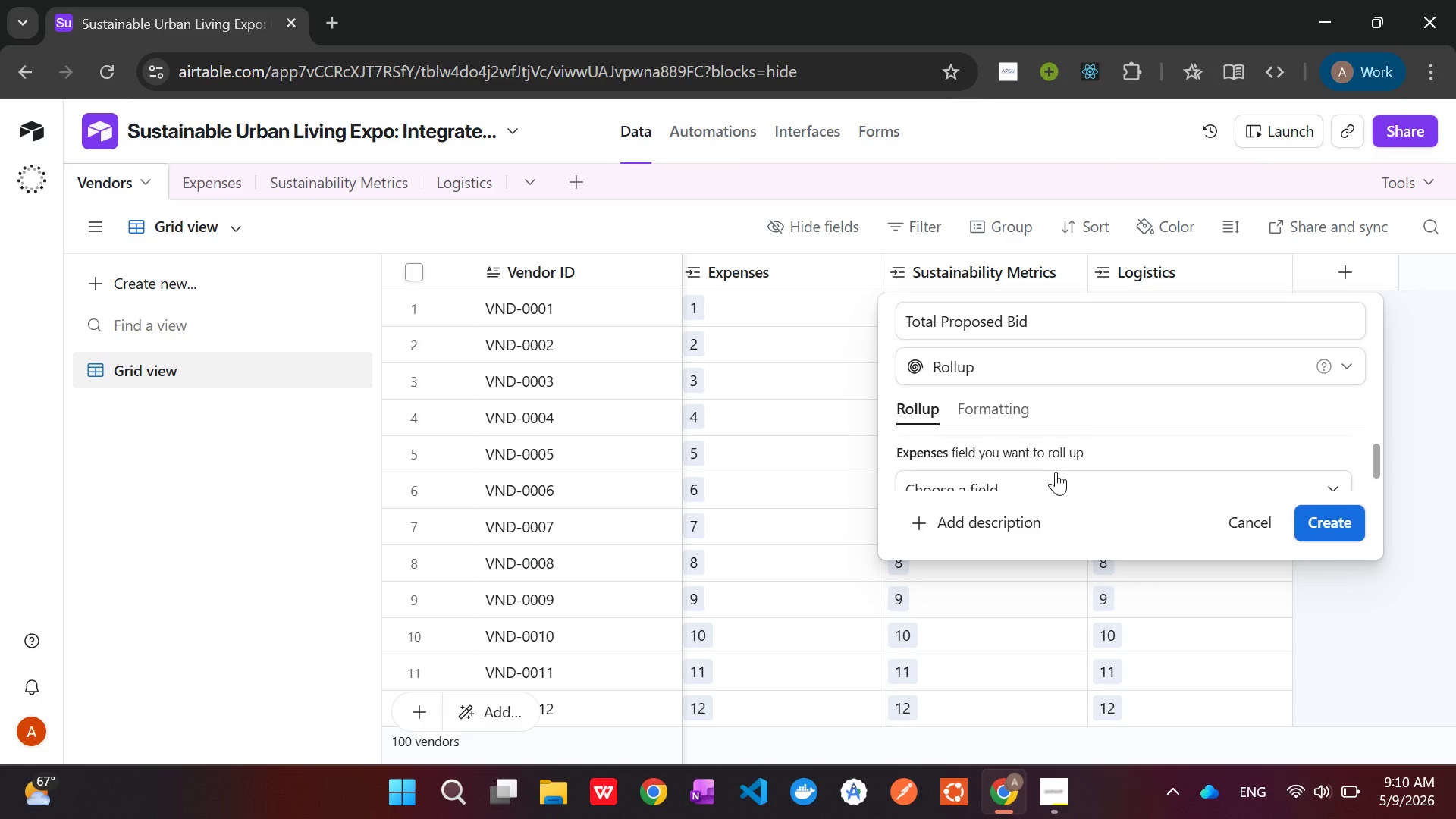 
left_click([1055, 484])
 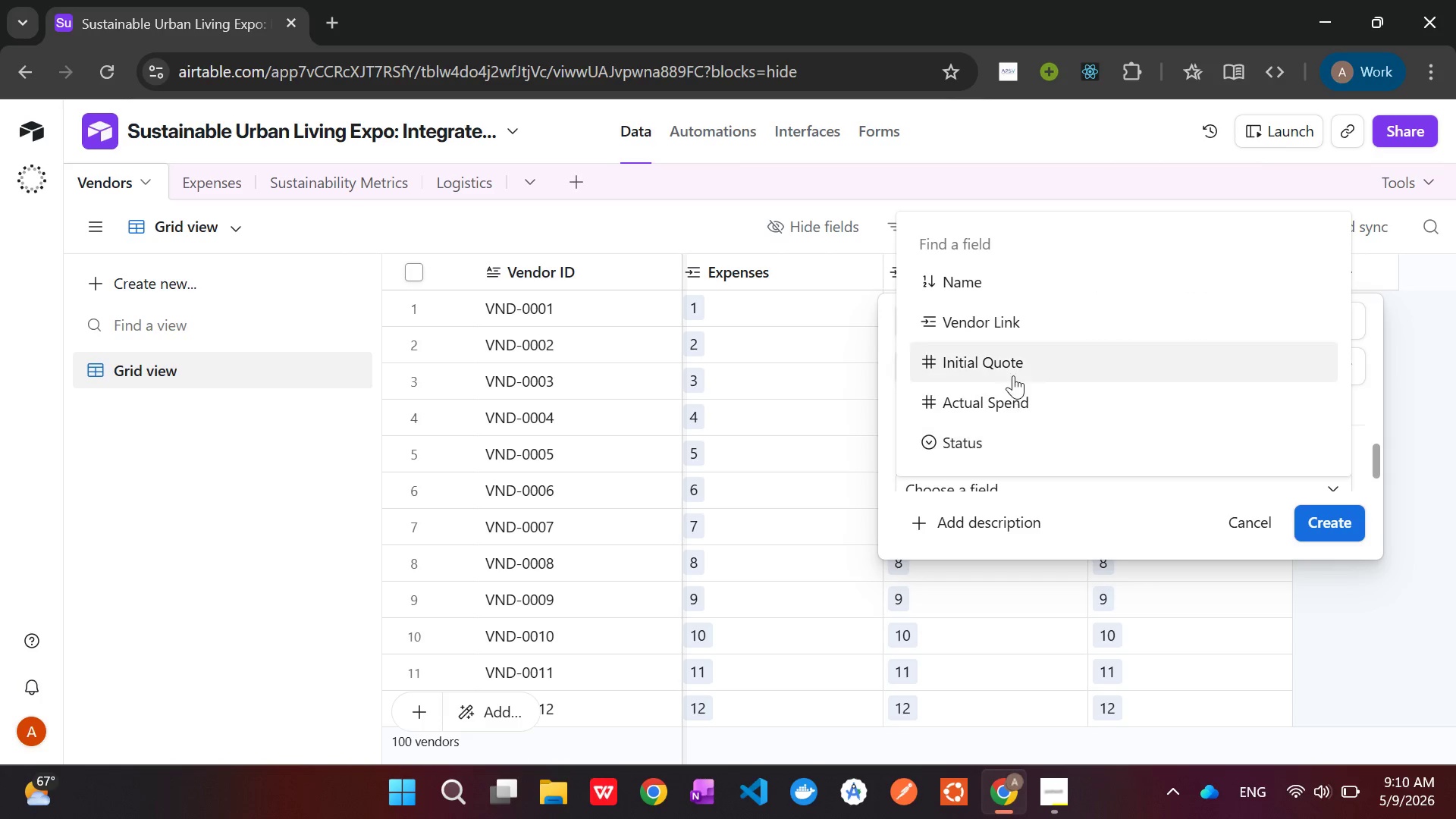 
left_click([1012, 373])
 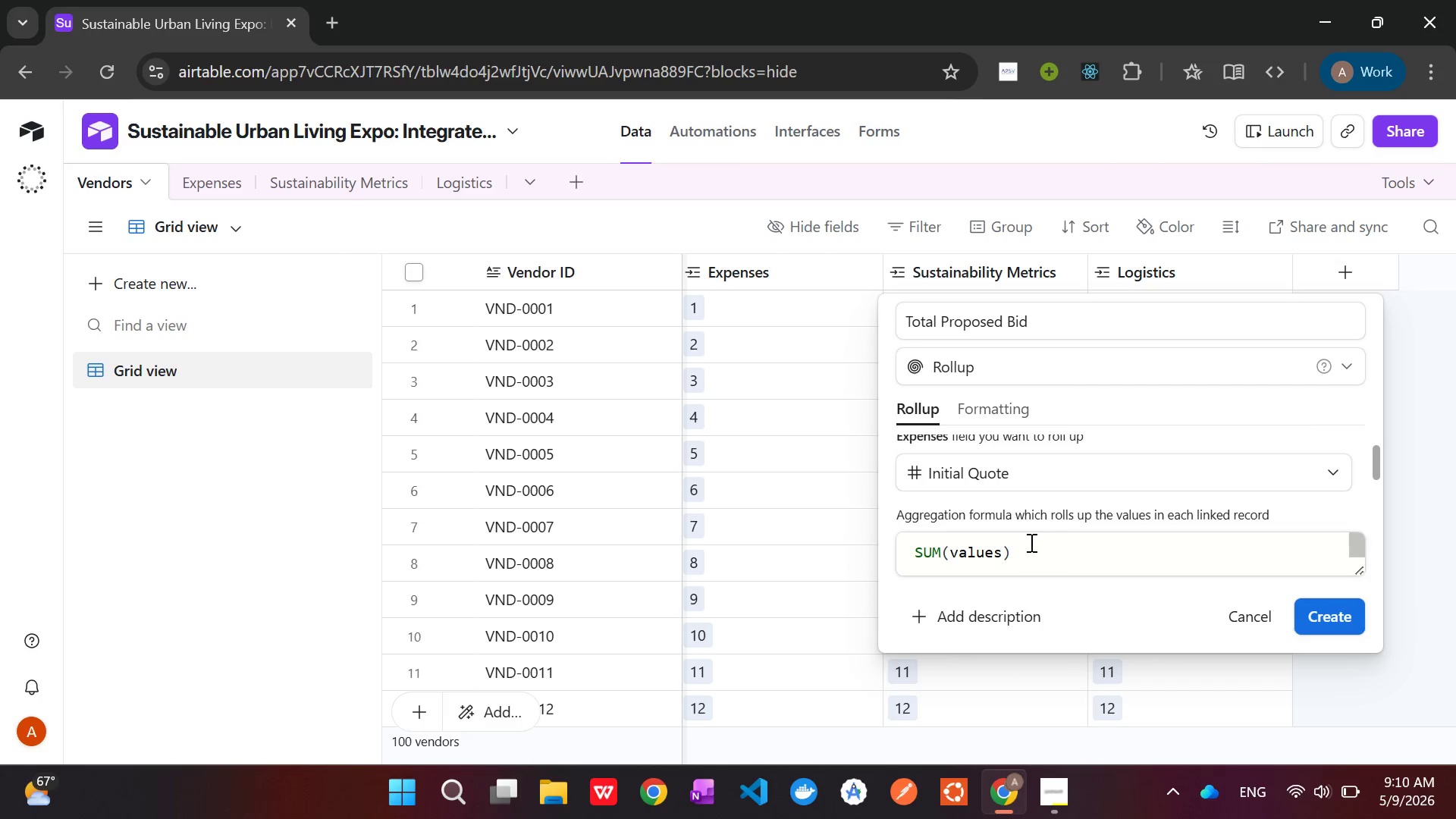 
scroll: coordinate [1036, 470], scroll_direction: down, amount: 5.0
 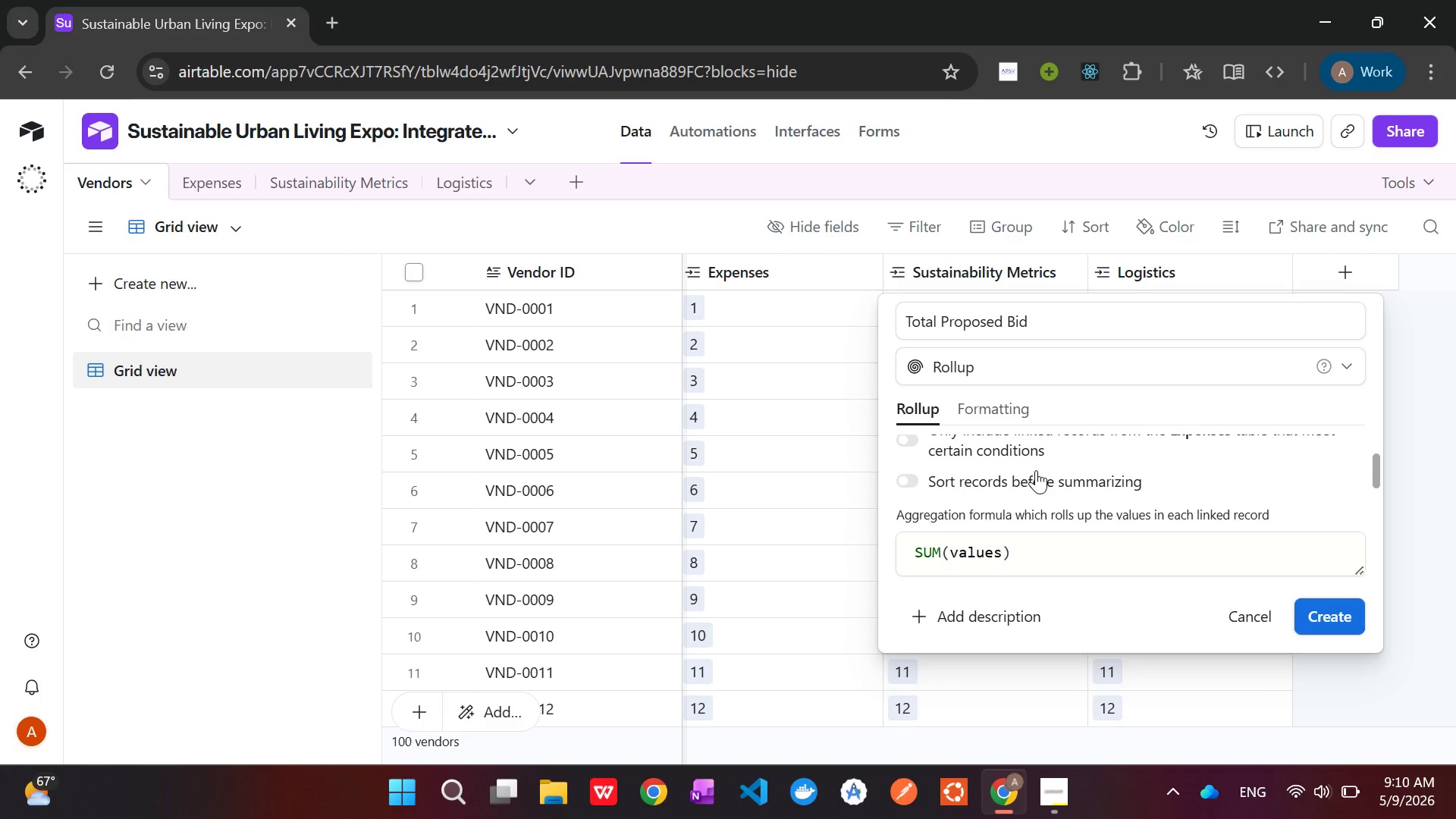 
scroll: coordinate [1036, 470], scroll_direction: up, amount: 6.0
 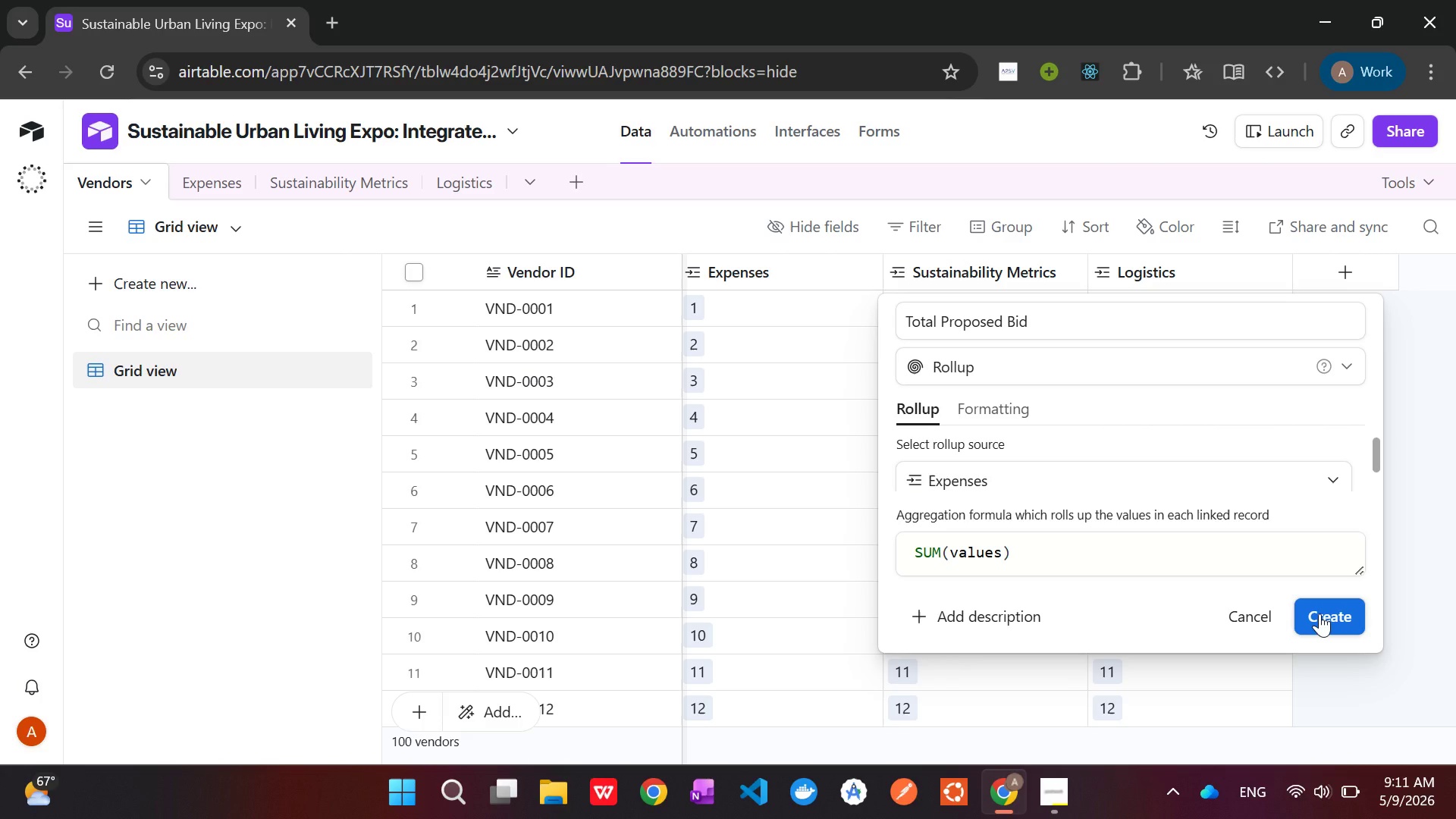 
left_click([1320, 613])
 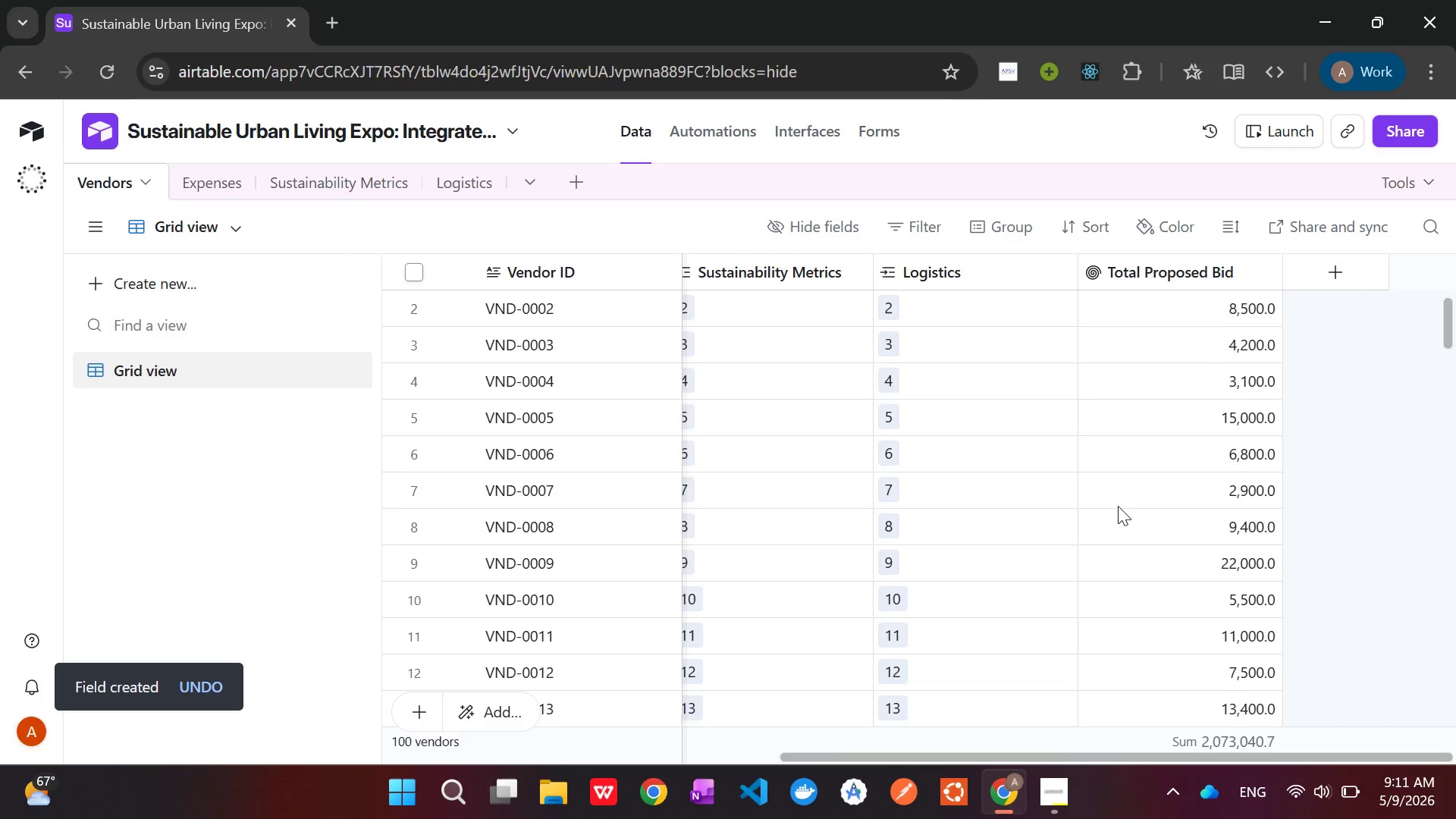 
wait(12.14)
 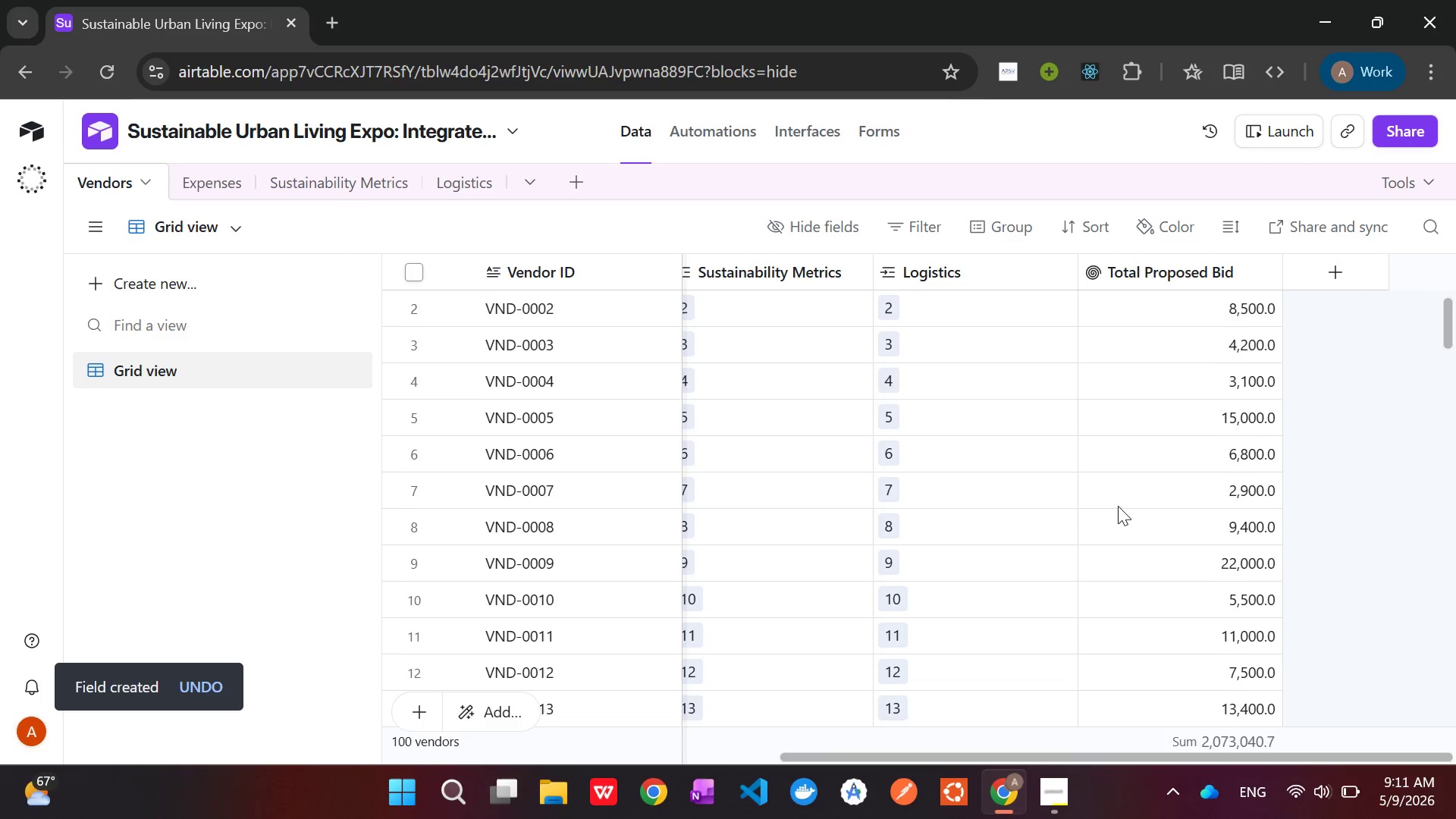 
left_click([225, 181])
 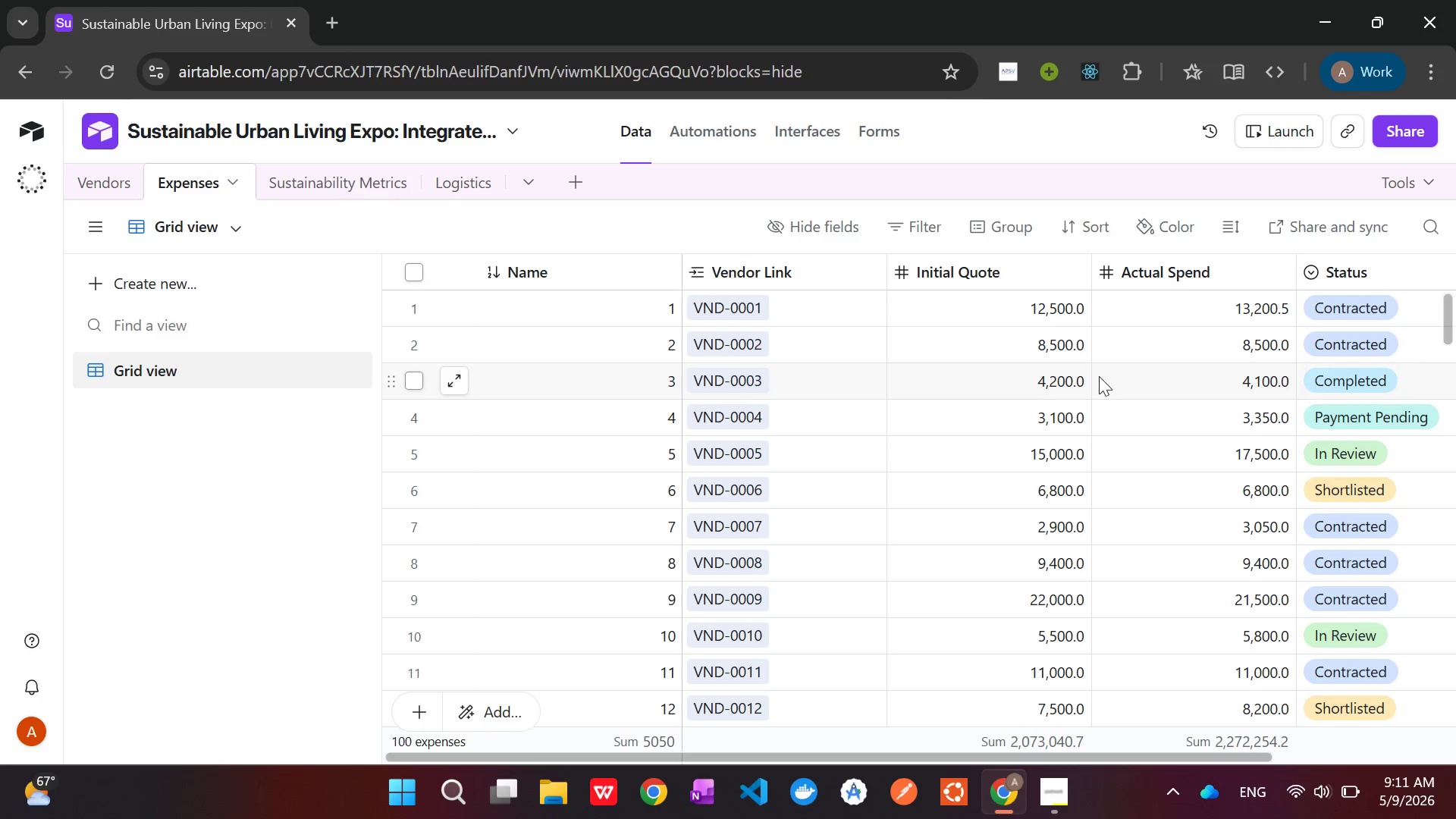 
wait(5.53)
 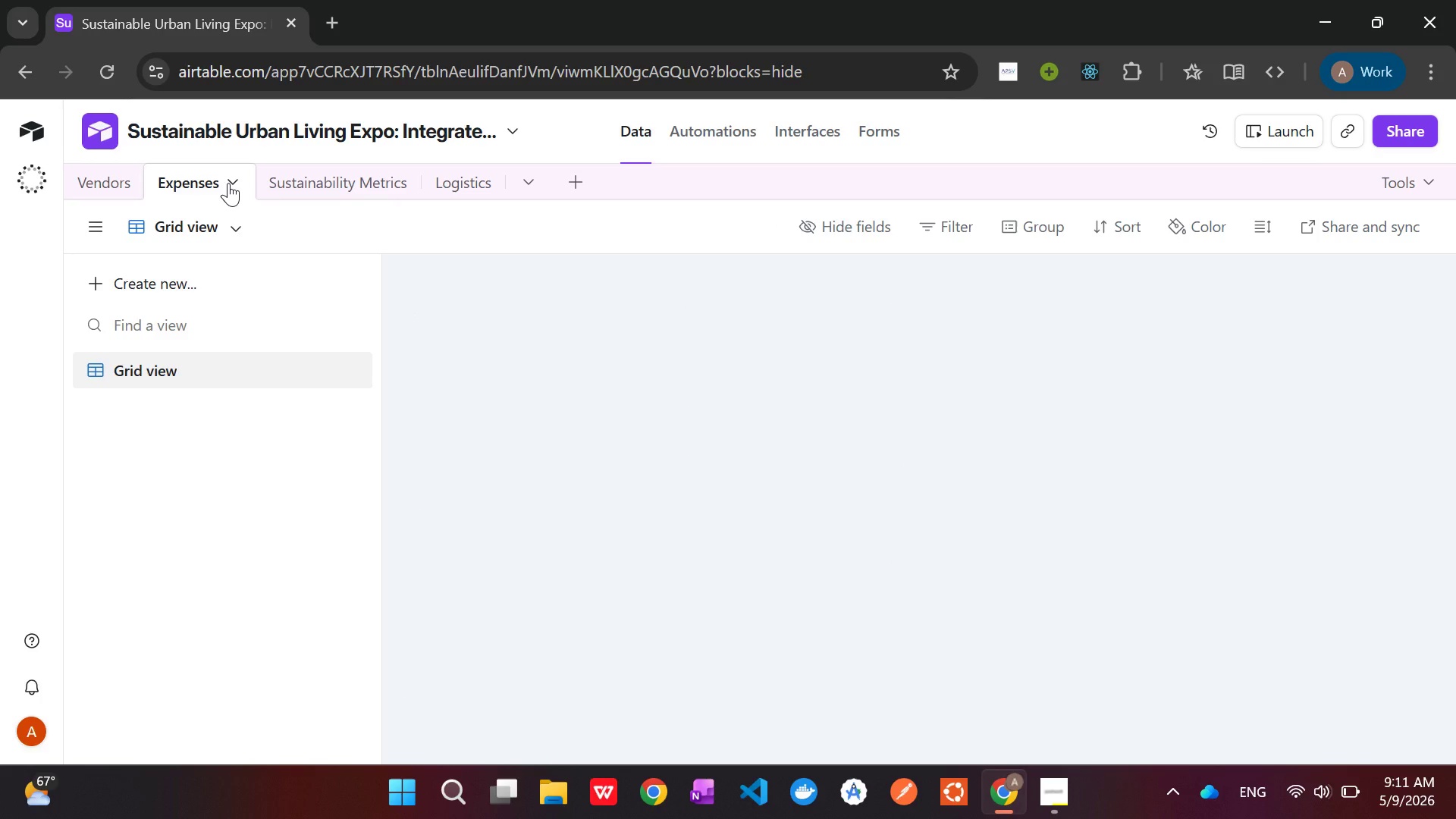 
mouse_move([1053, 456])
 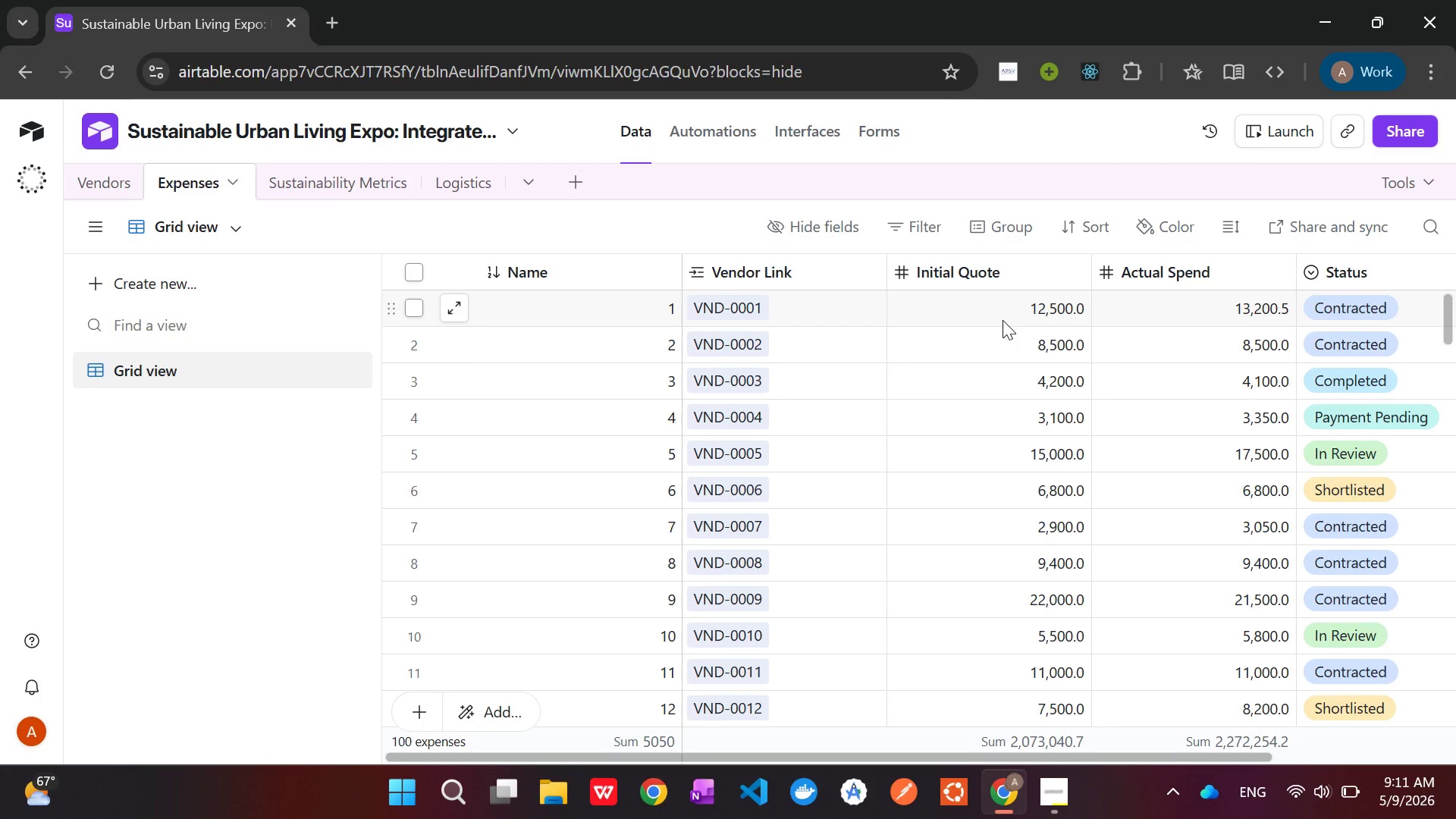 
wait(19.69)
 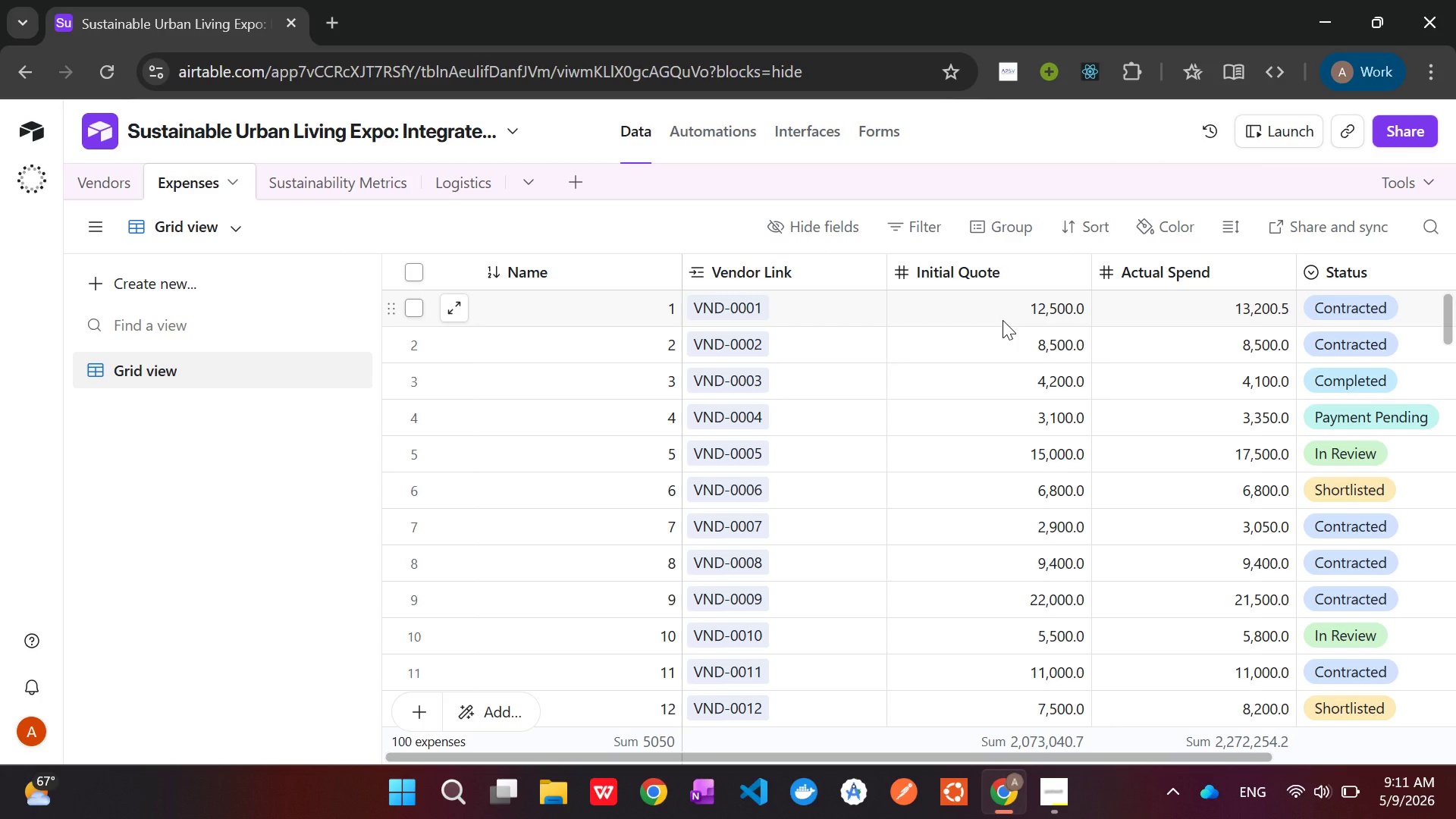 
left_click([808, 346])
 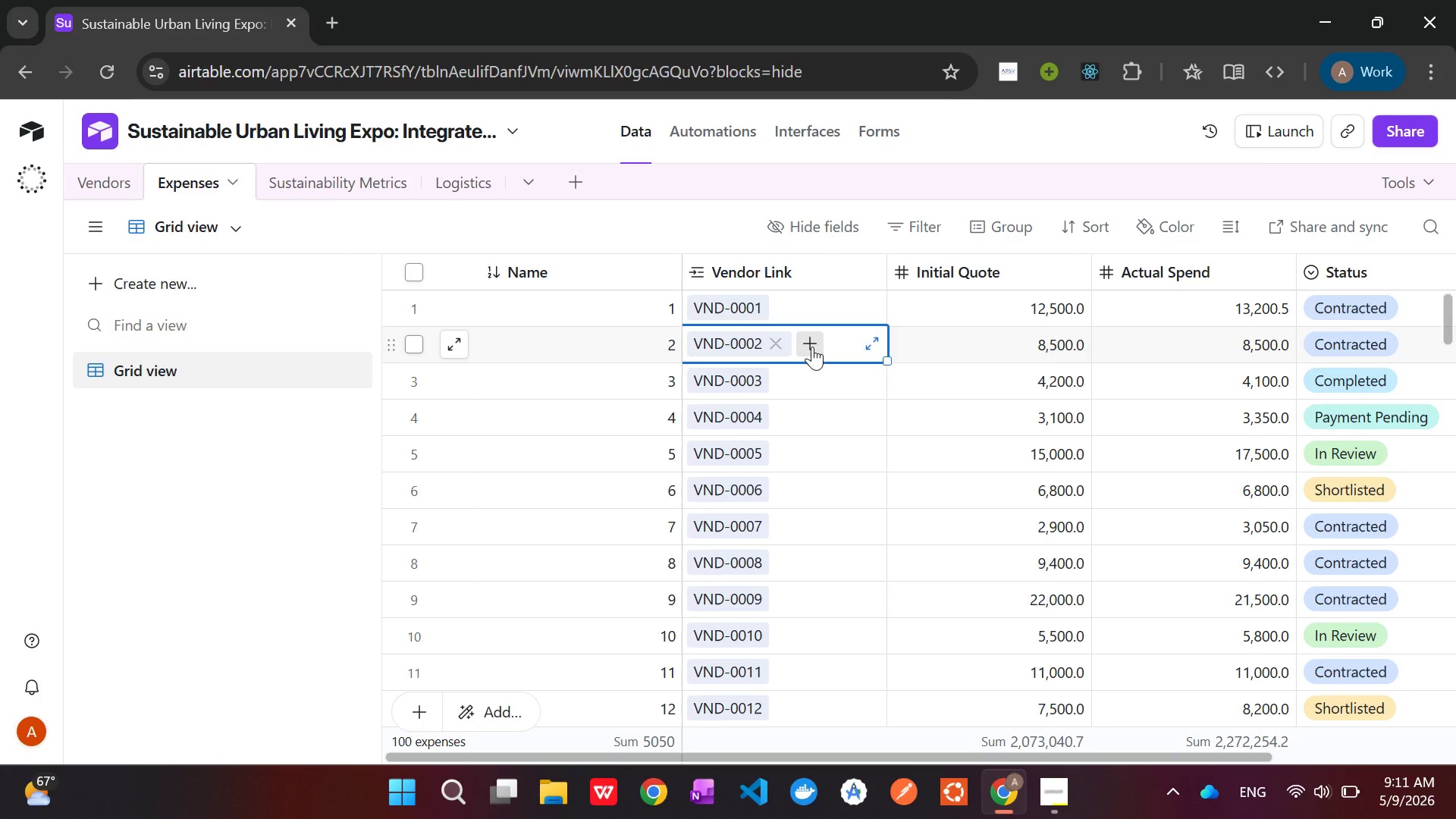 
left_click([812, 347])
 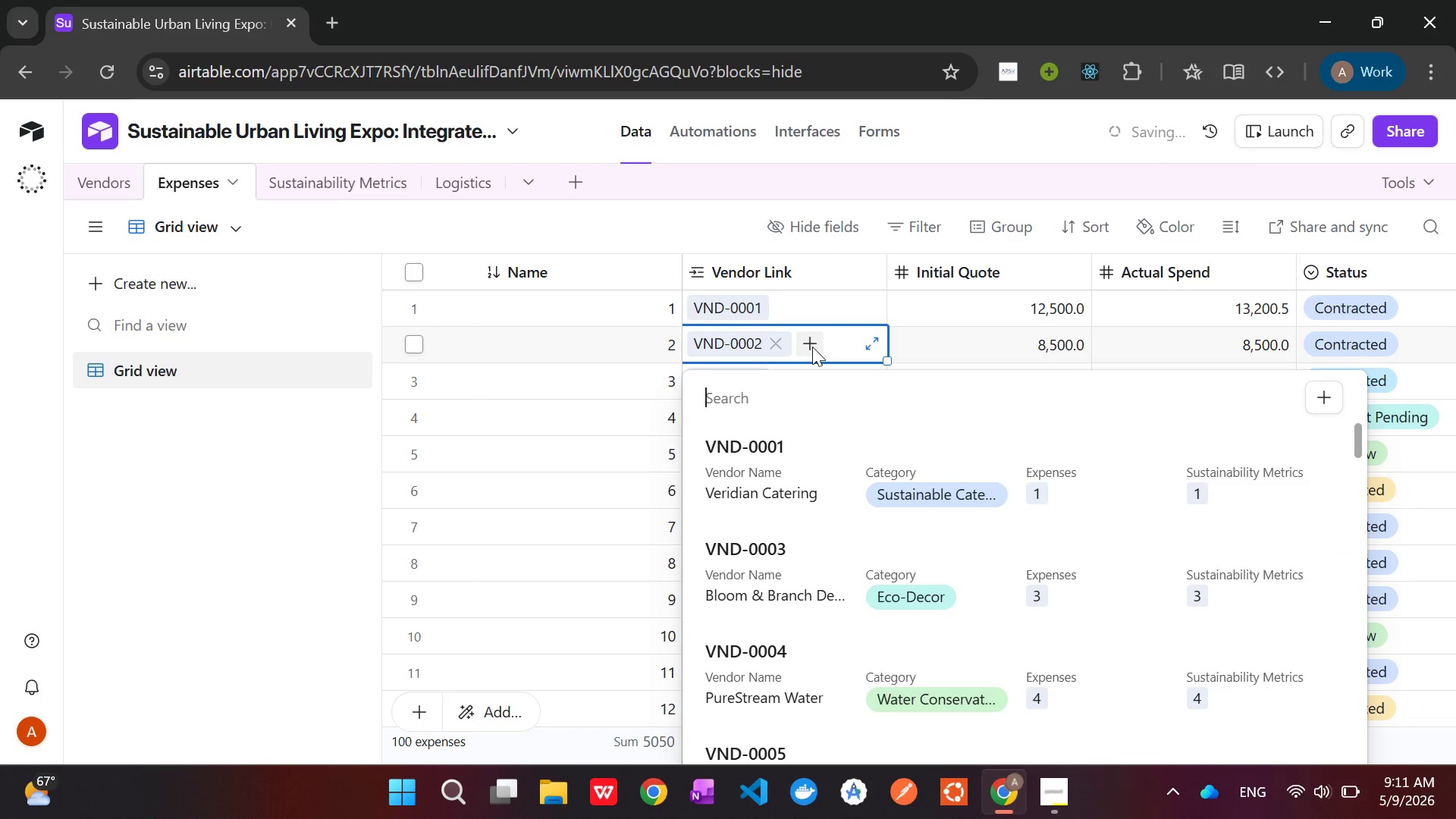 
left_click([777, 457])
 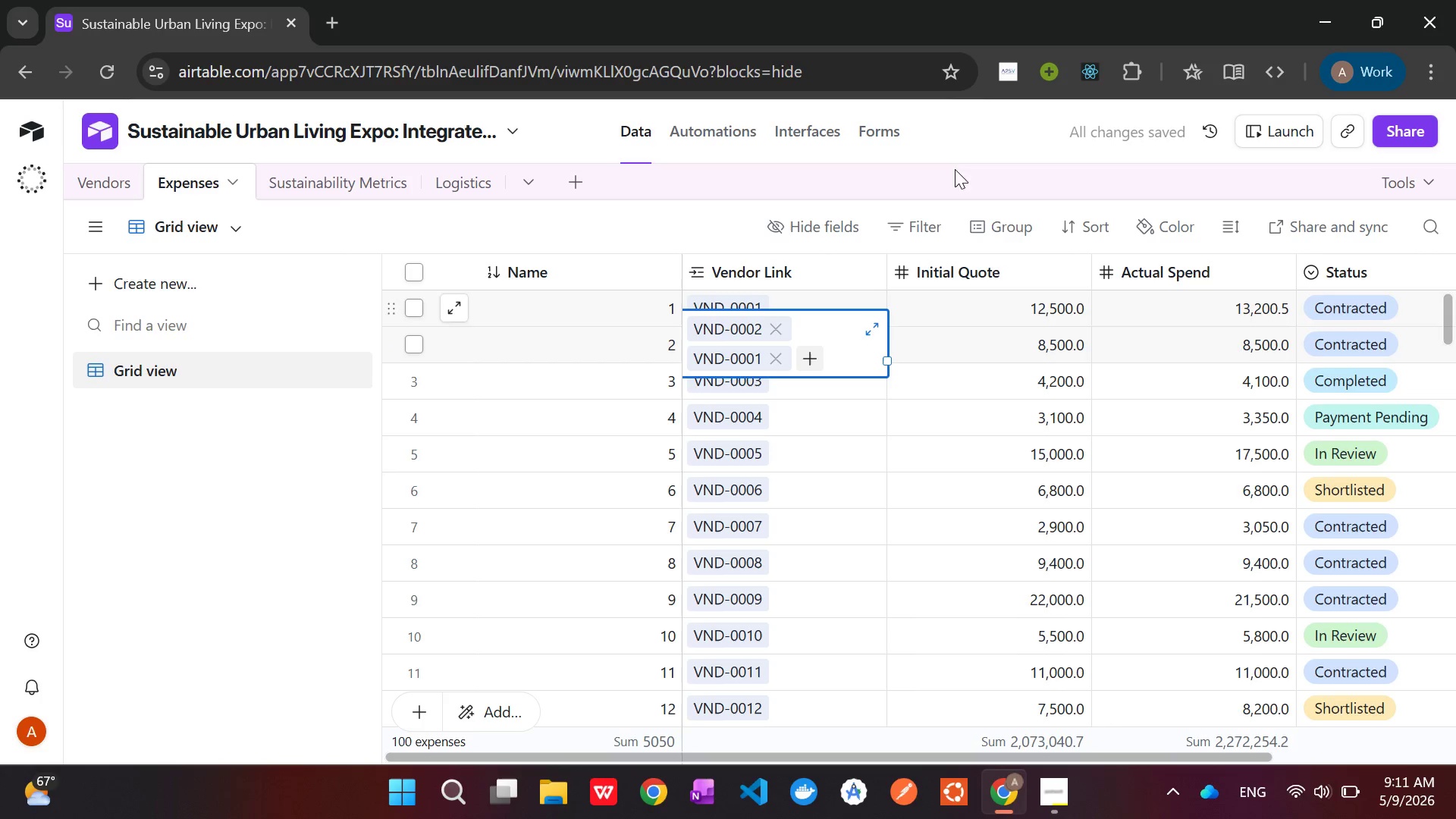 
left_click([993, 135])
 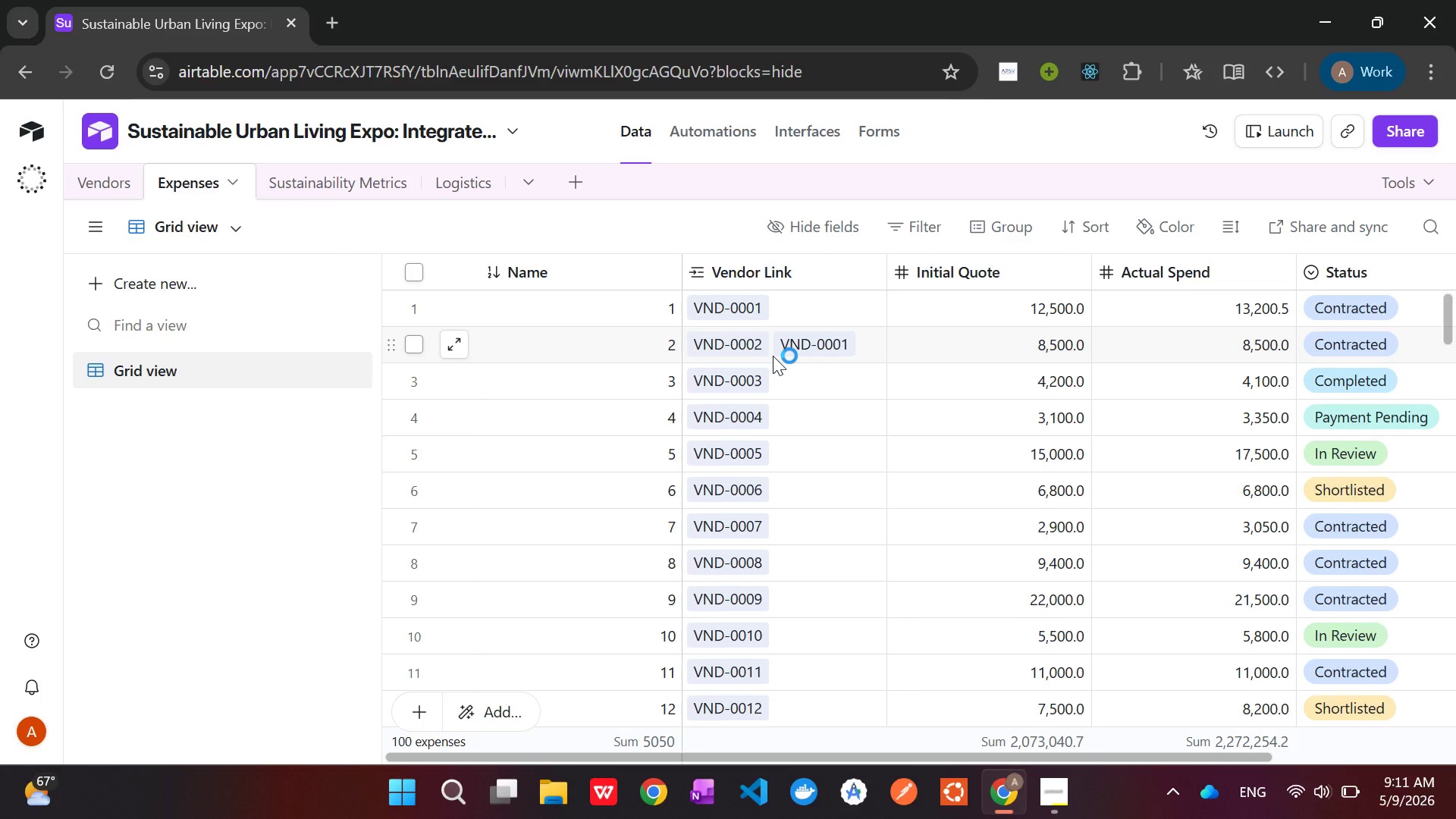 
wait(10.5)
 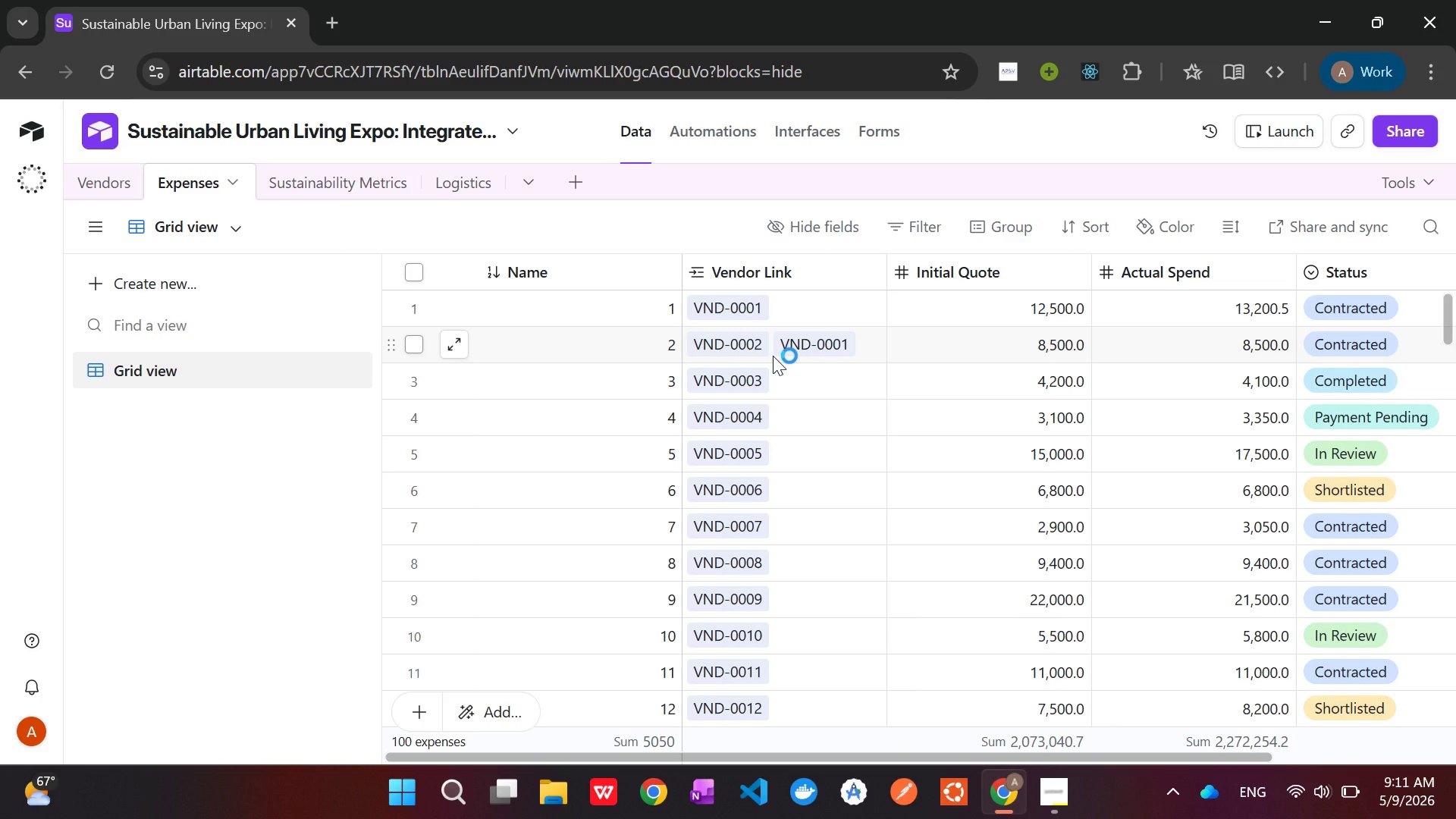 
left_click([125, 177])
 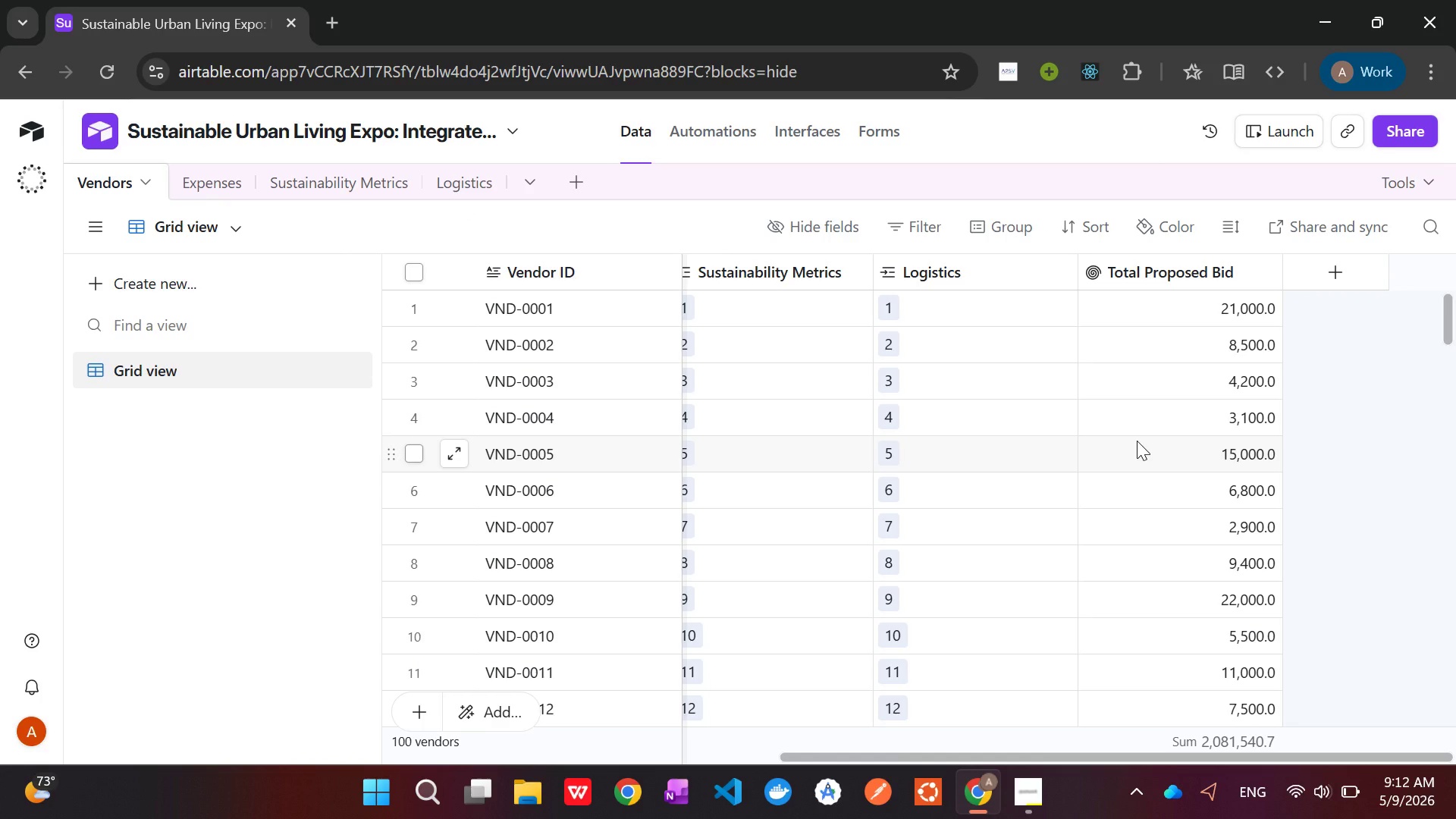 
wait(14.73)
 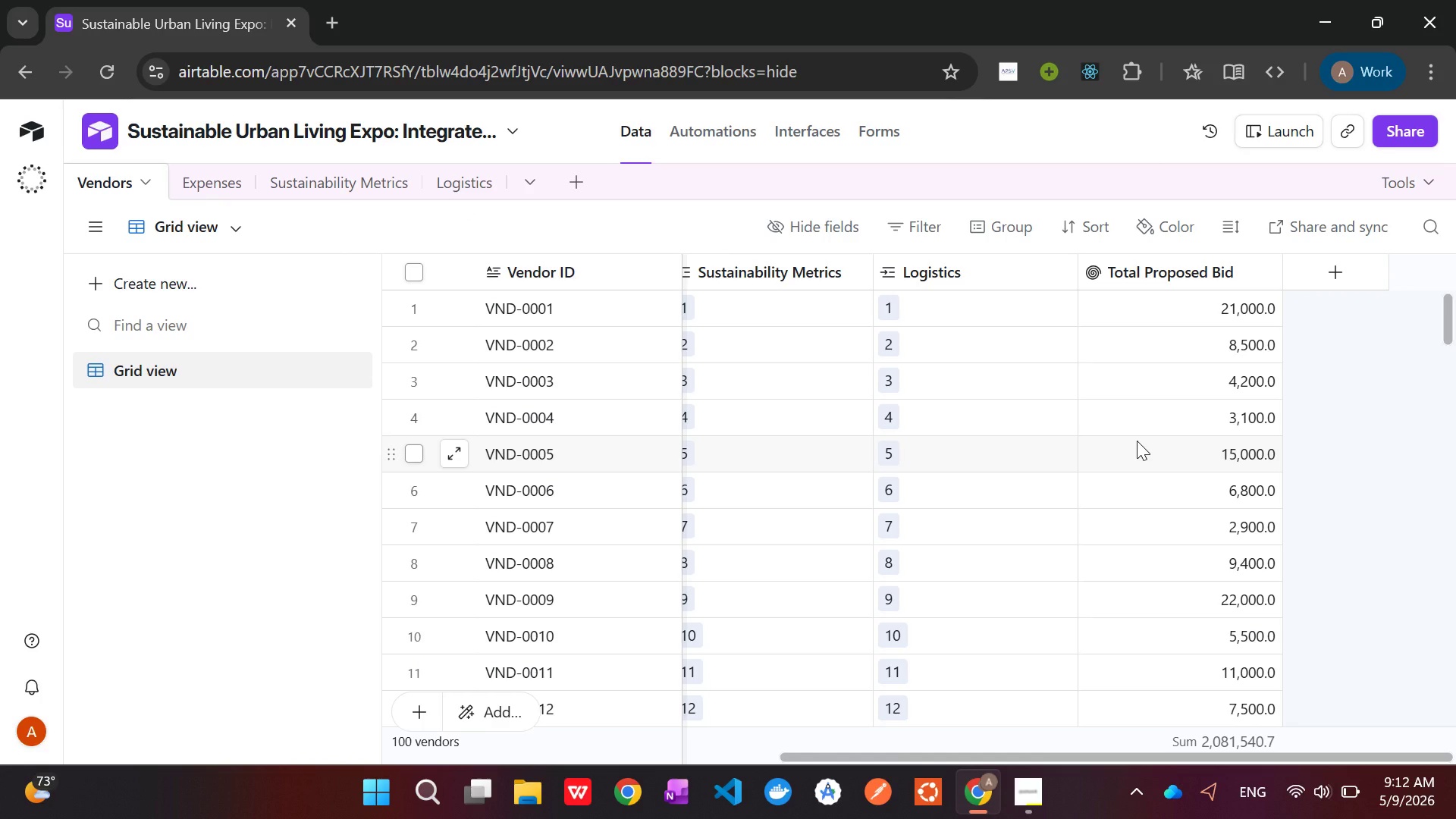 
left_click([221, 180])
 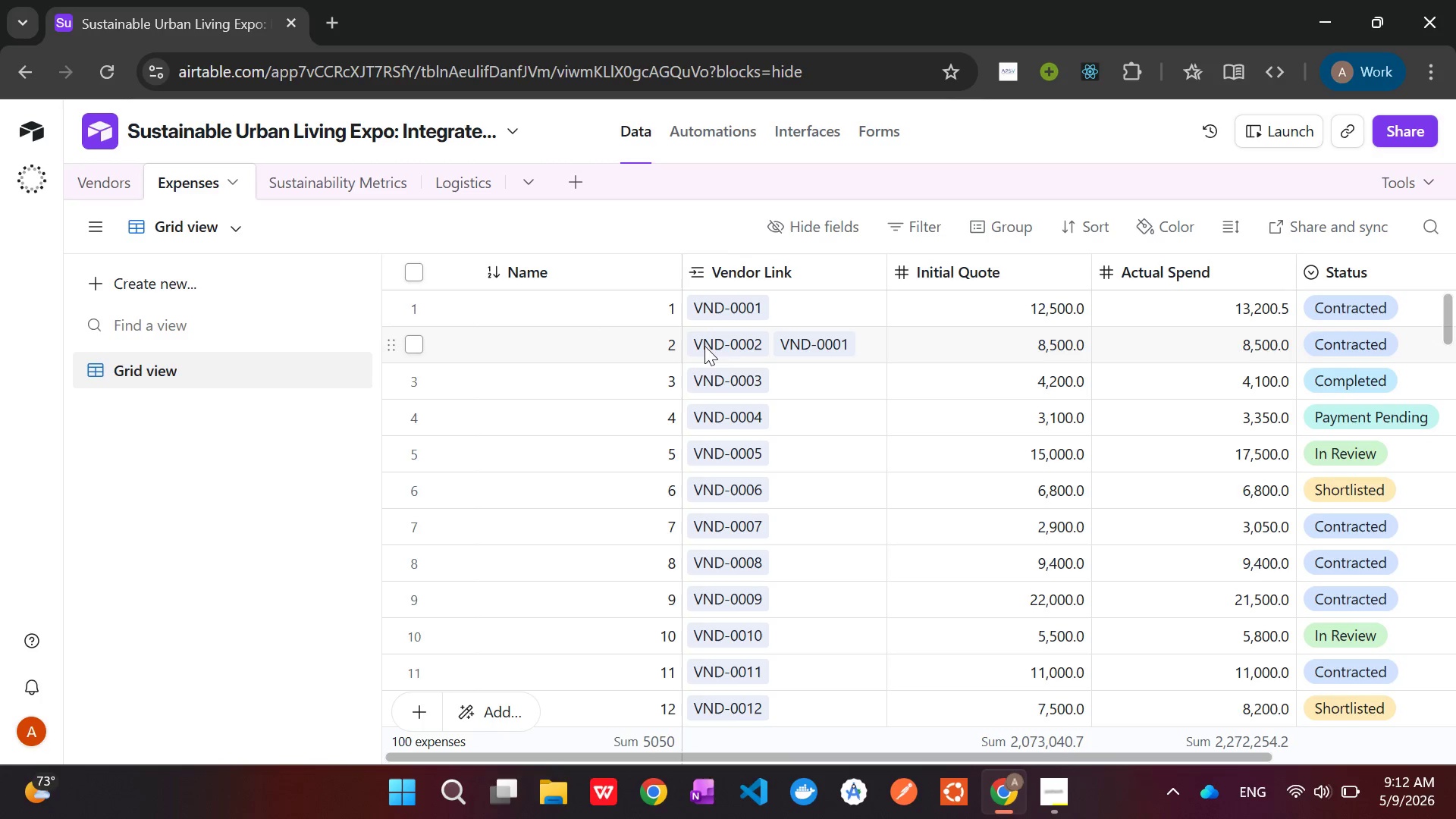 
key(Control+Z)
 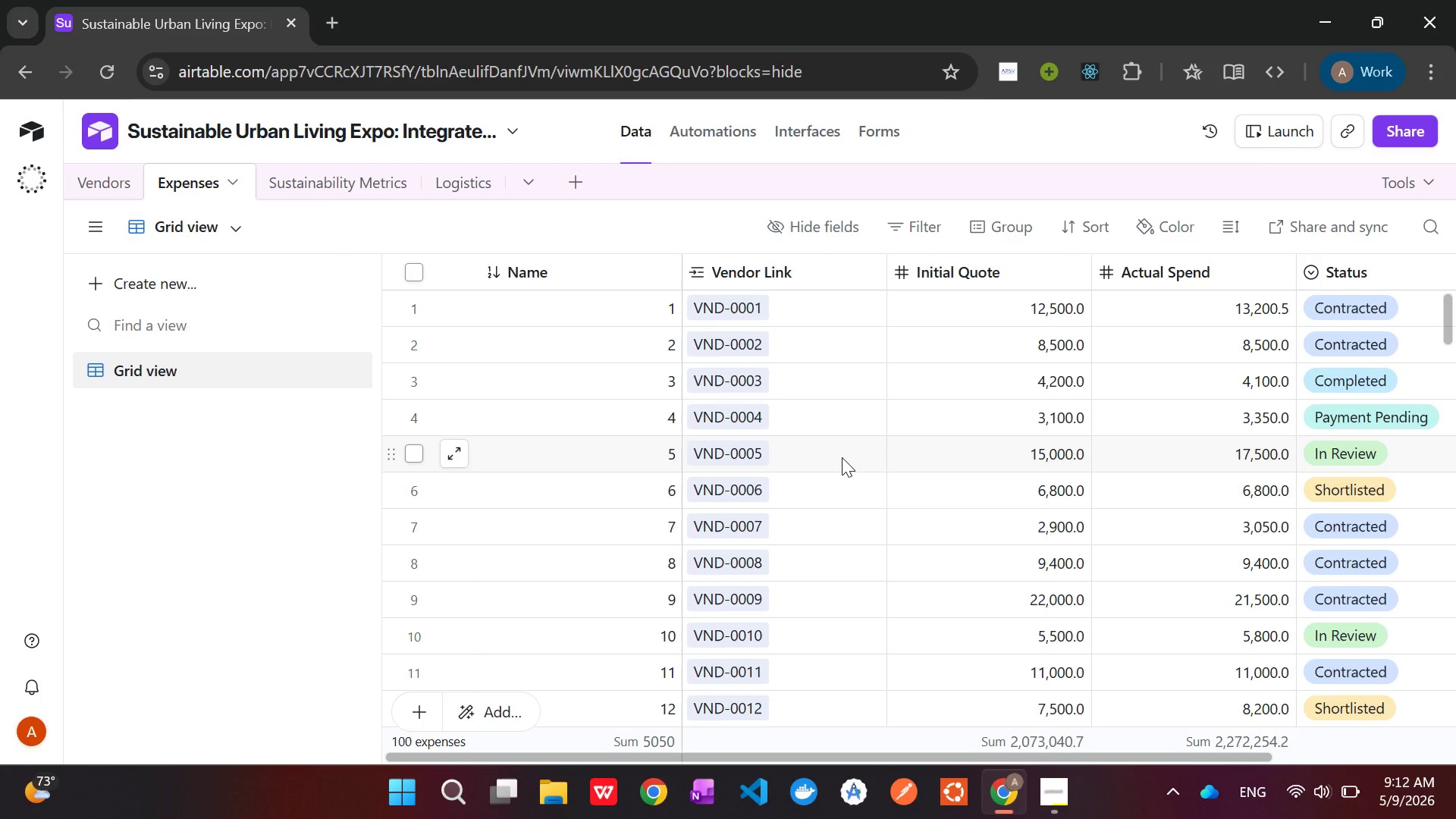 
wait(15.5)
 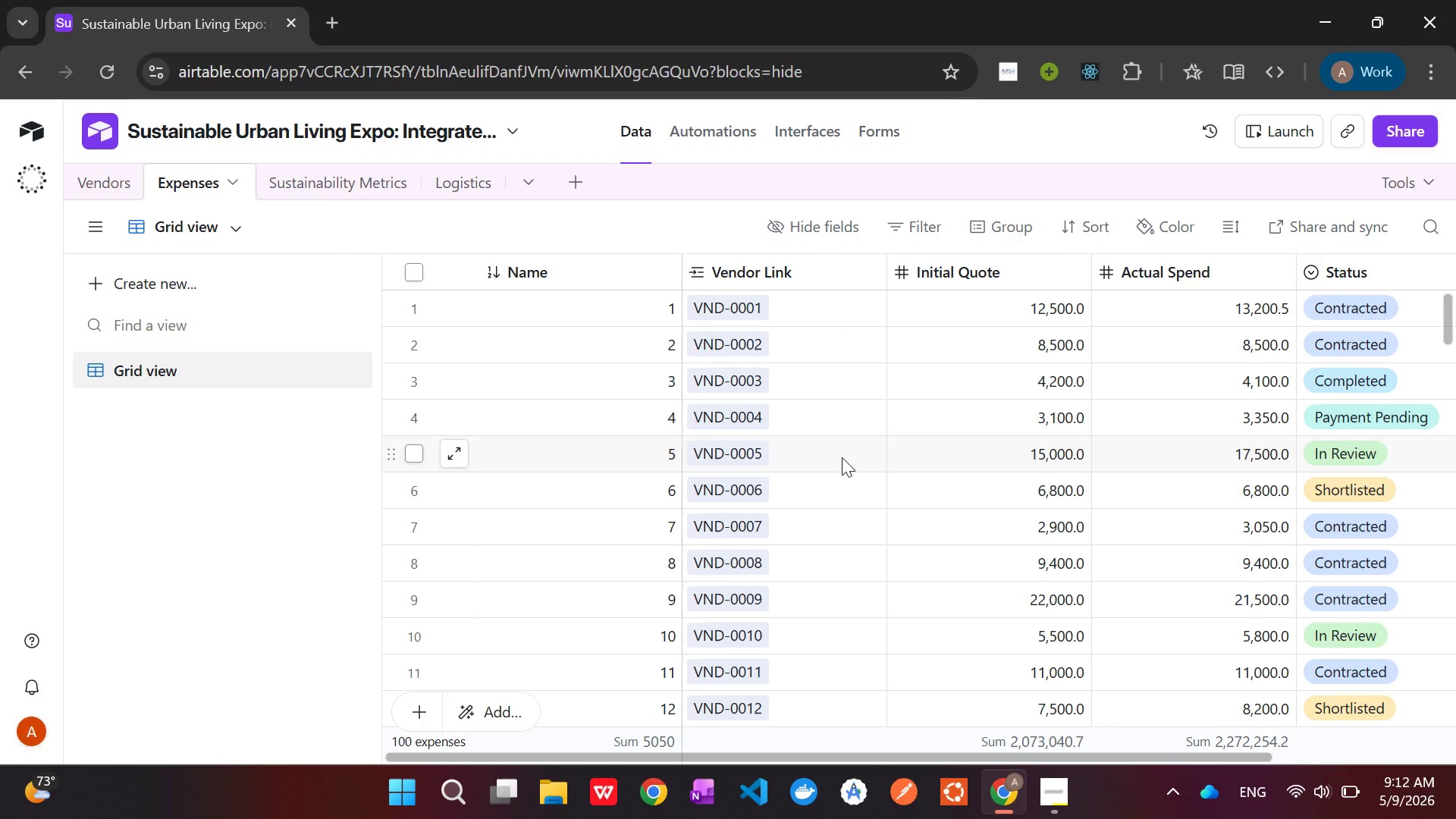 
left_click([86, 184])
 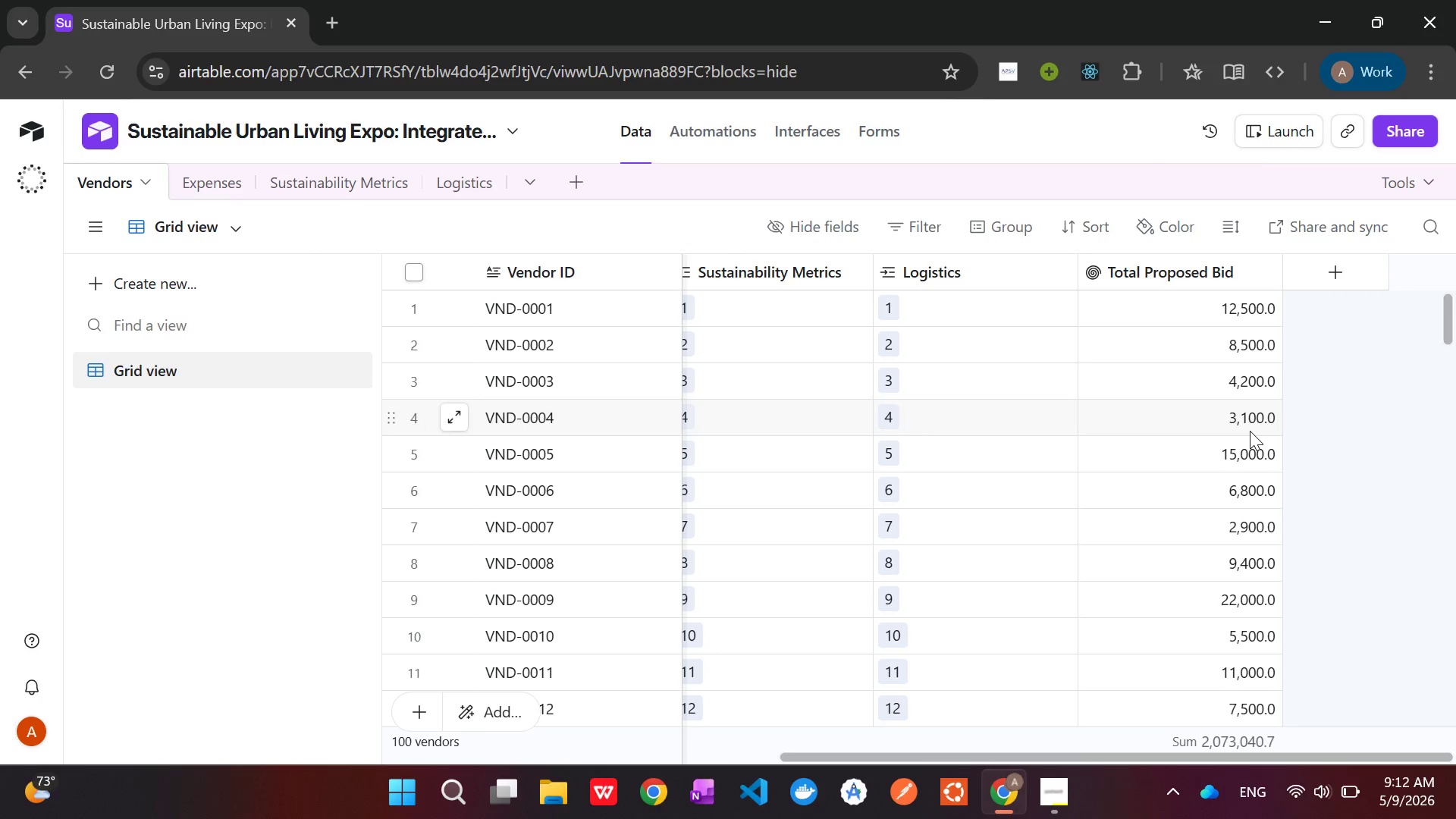 
left_click([1345, 275])
 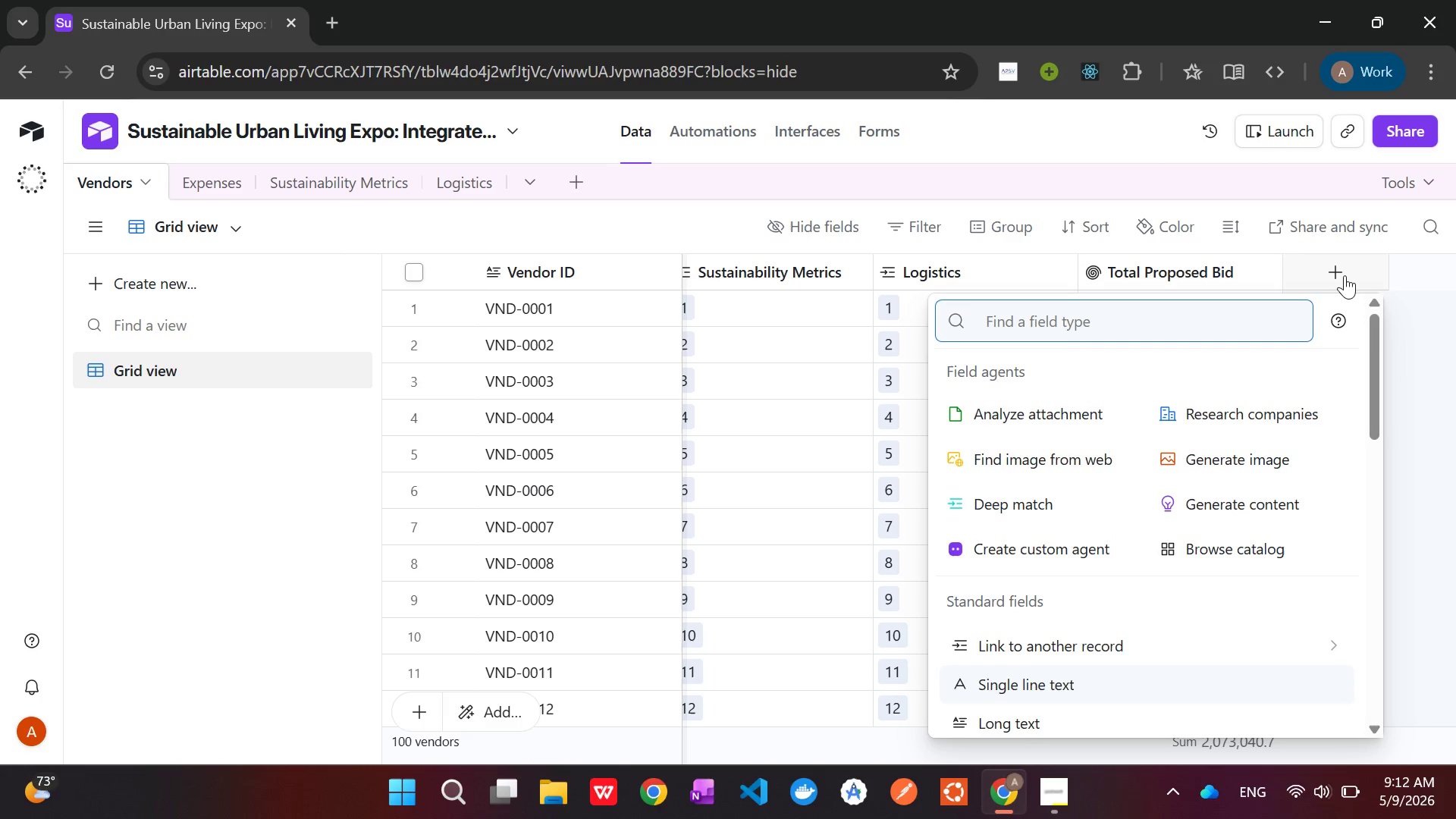 
type(Tota)
key(Backspace)
key(Backspace)
key(Backspace)
type(ro)
key(Backspace)
key(Backspace)
key(Backspace)
type(roll)
 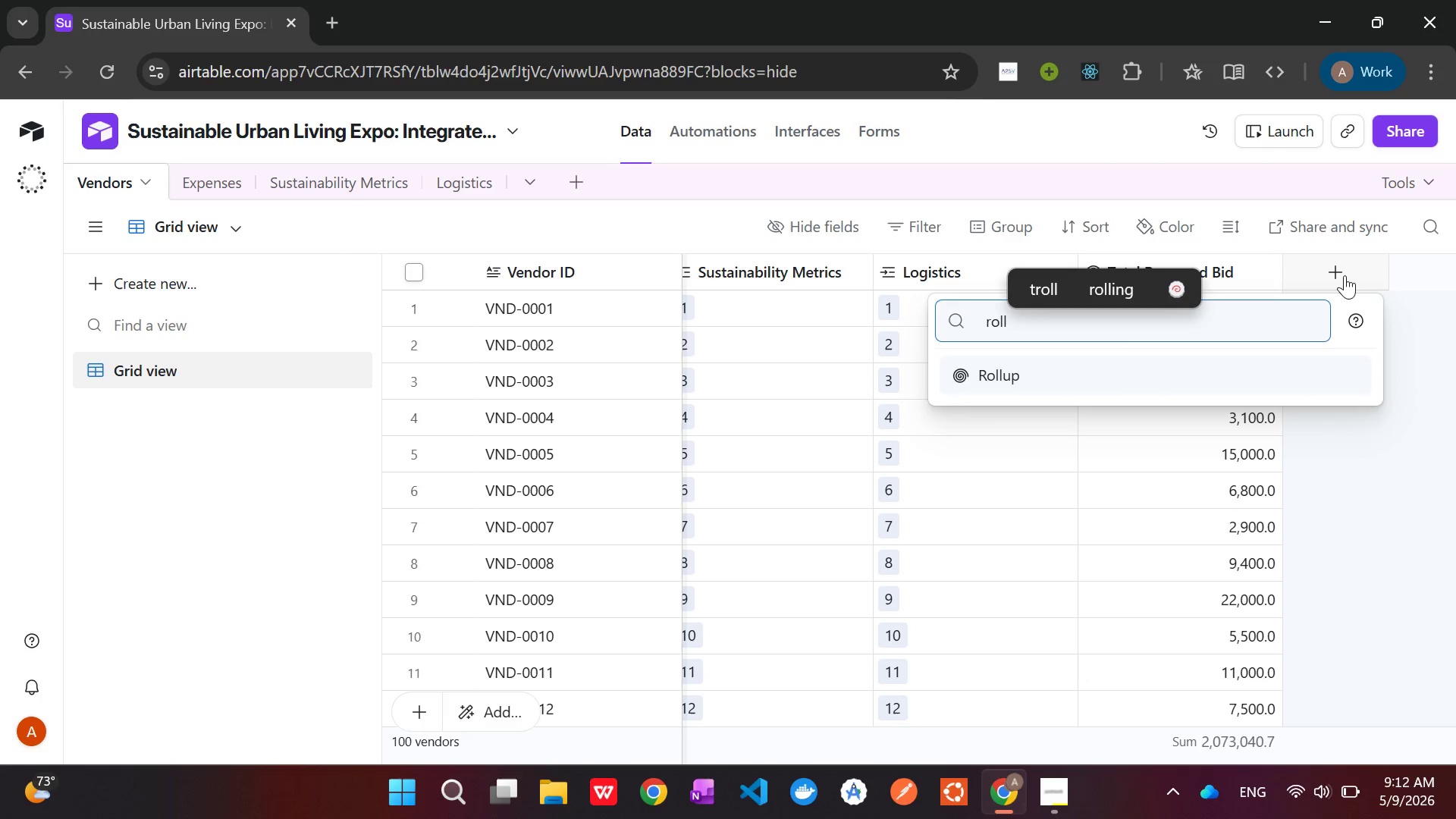 
key(Enter)
 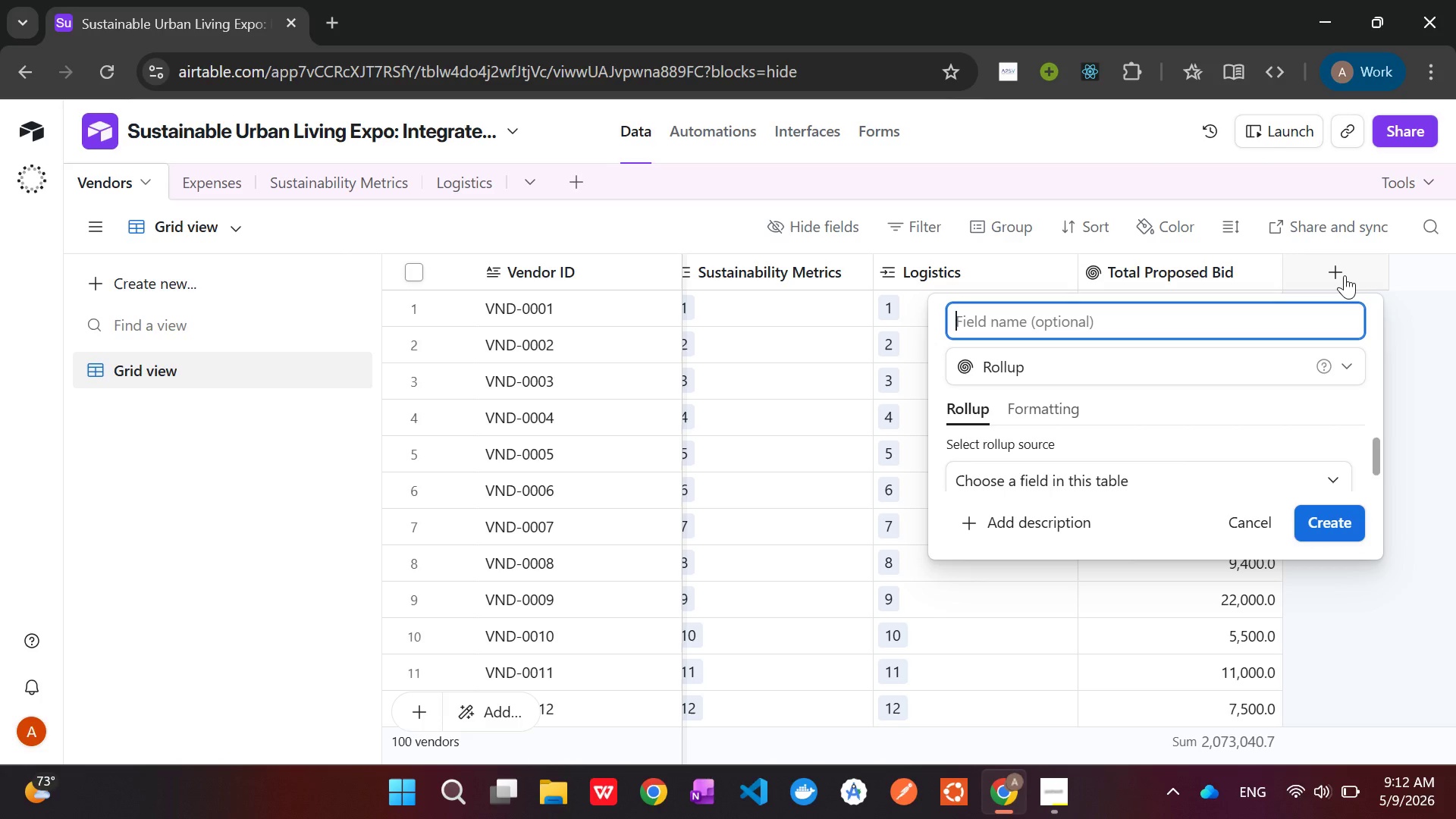 
type(Total Actual Spend)
 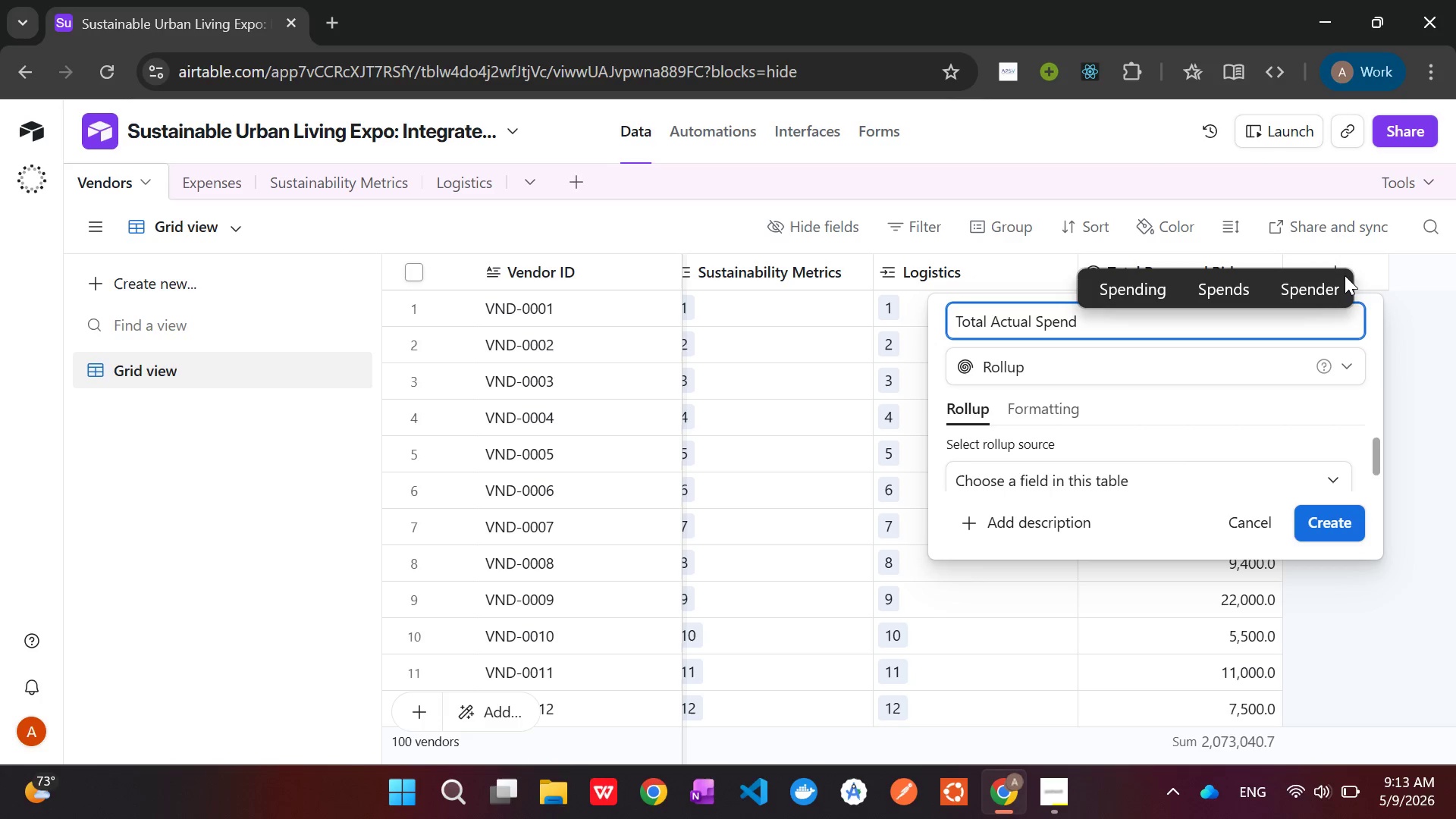 
wait(5.95)
 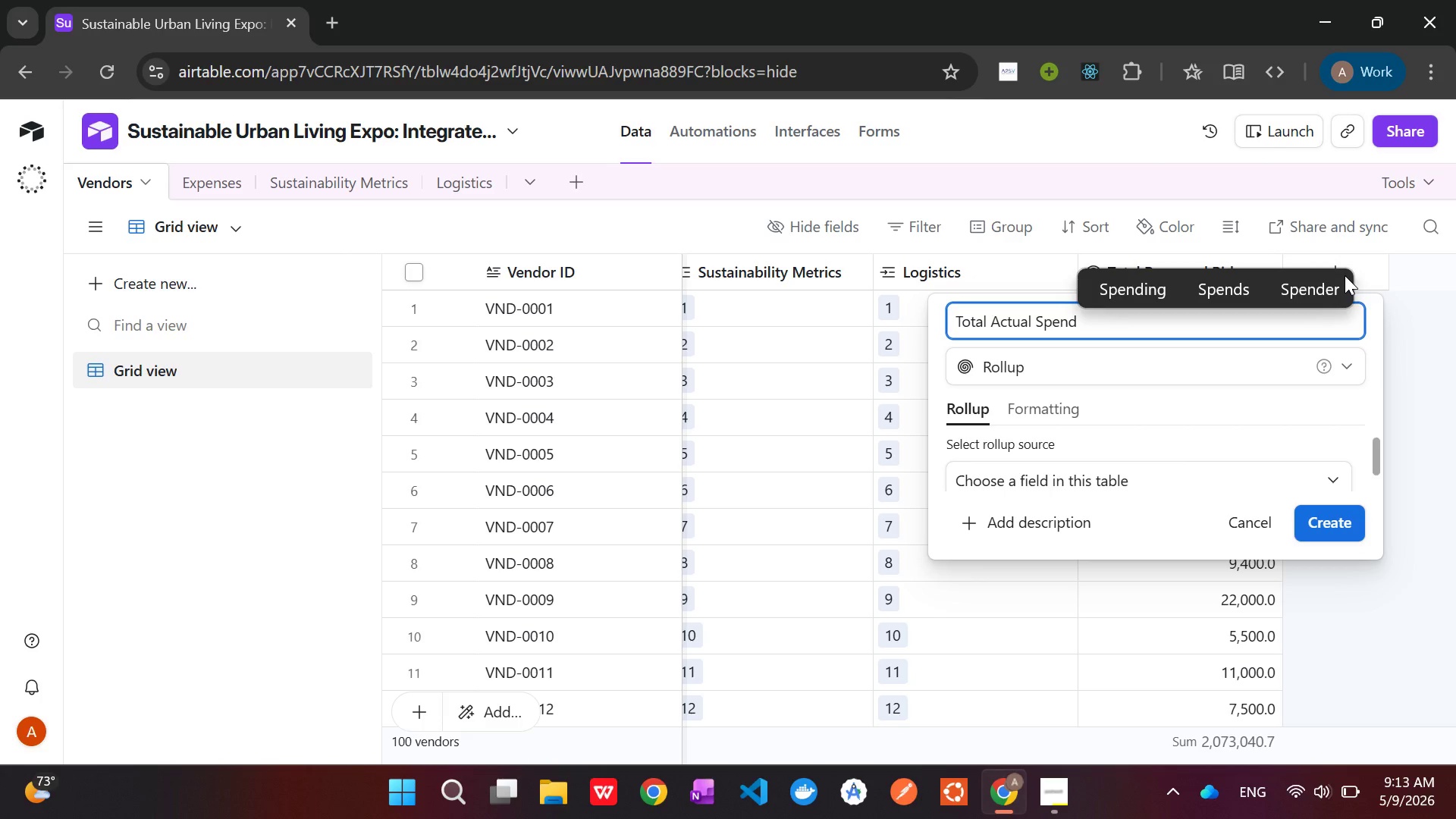 
scroll: coordinate [1133, 447], scroll_direction: down, amount: 1.0
 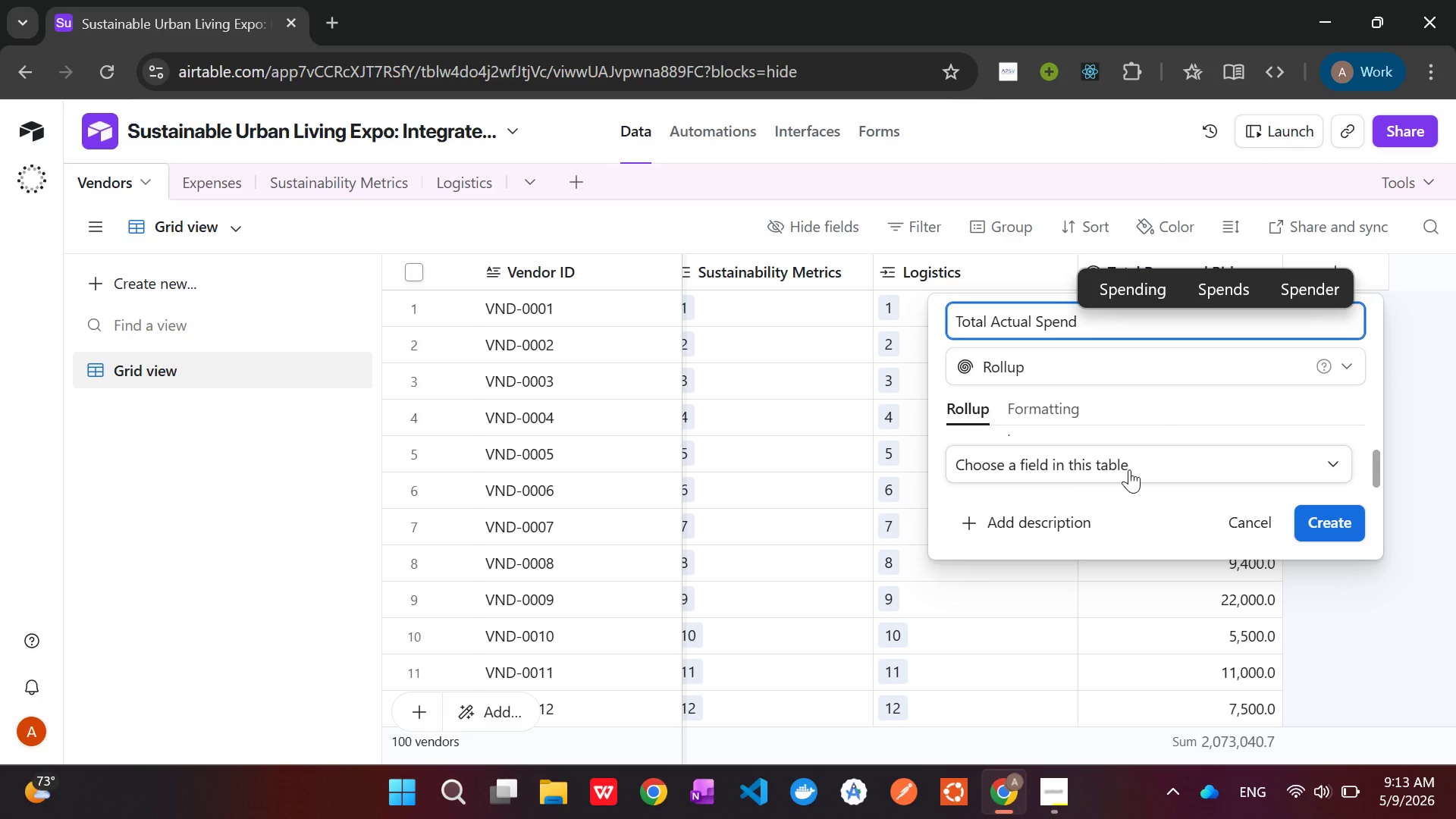 
left_click([1129, 469])
 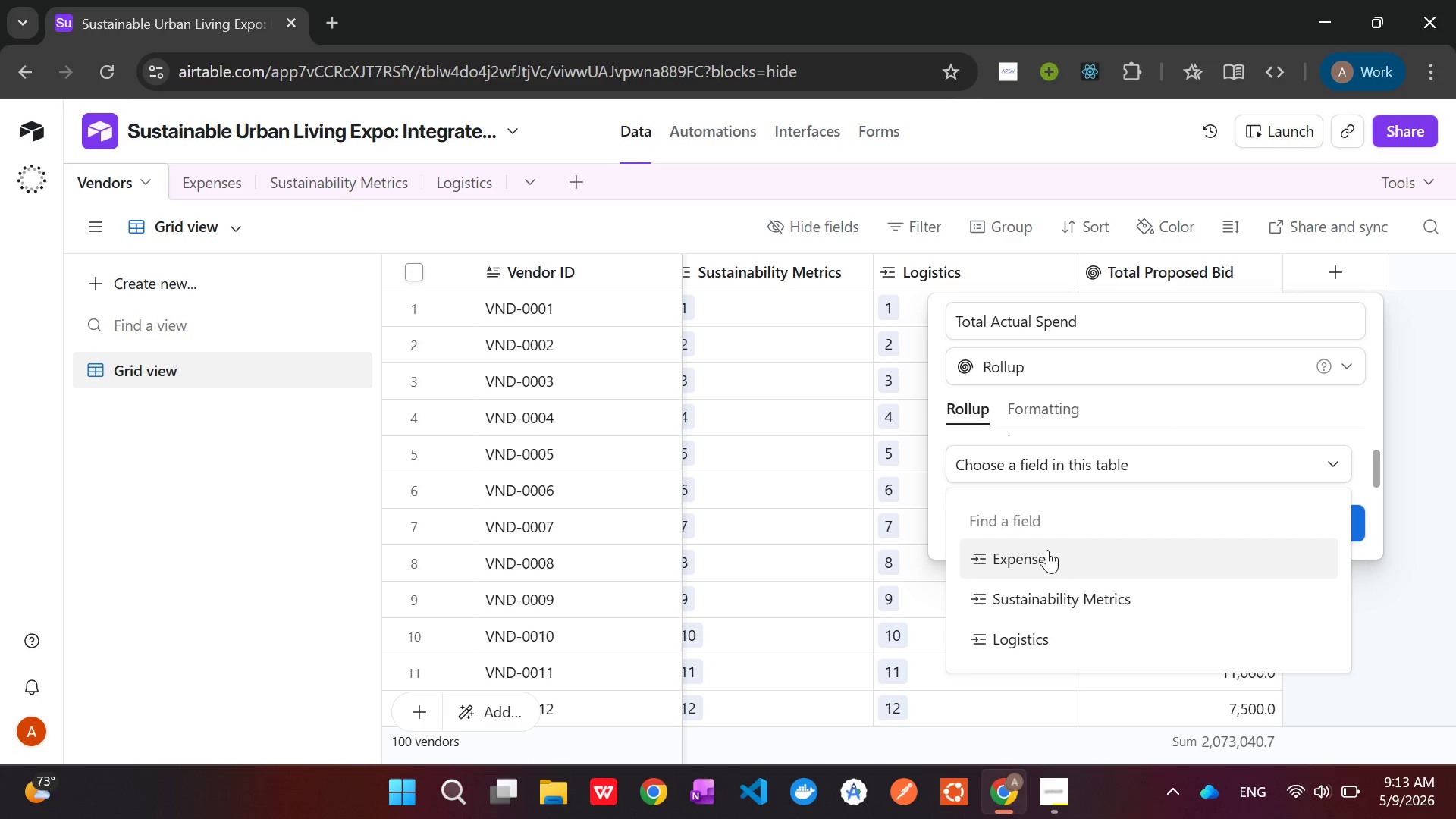 
left_click([1047, 550])
 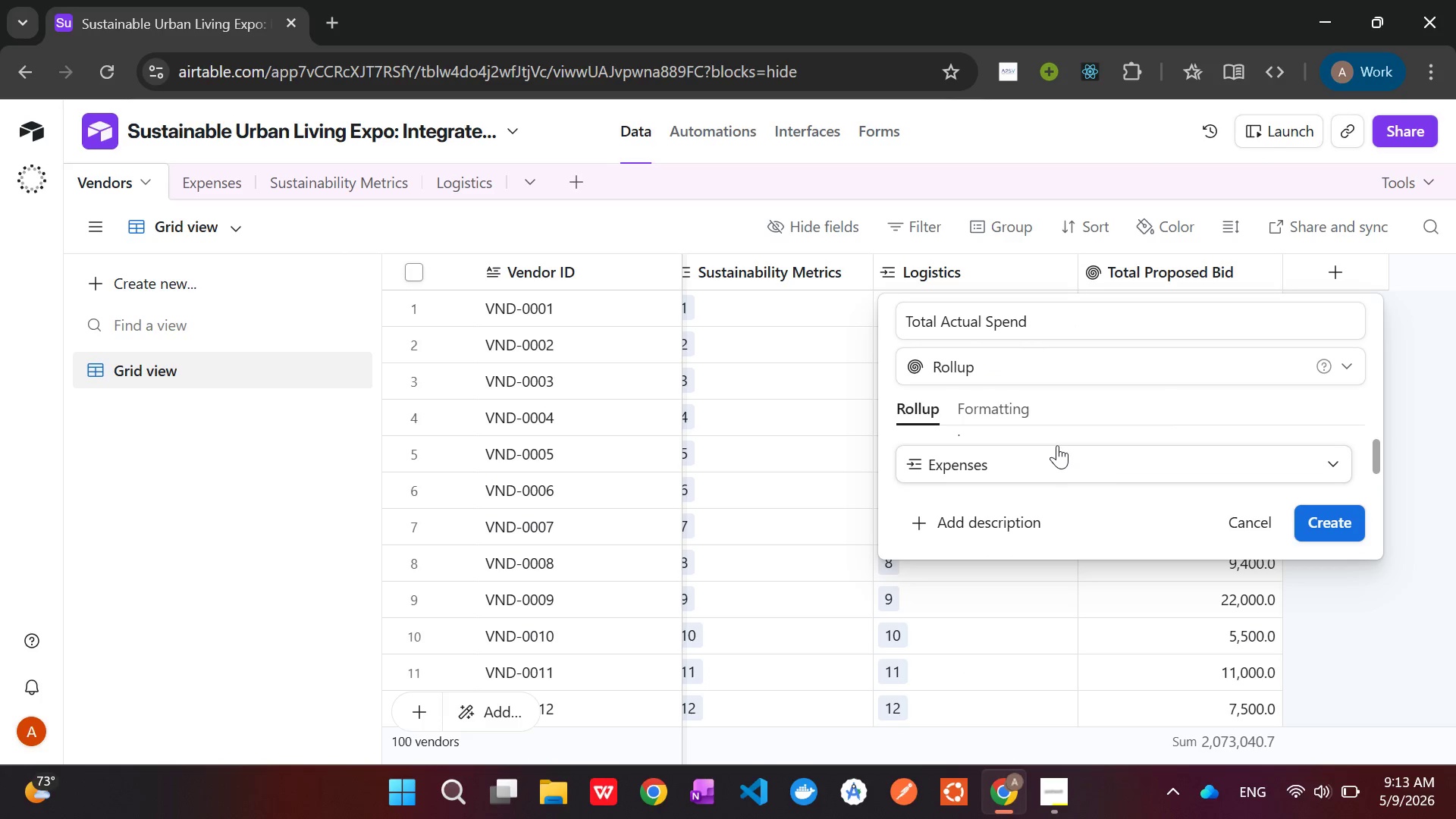 
scroll: coordinate [1060, 441], scroll_direction: down, amount: 1.0
 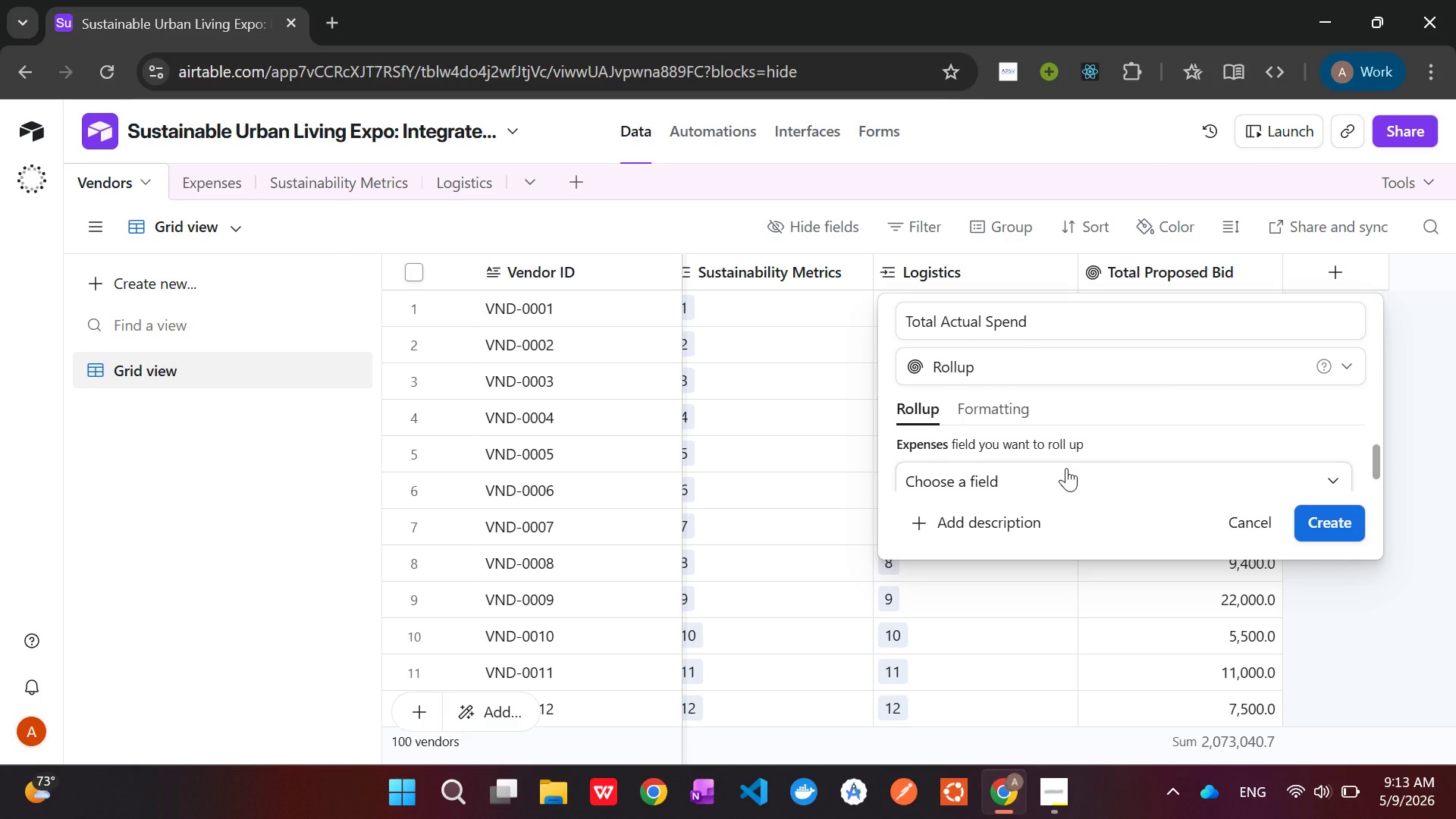 
left_click([1066, 468])
 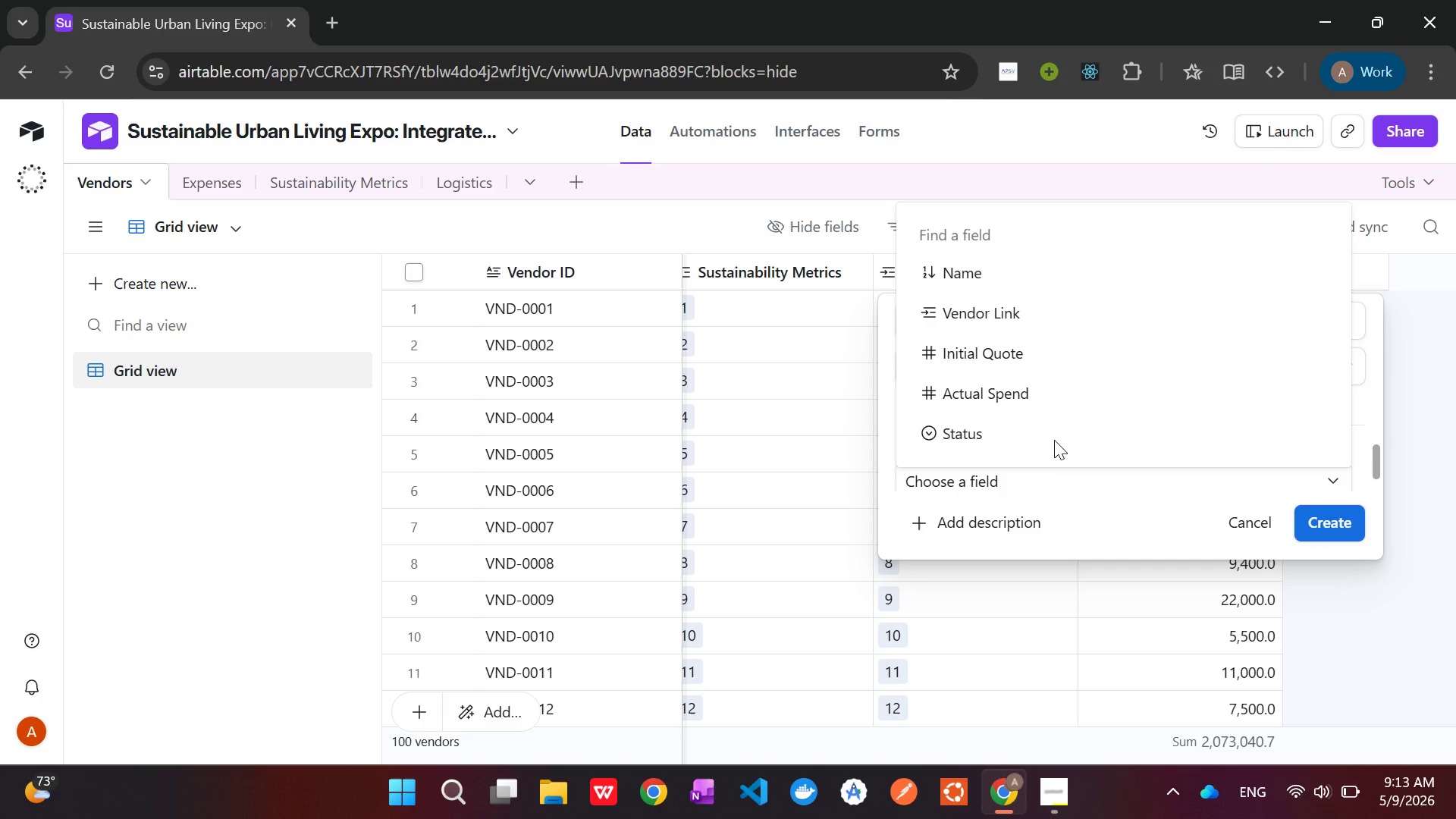 
left_click([1028, 404])
 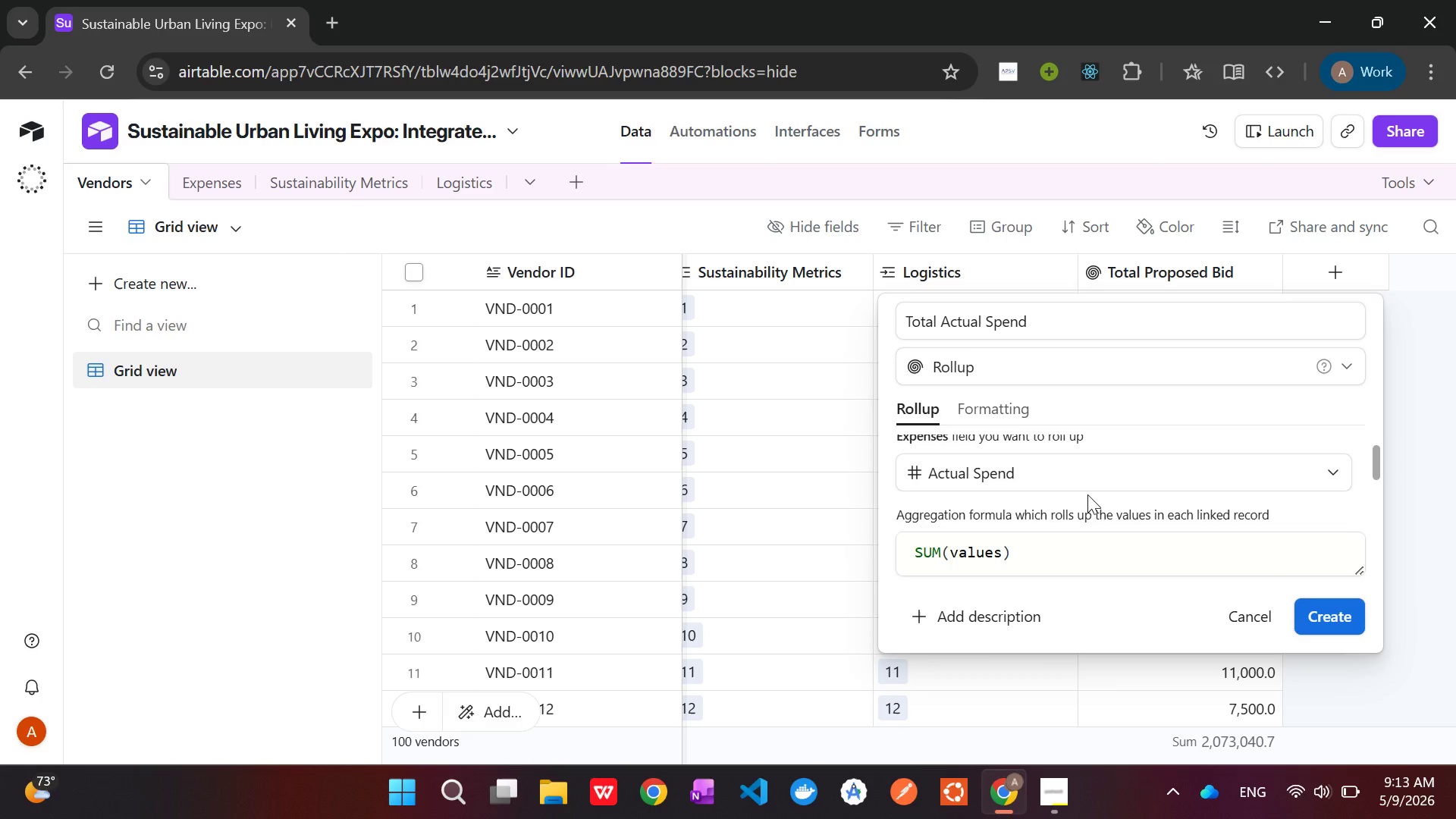 
wait(12.61)
 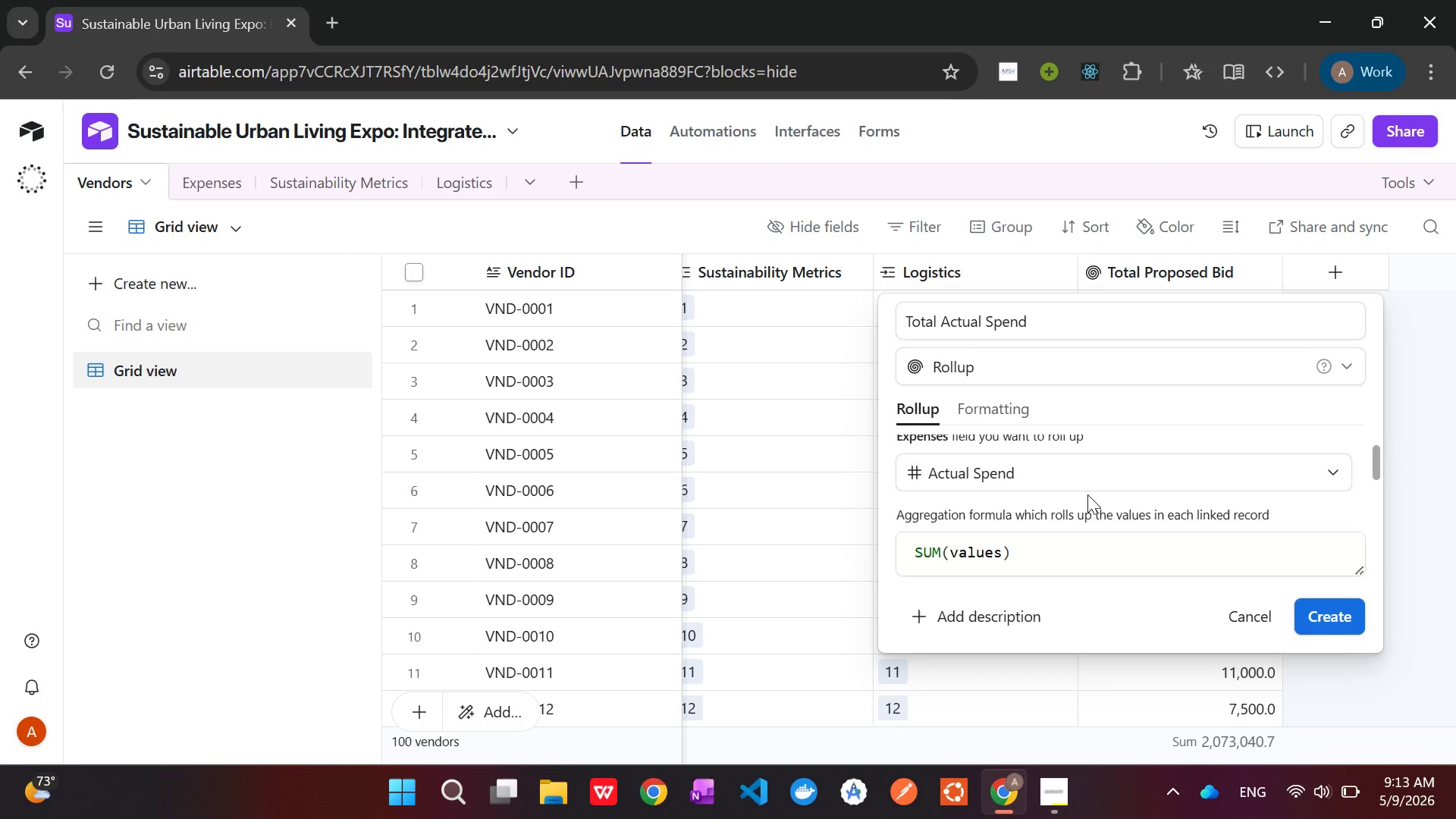 
scroll: coordinate [1079, 472], scroll_direction: down, amount: 3.0
 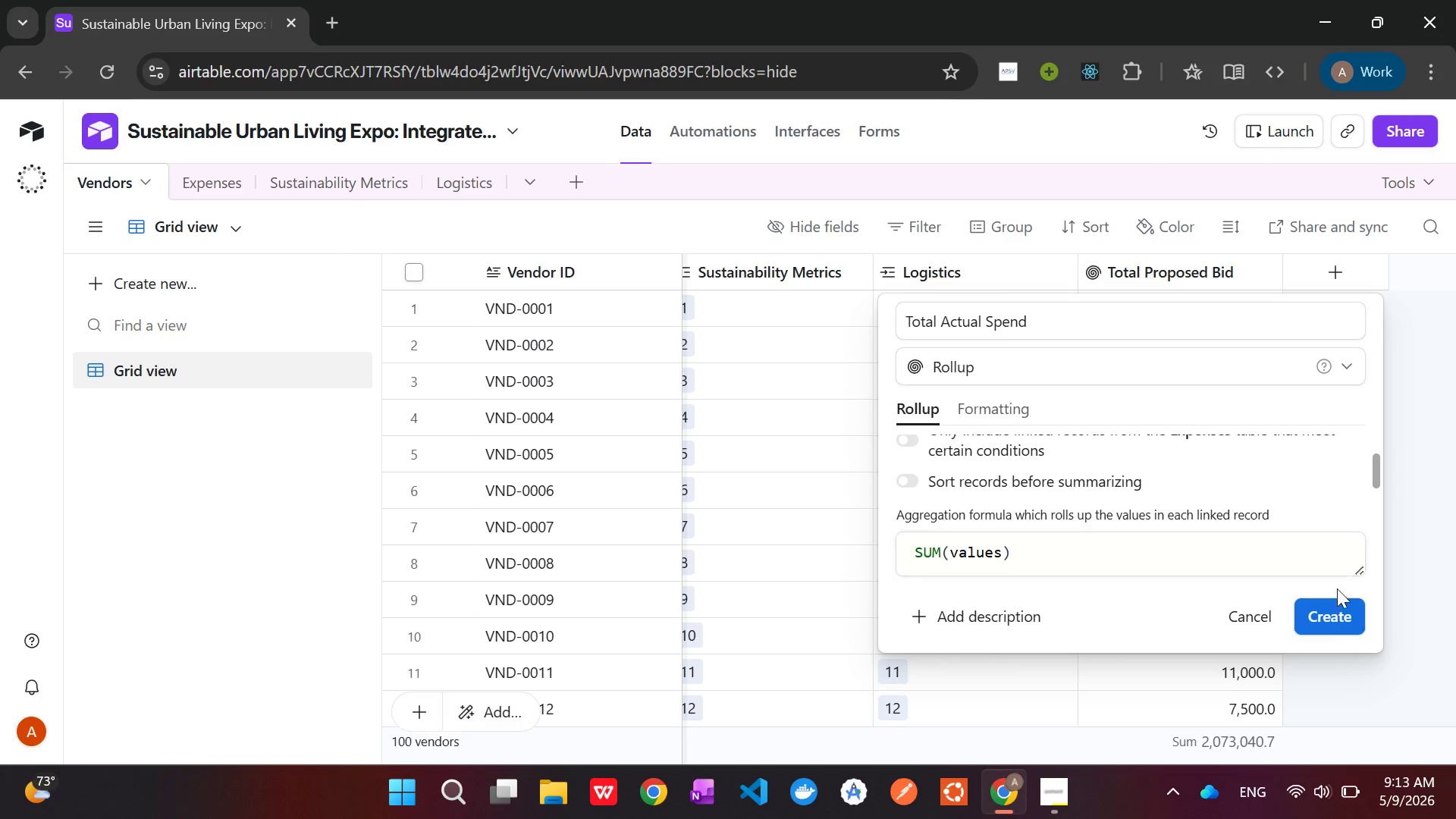 
left_click([1335, 615])
 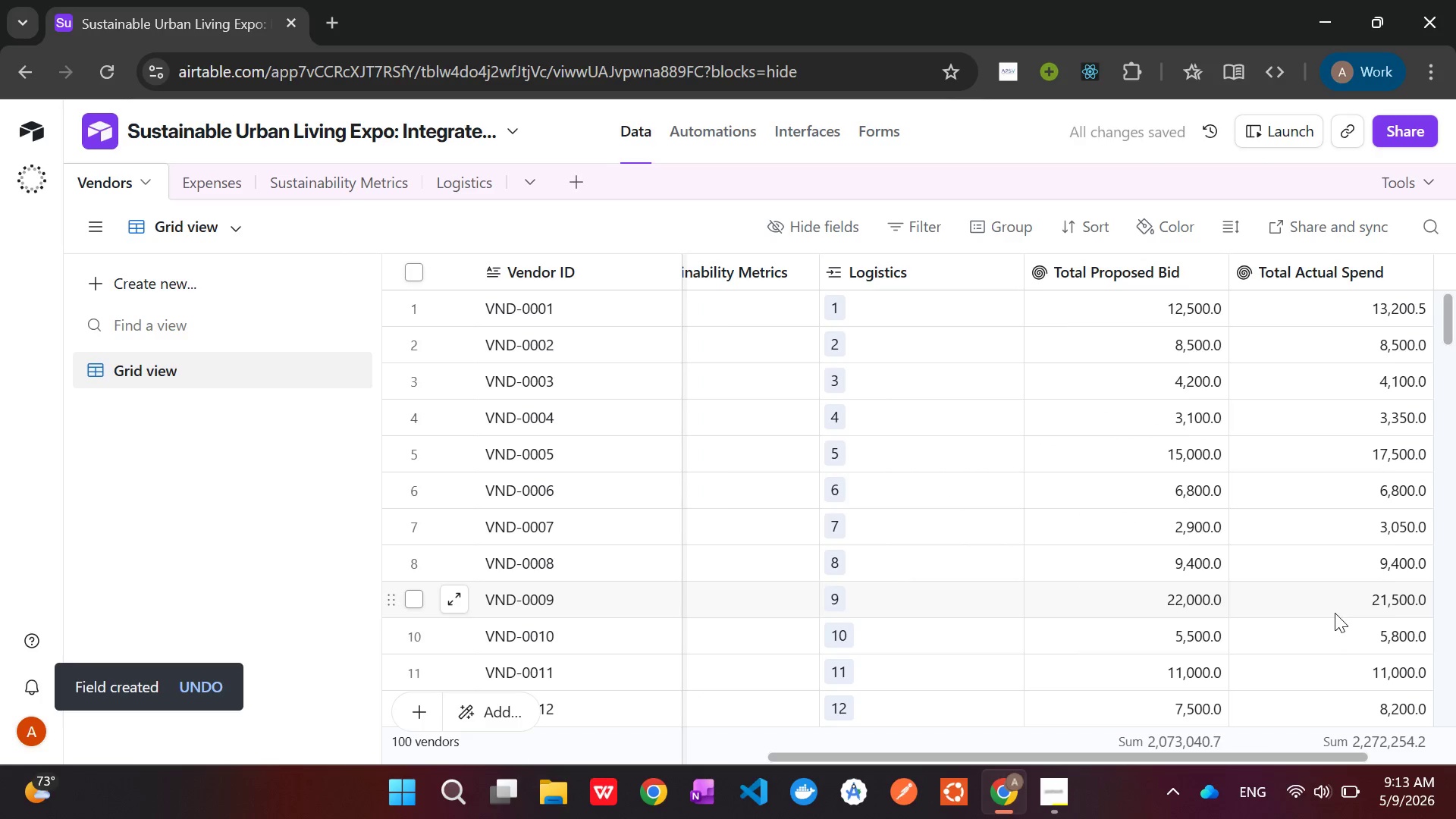 
wait(8.61)
 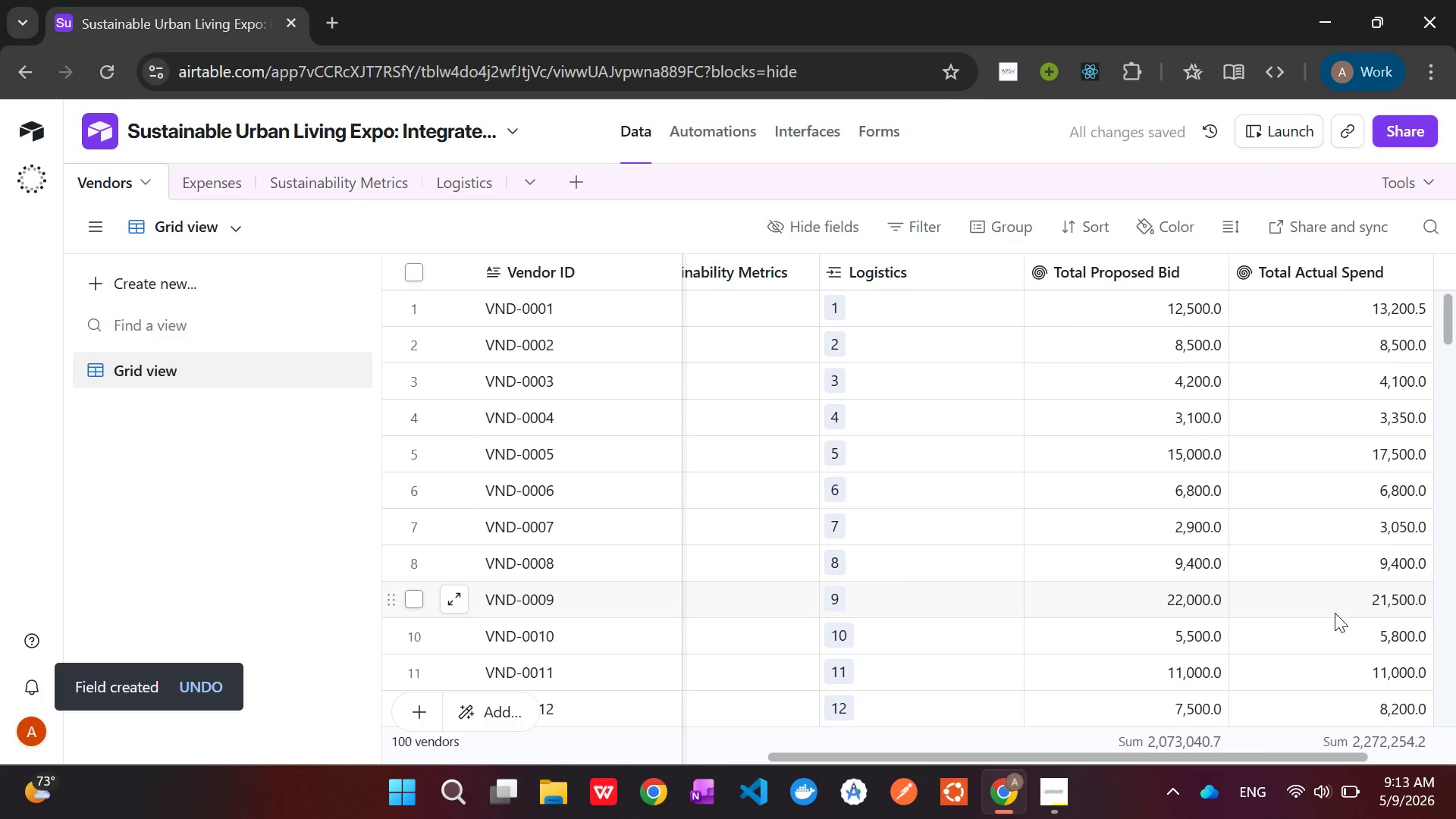 
left_click([1323, 268])
 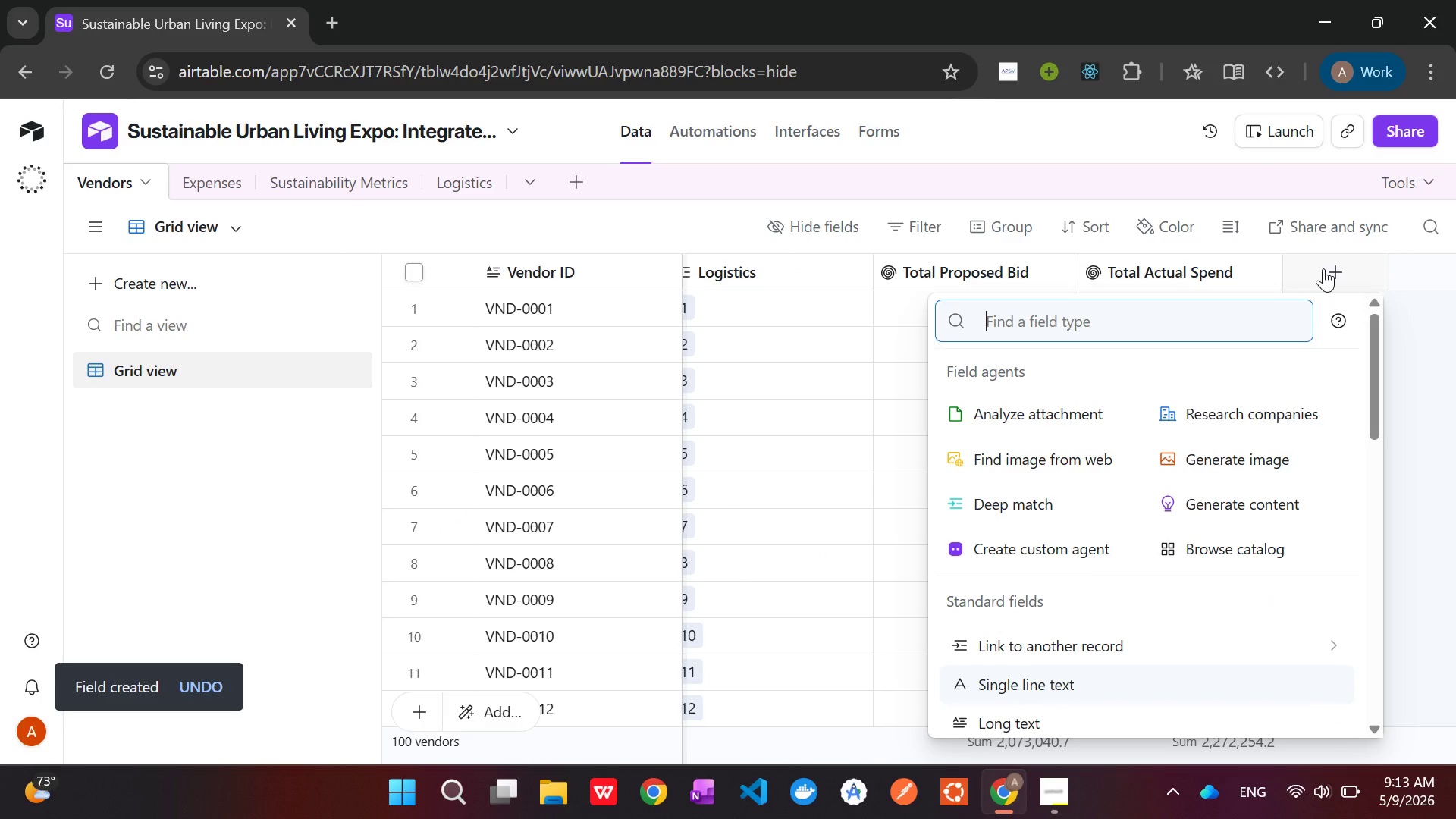 
type(for)
 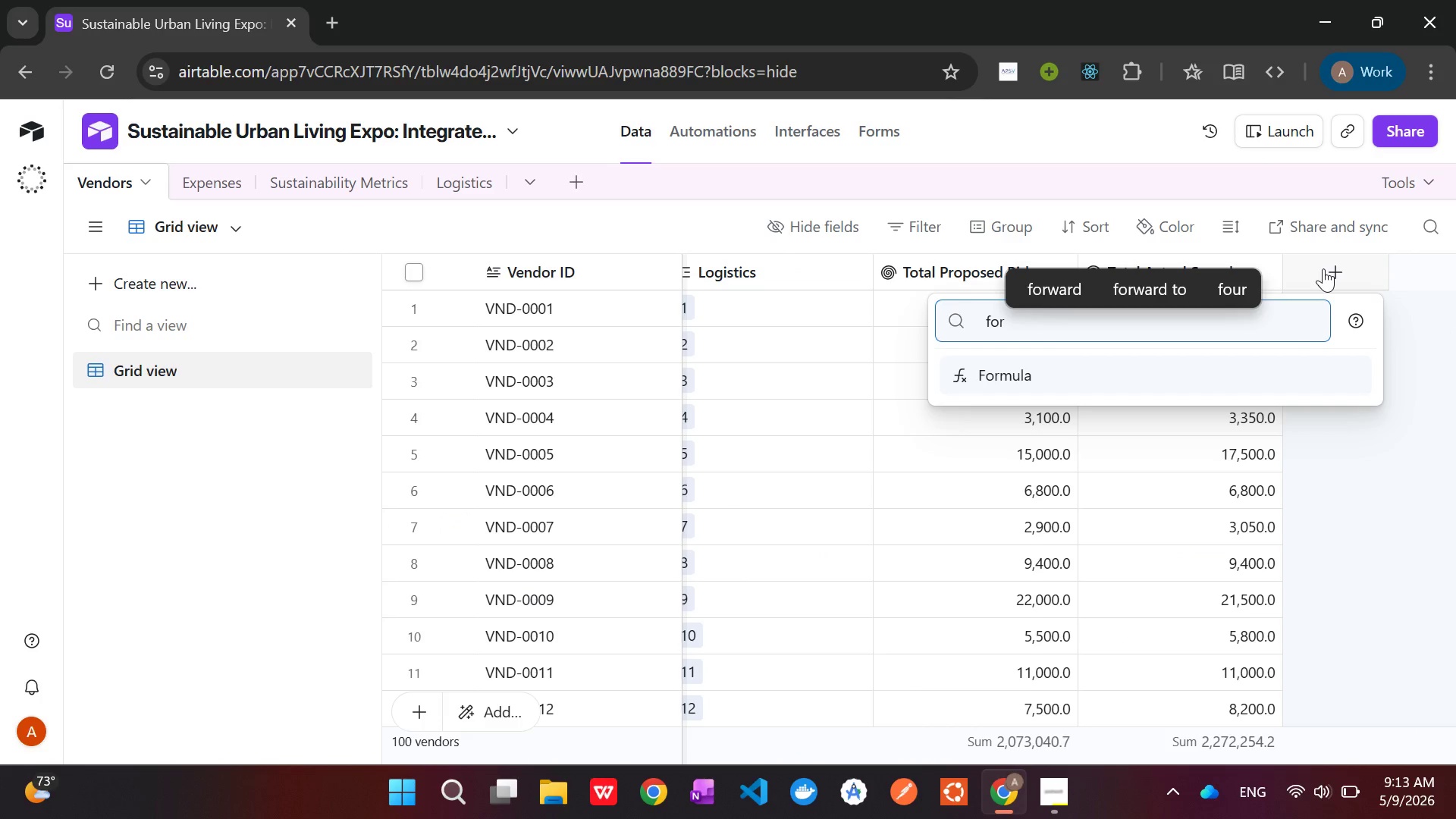 
key(Enter)
 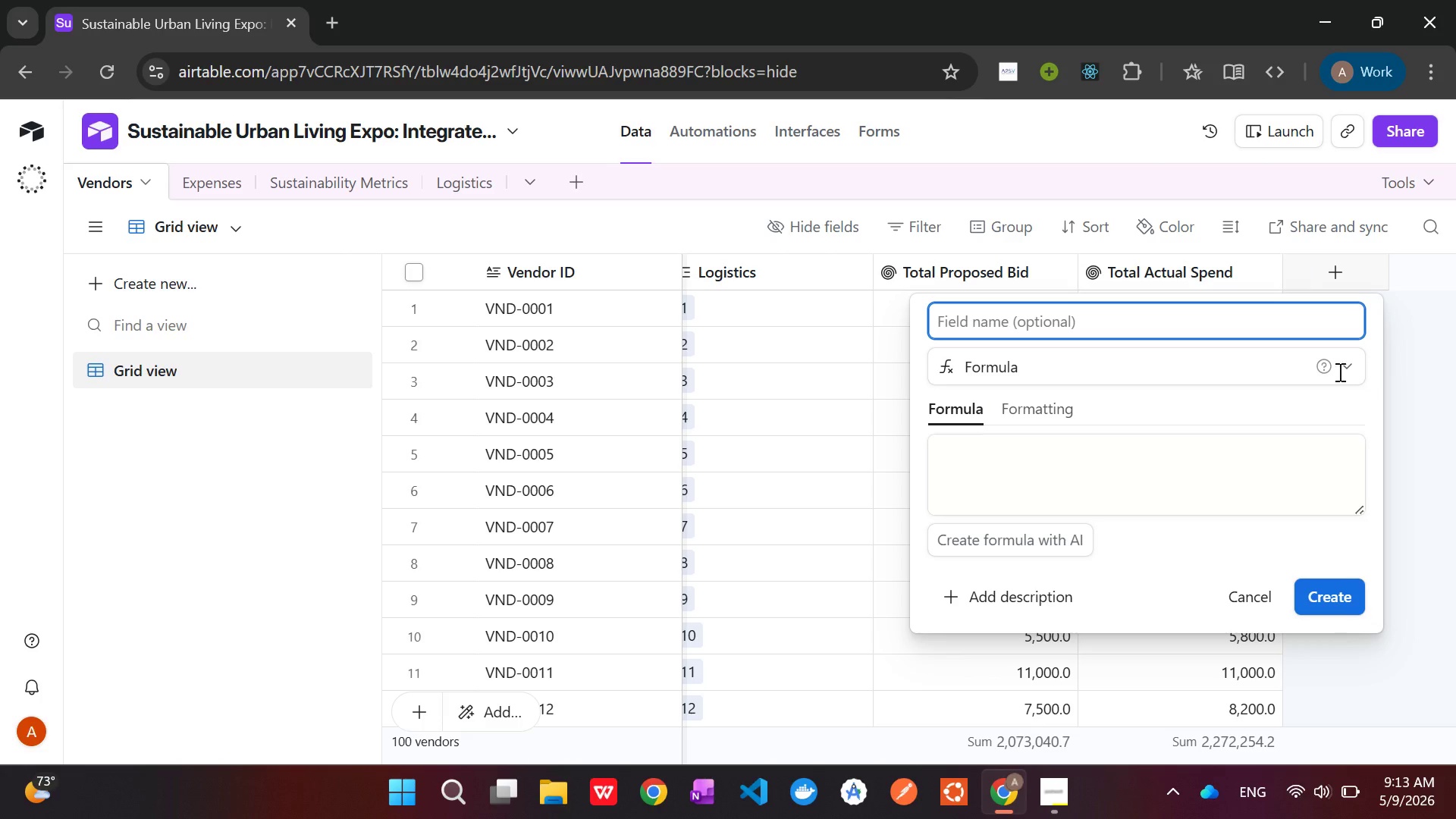 
mouse_move([1343, 764])
 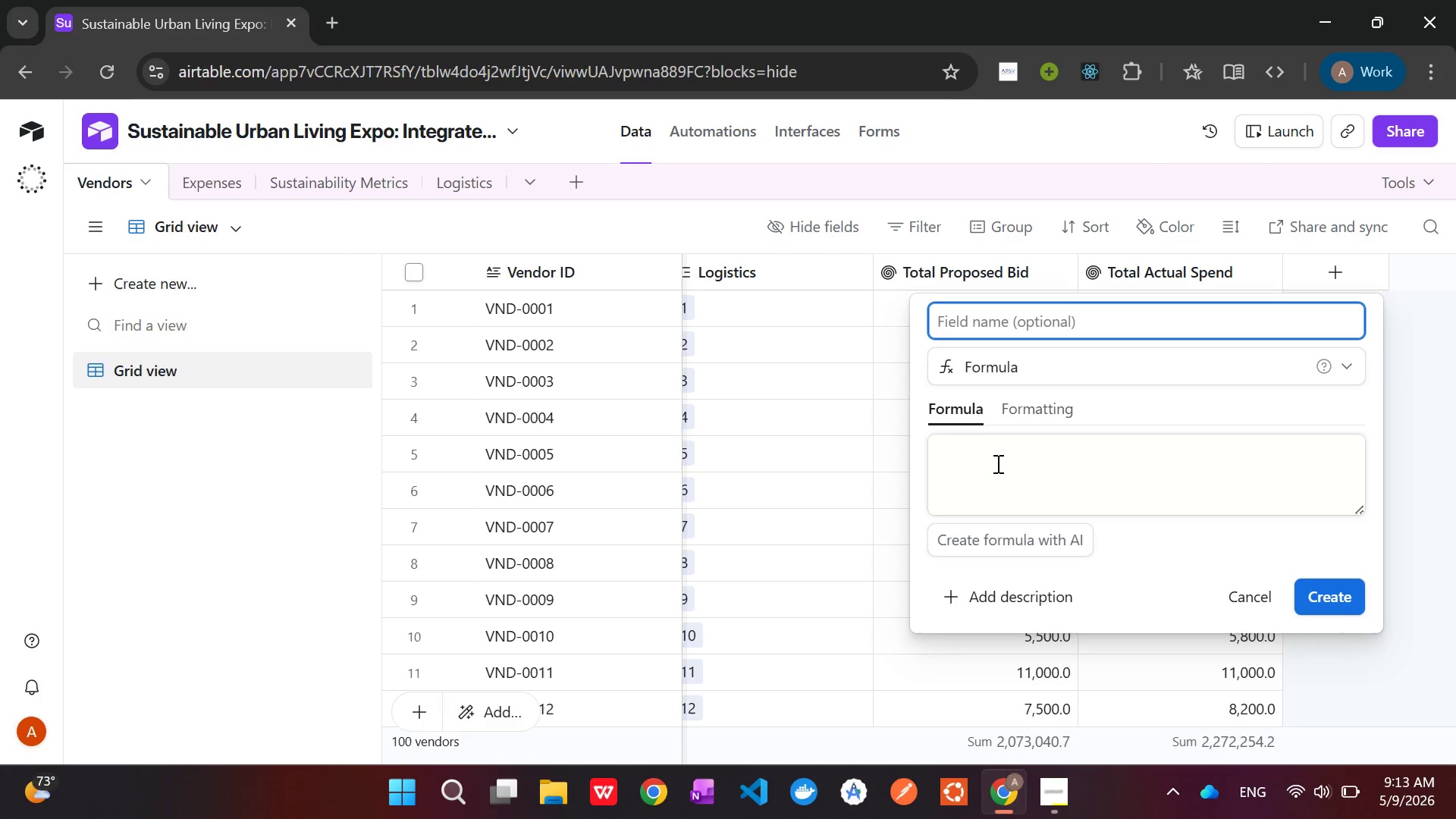 
left_click([987, 462])
 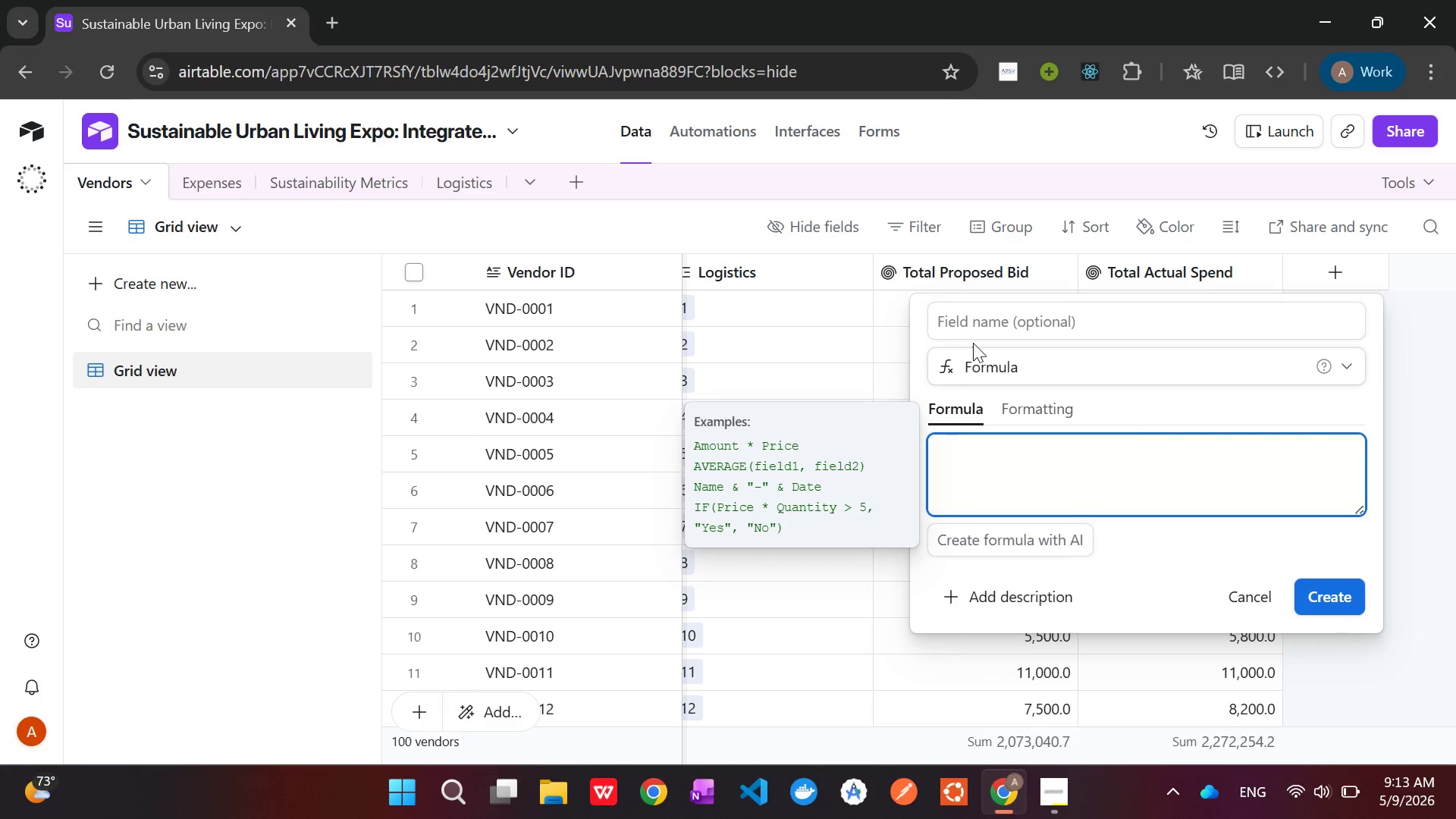 
left_click([993, 306])
 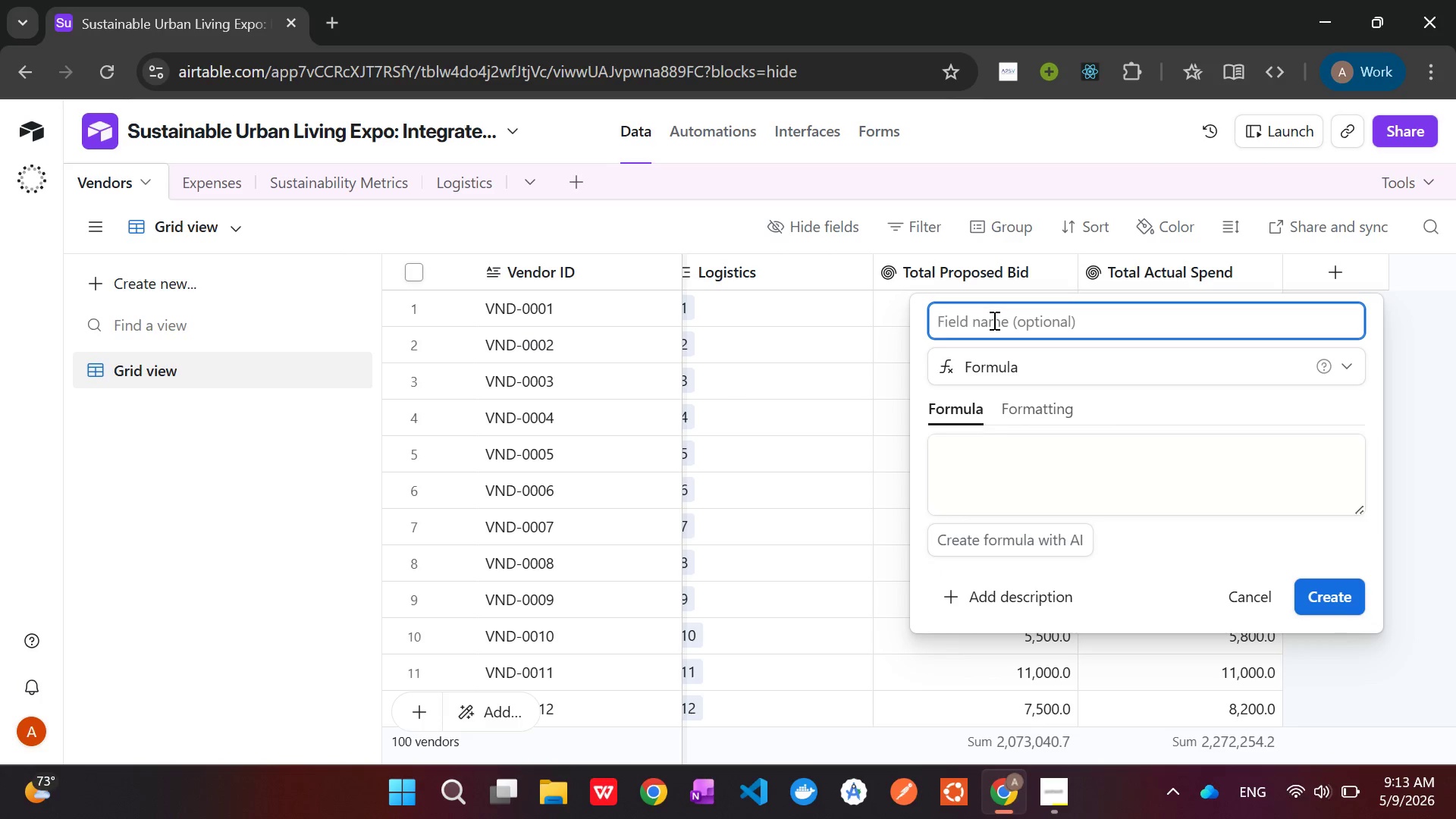 
type(Budget Variance)
 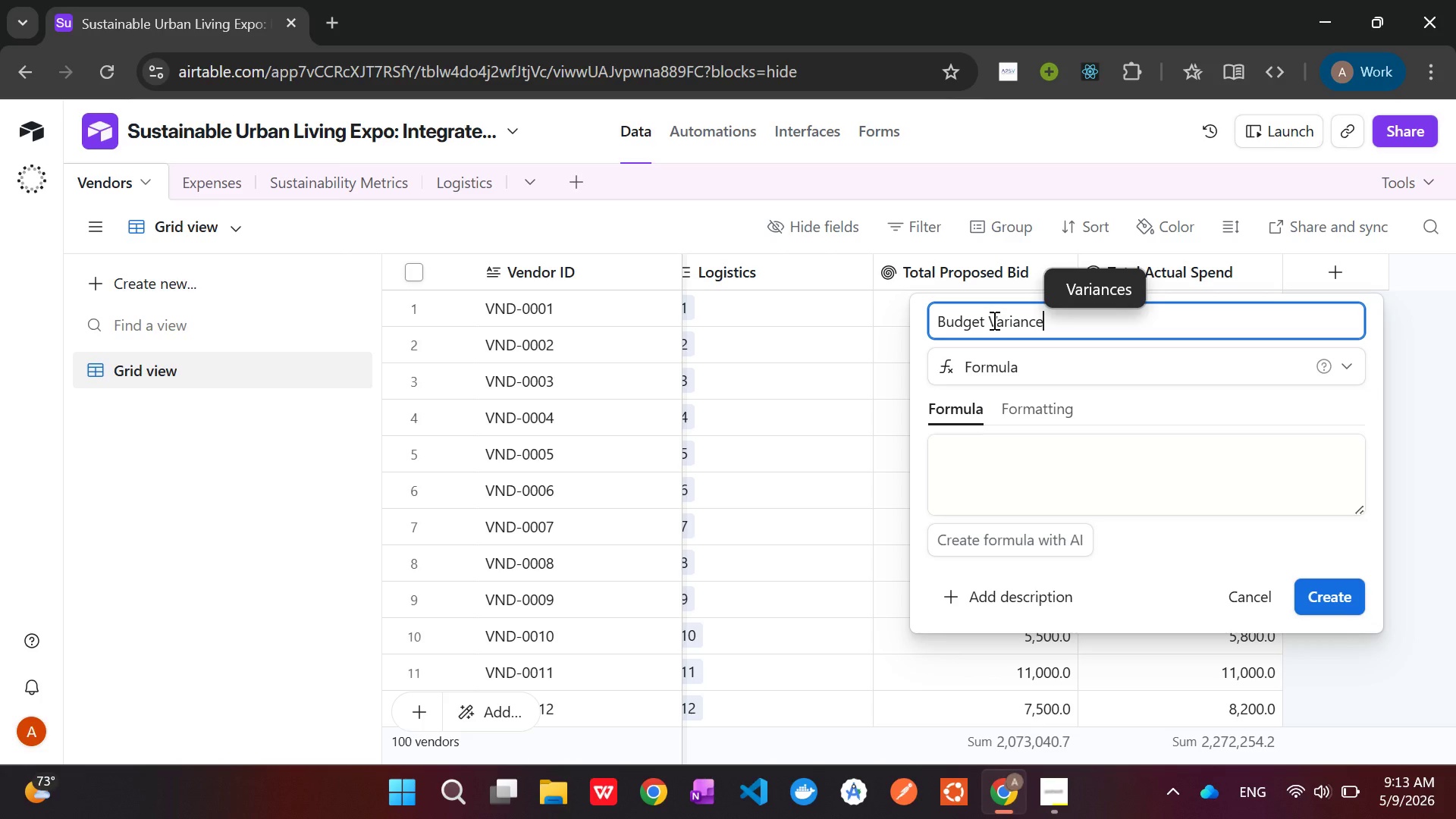 
type({Total )
 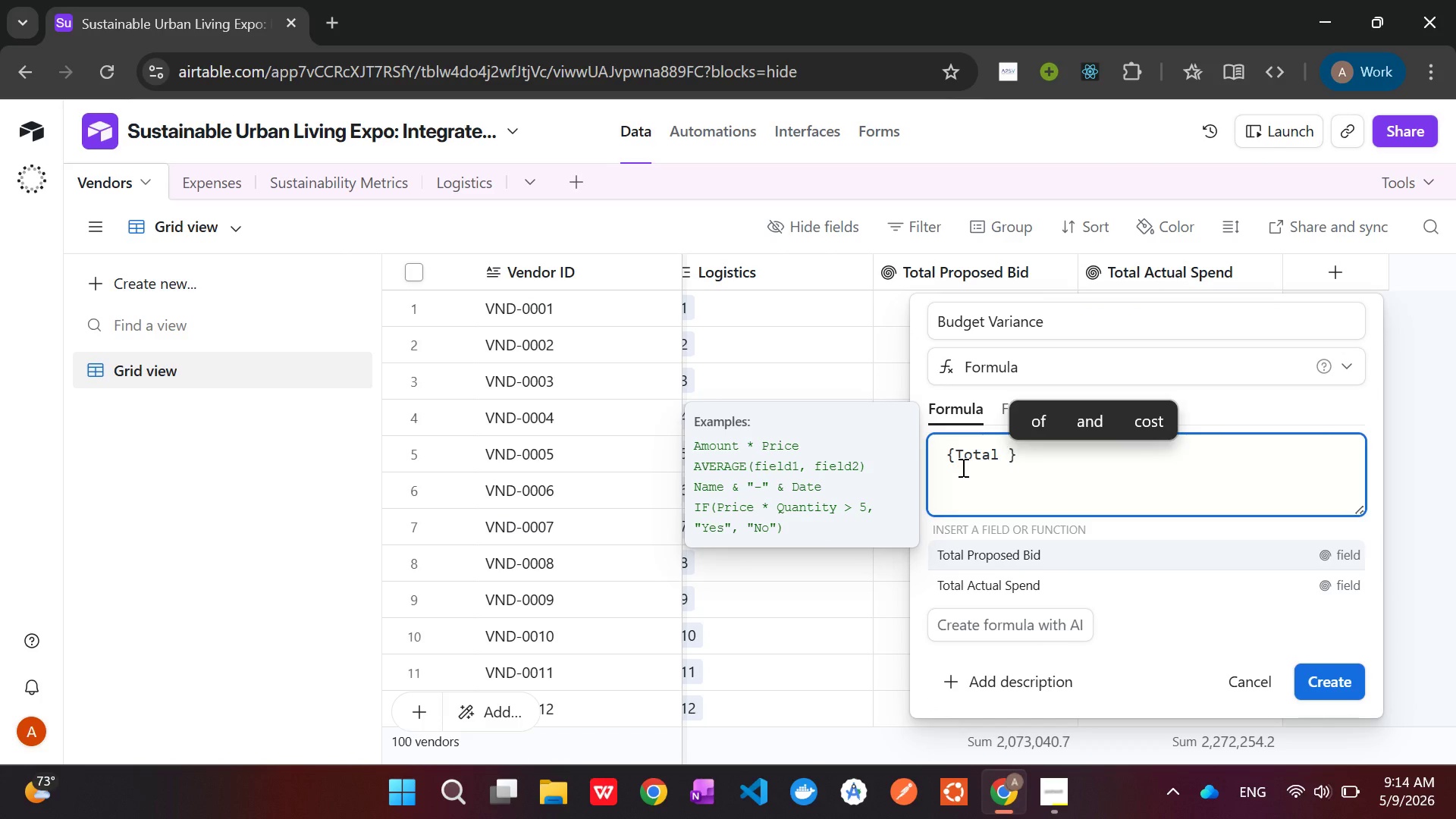 
key(ArrowDown)
 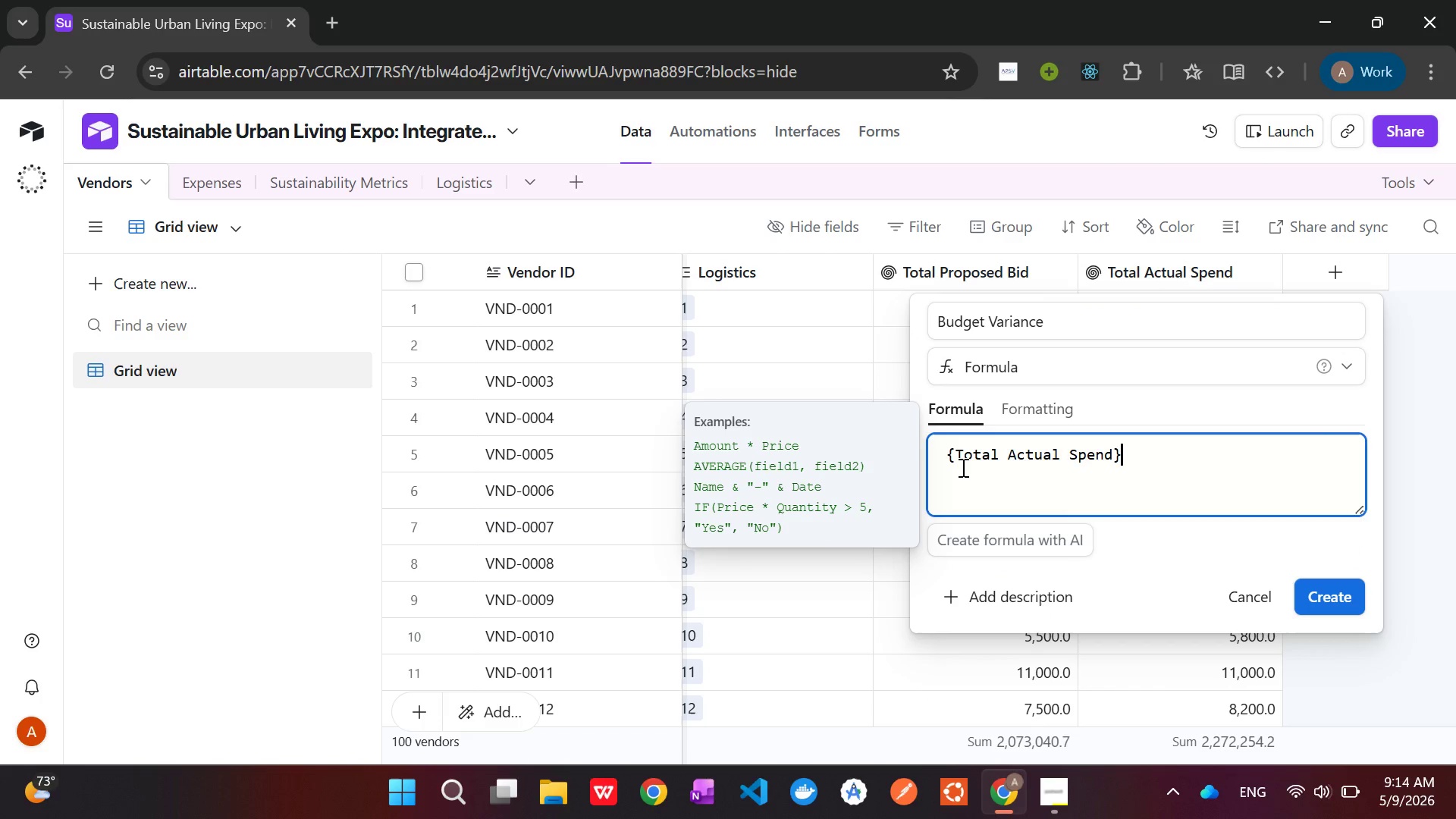 
key(Tab)
type( - {To)
key(Tab)
 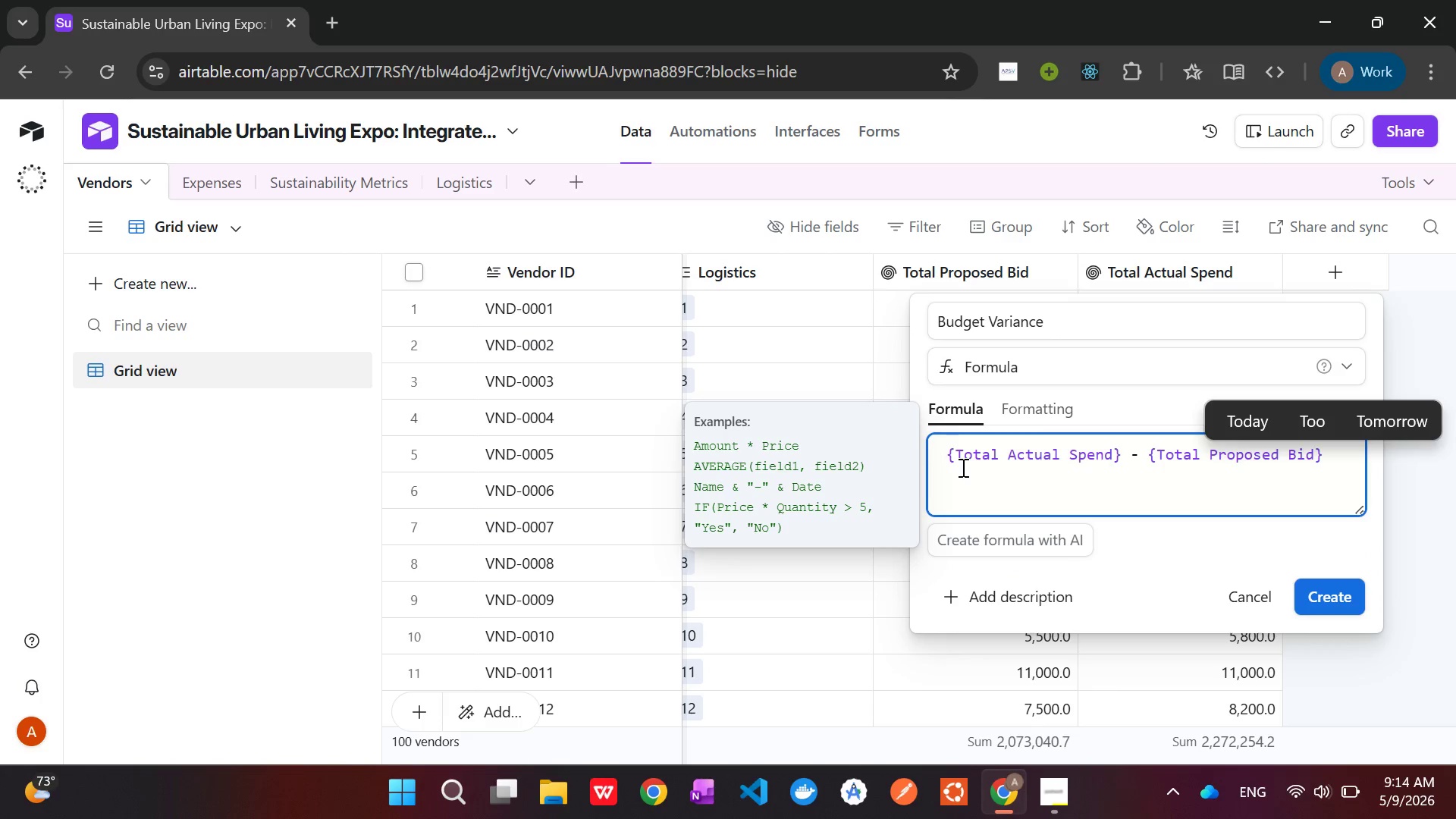 
wait(6.19)
 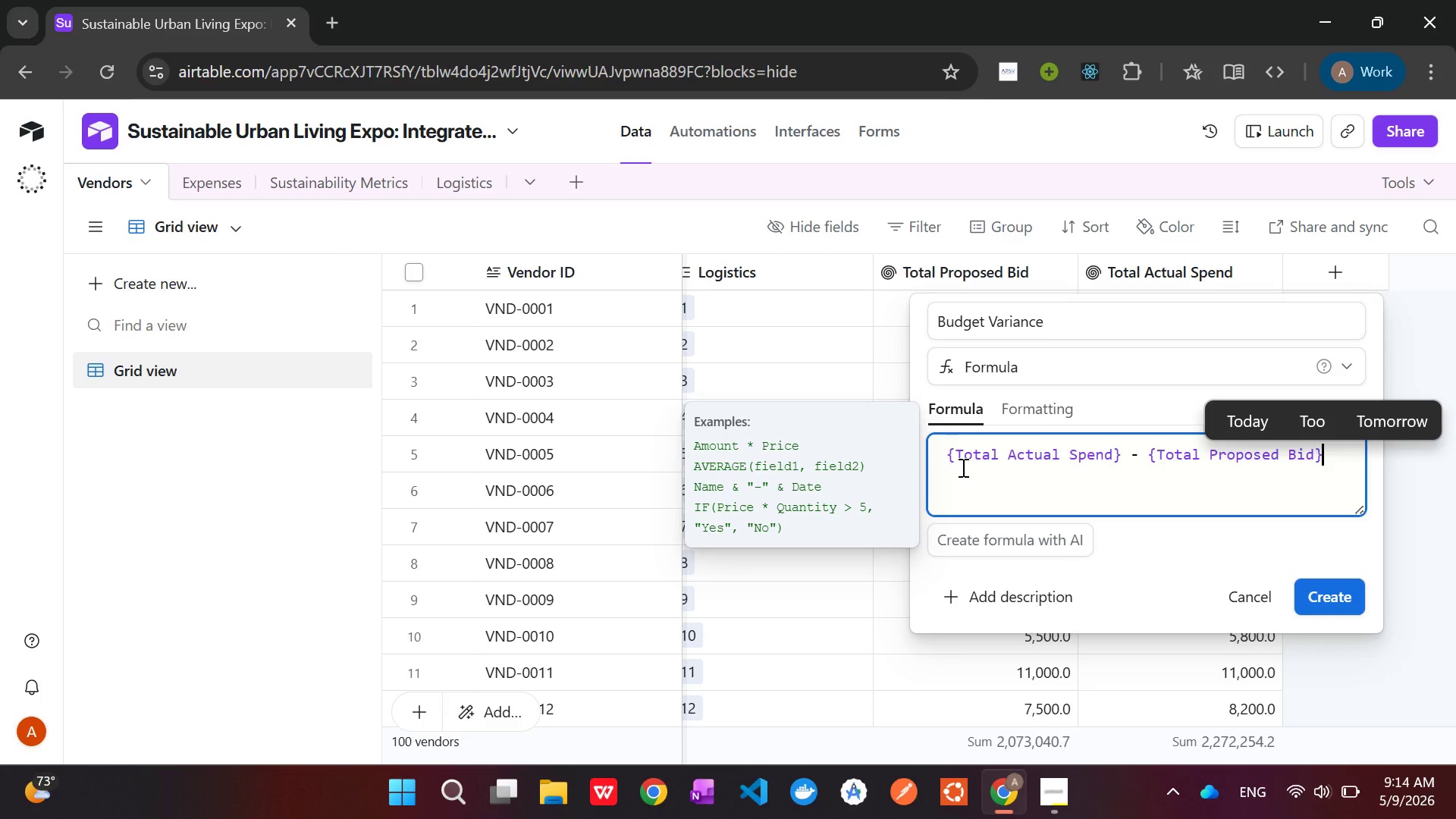 
left_click([1031, 399])
 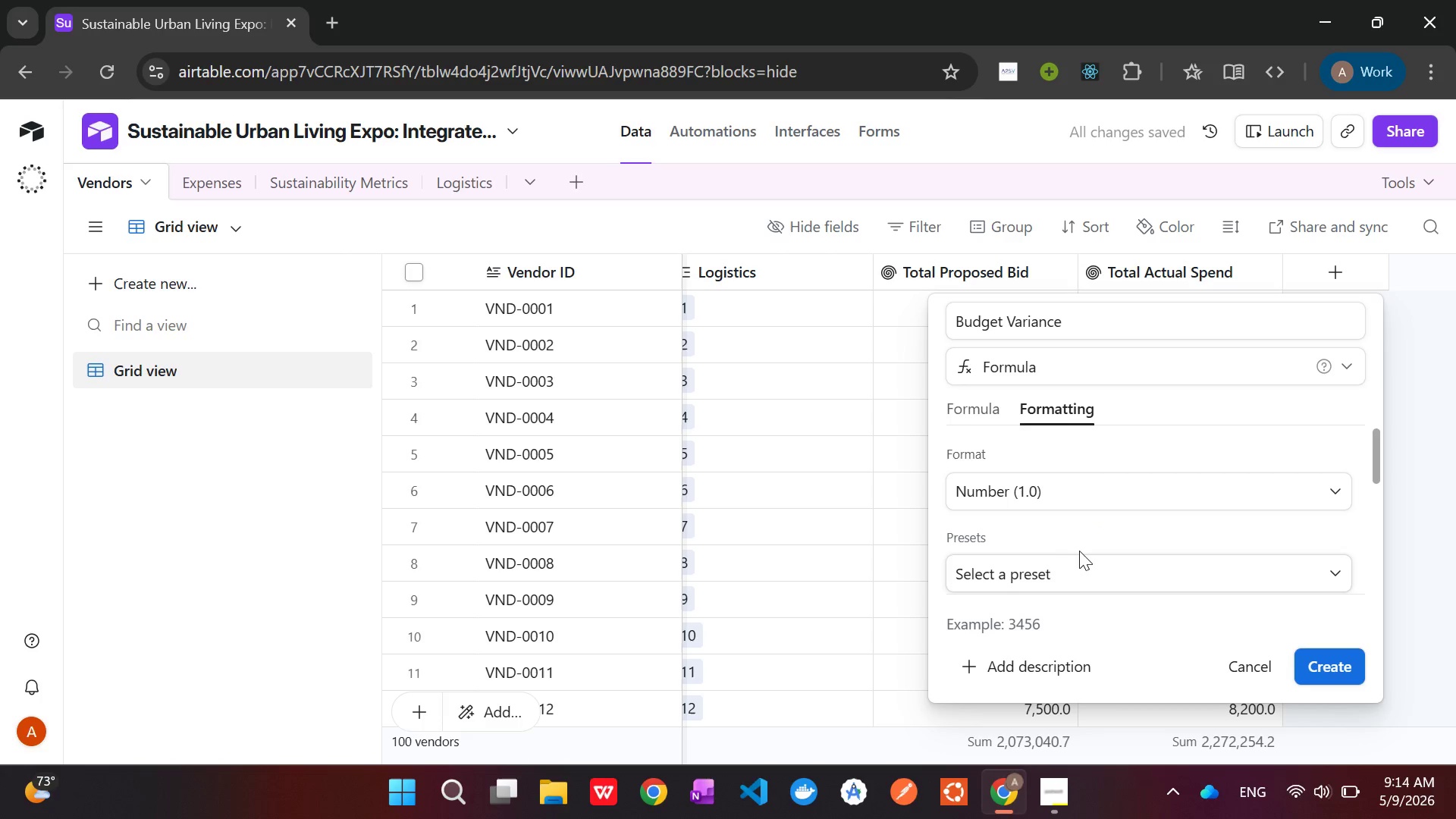 
left_click([1046, 488])
 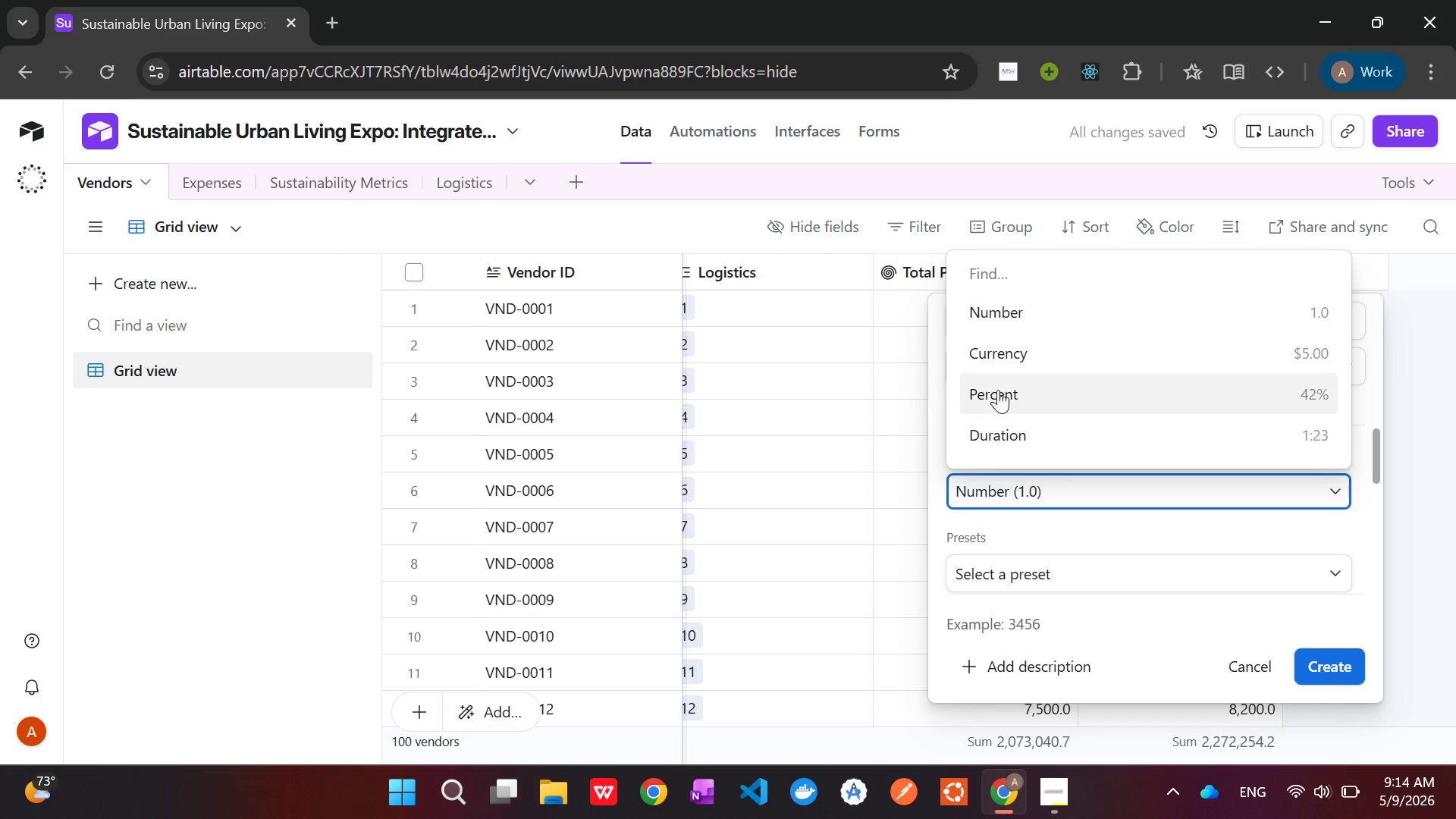 
left_click([994, 384])
 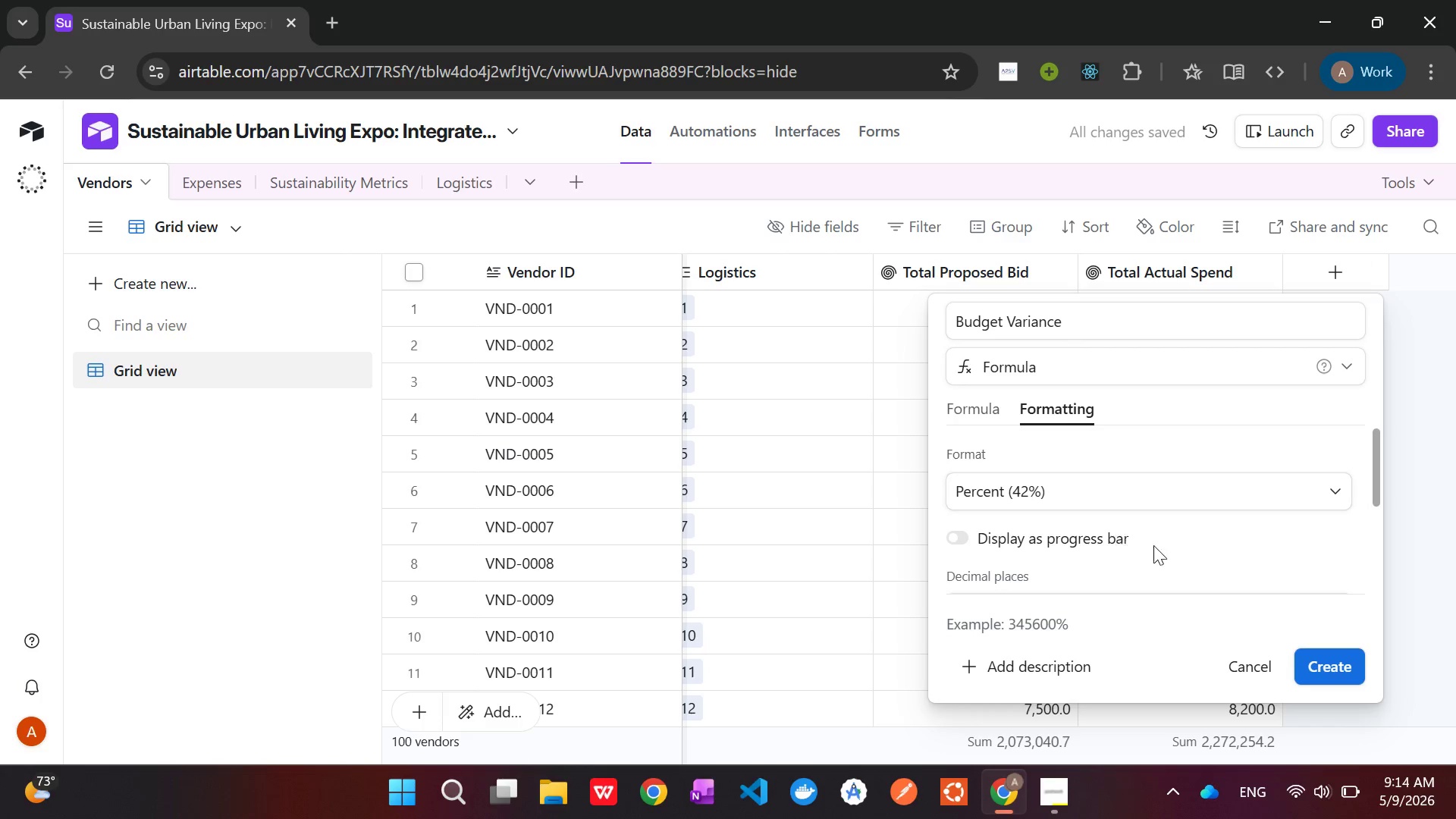 
scroll: coordinate [1198, 560], scroll_direction: down, amount: 7.0
 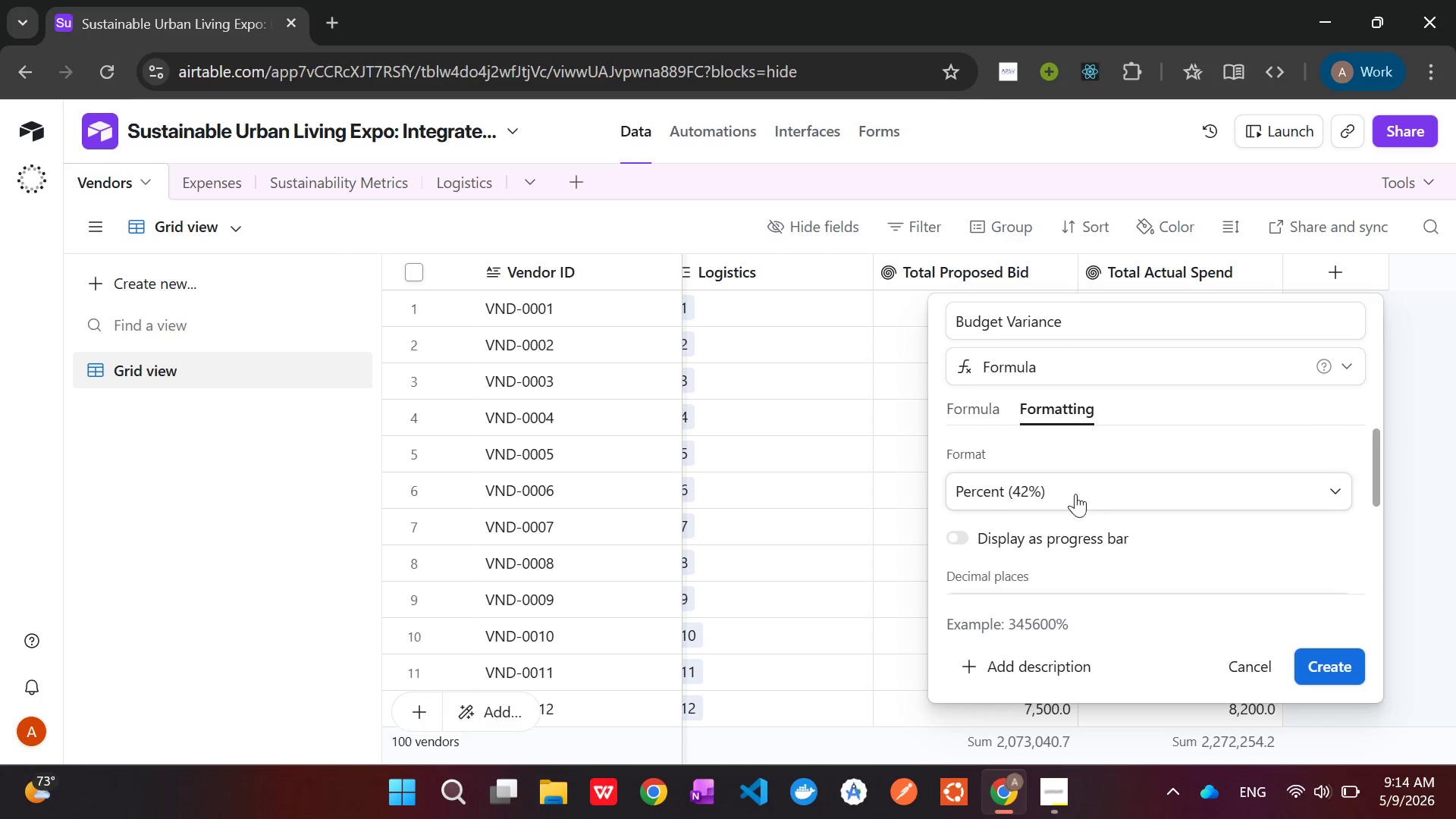 
left_click([1065, 484])
 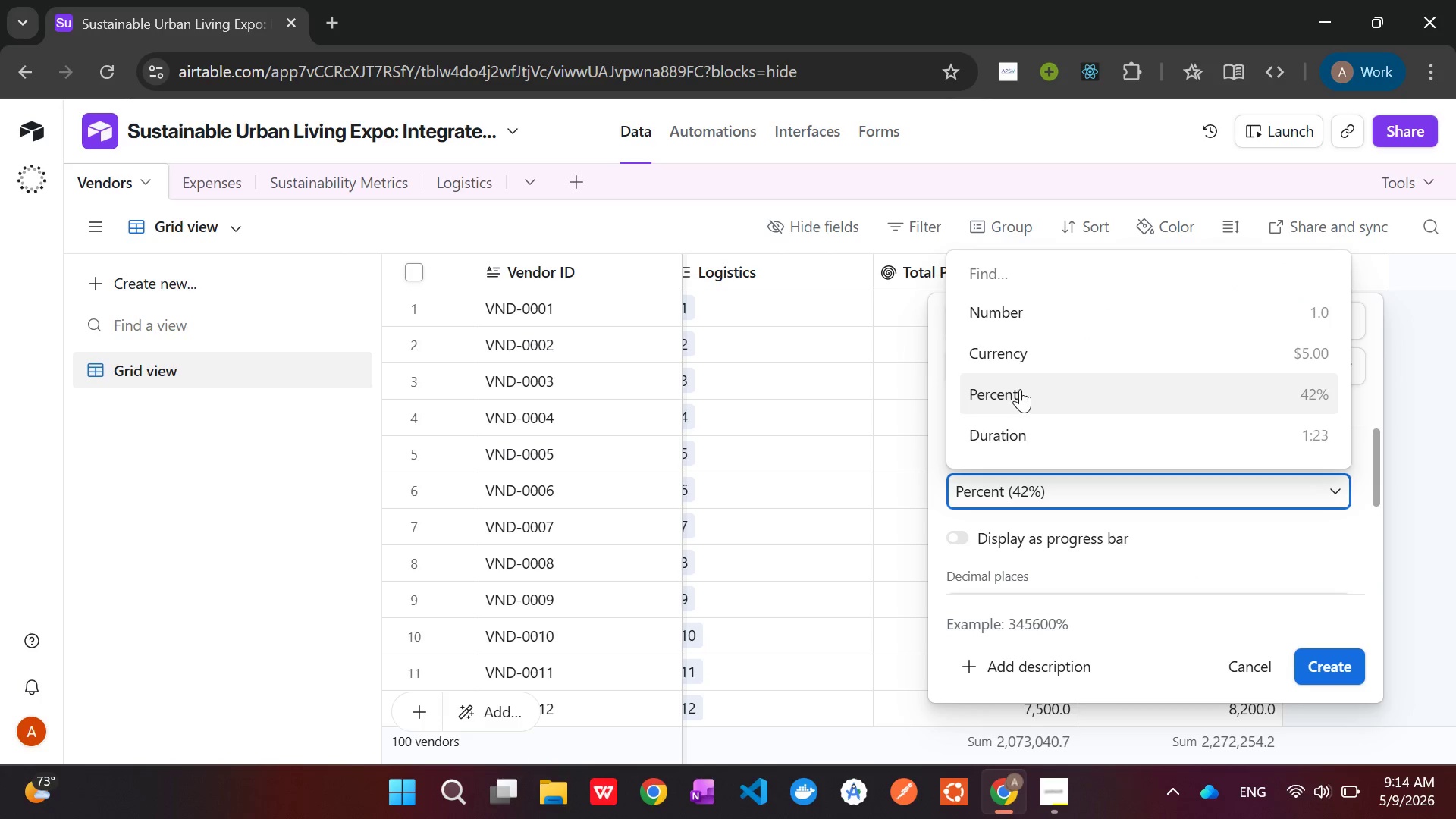 
left_click([1017, 356])
 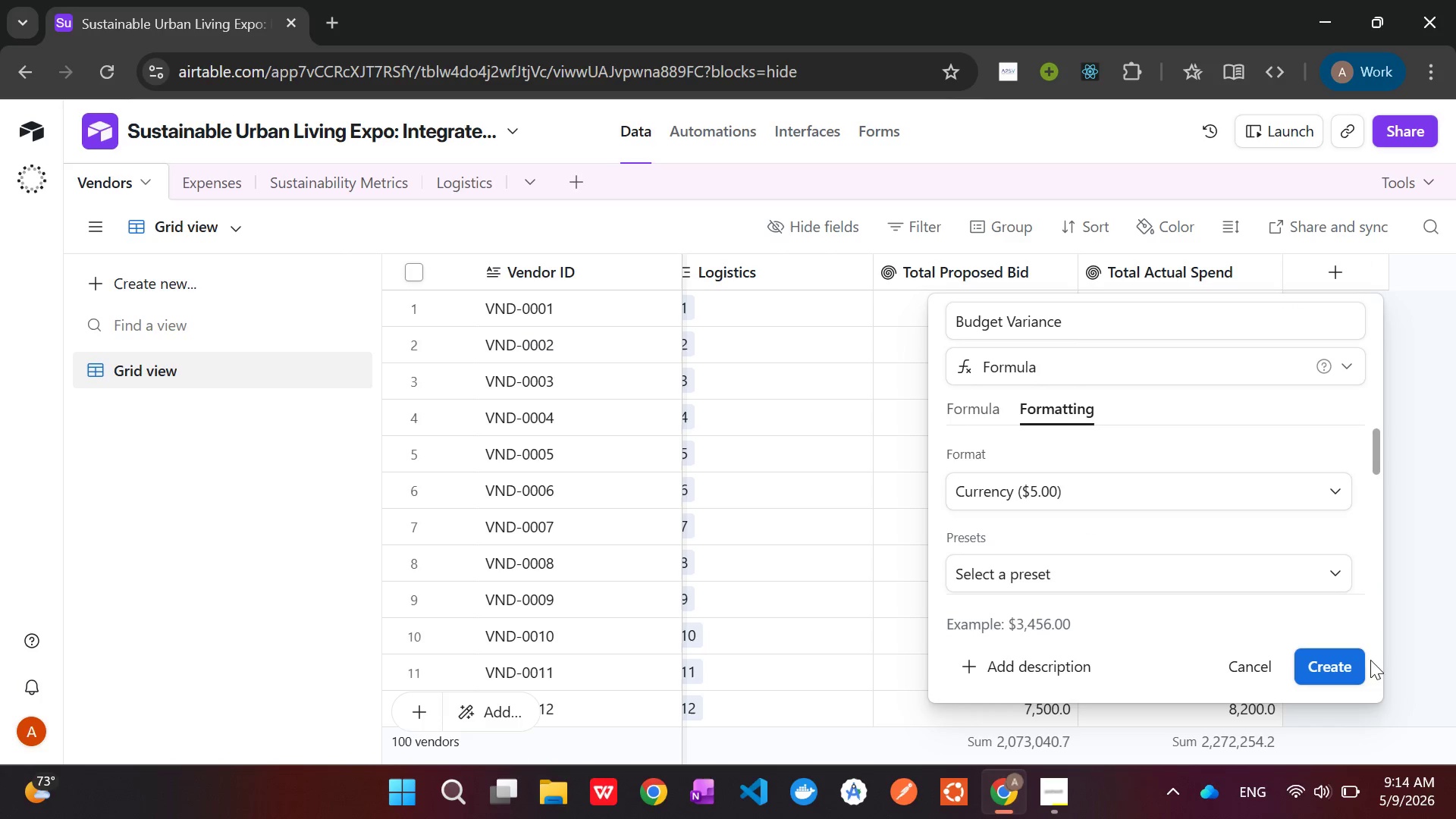 
left_click([1342, 657])
 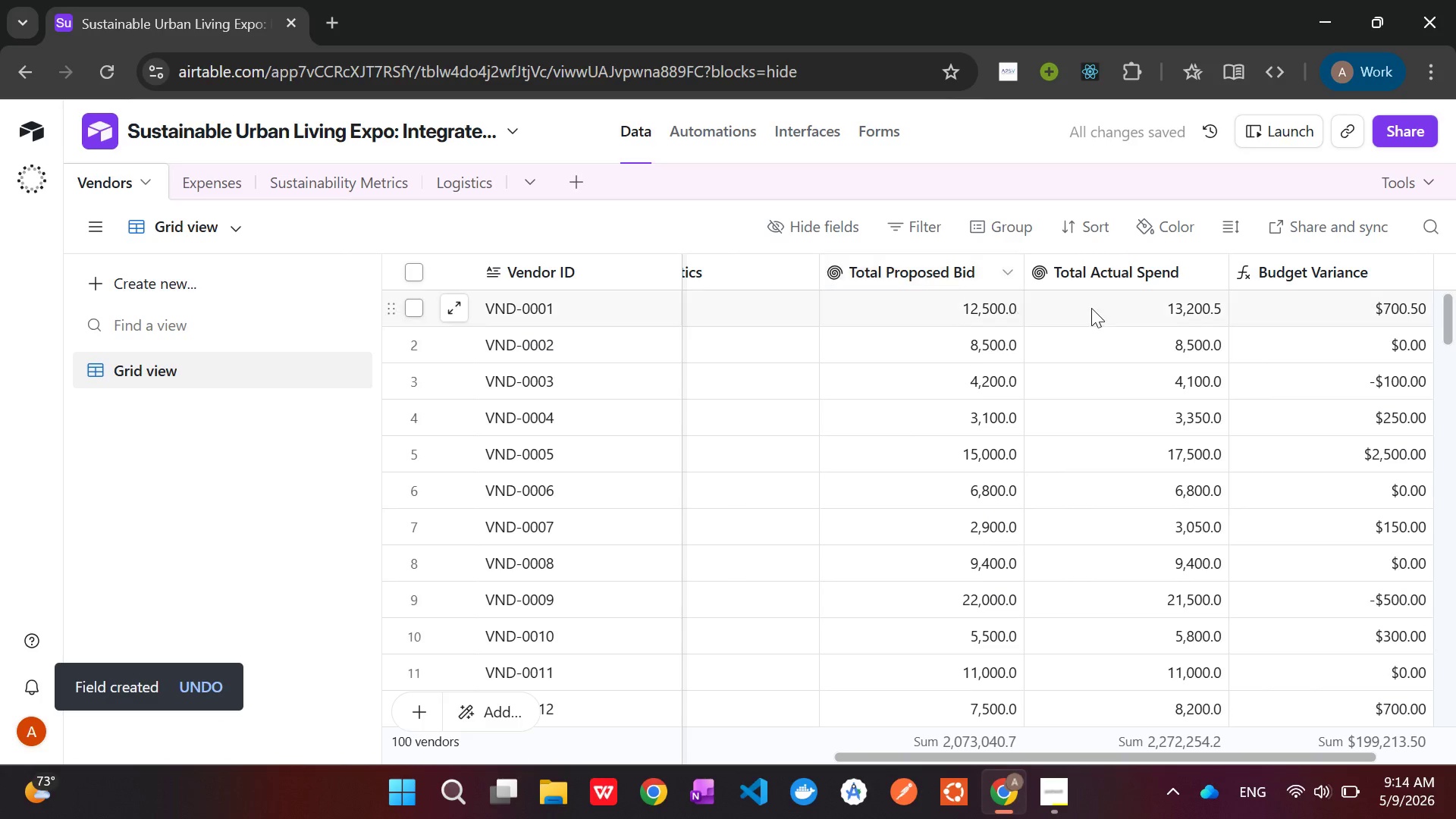 
wait(6.09)
 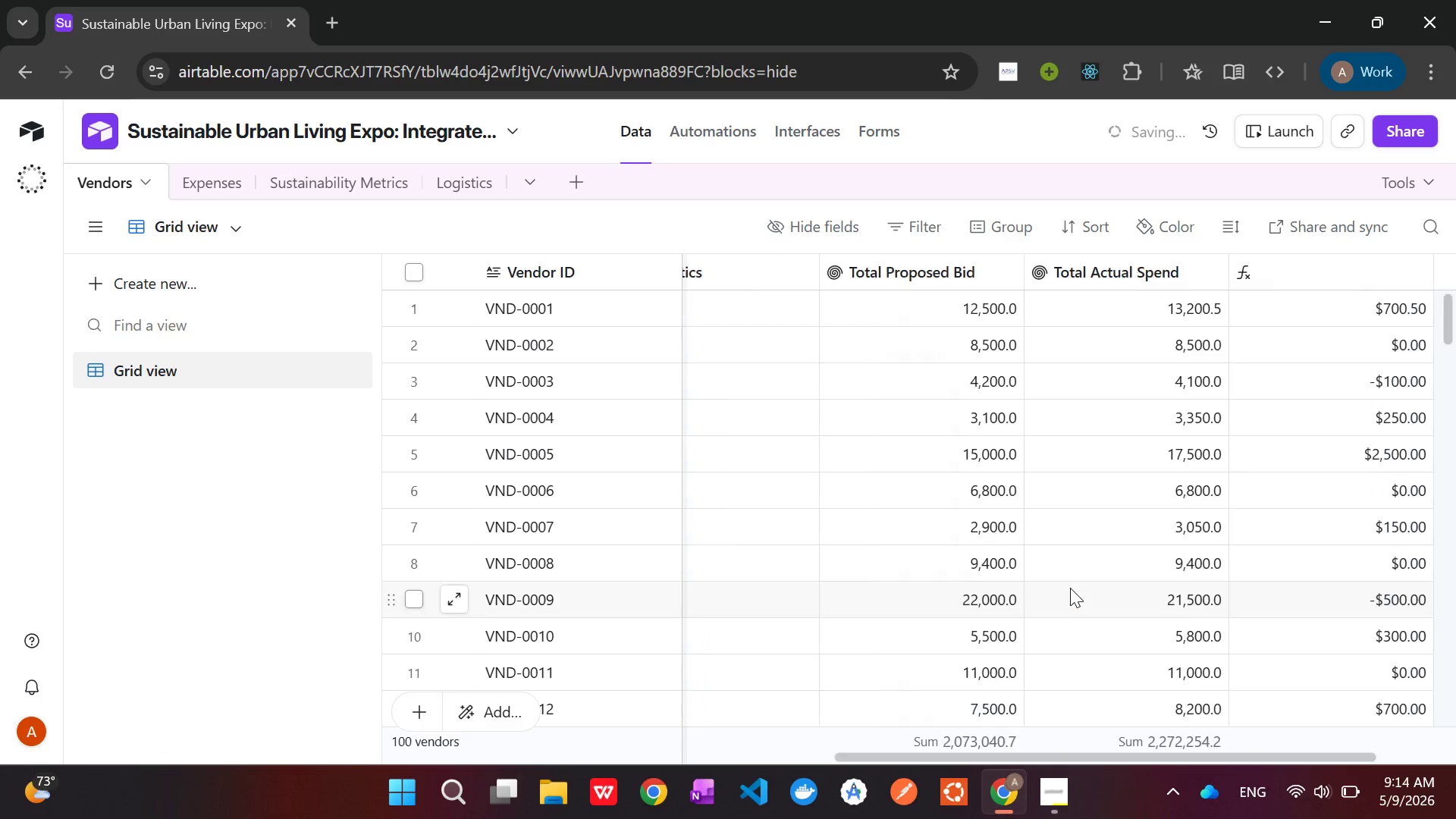 
left_click([1103, 309])
 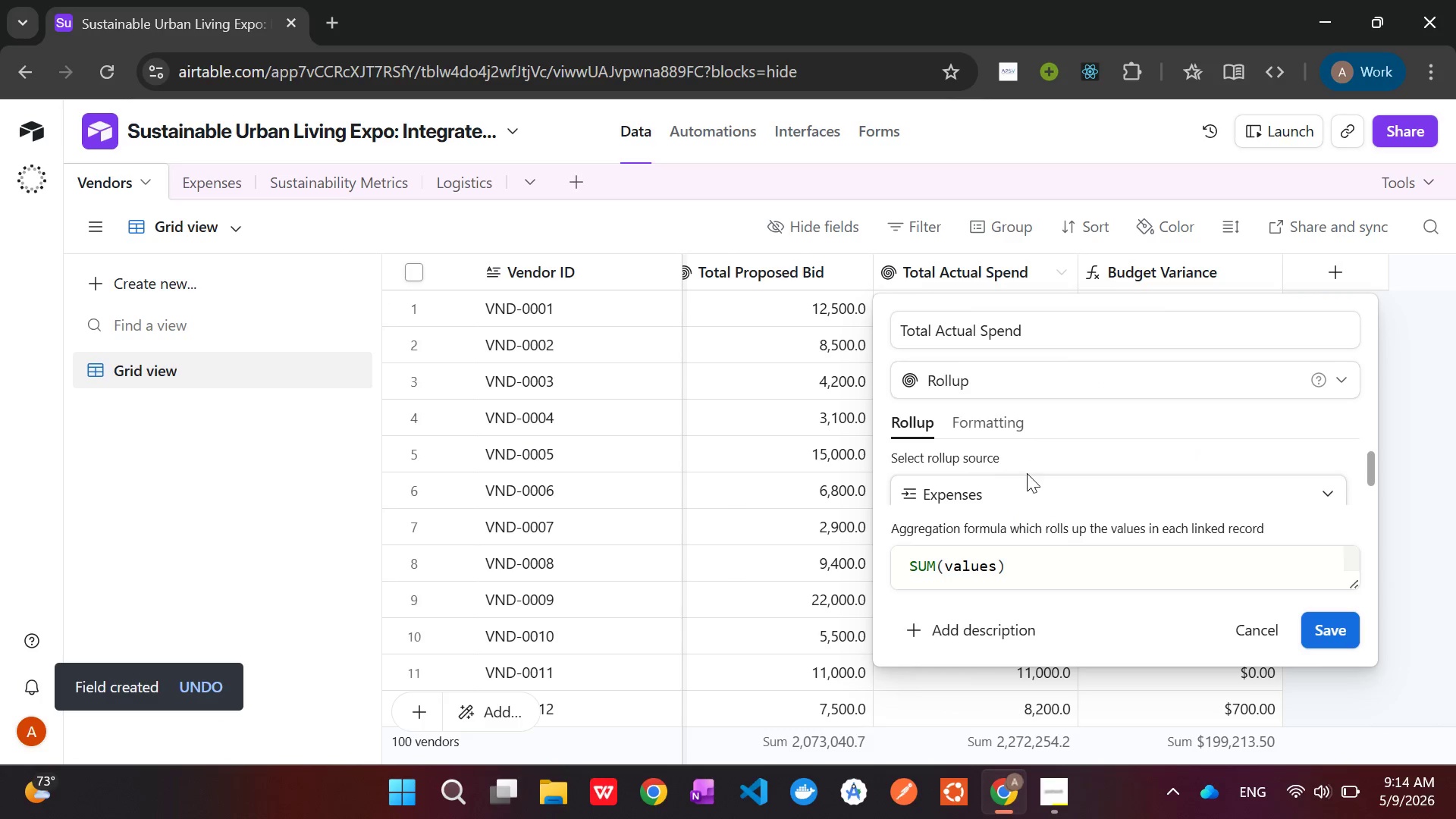 
left_click([996, 428])
 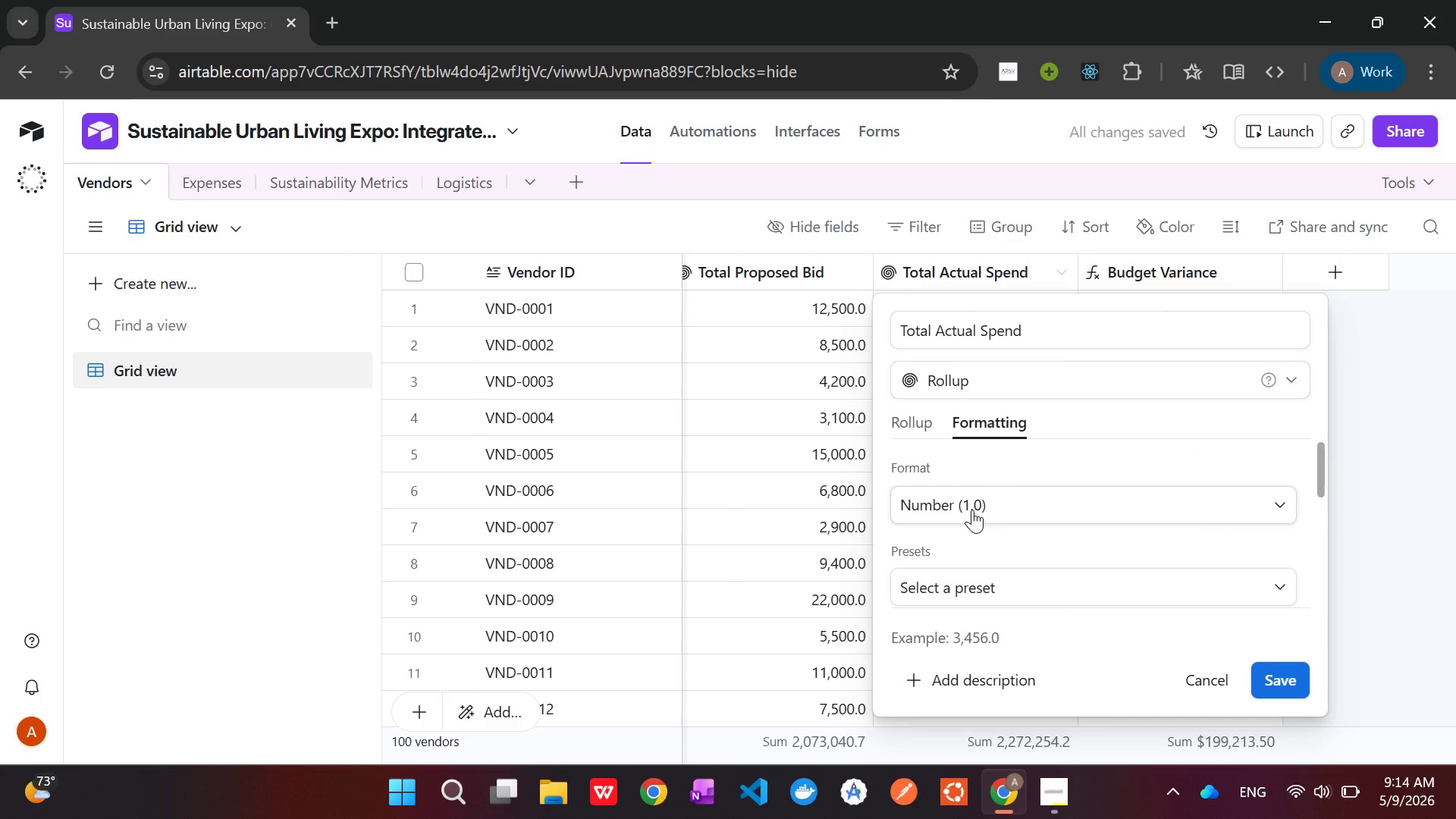 
left_click([972, 510])
 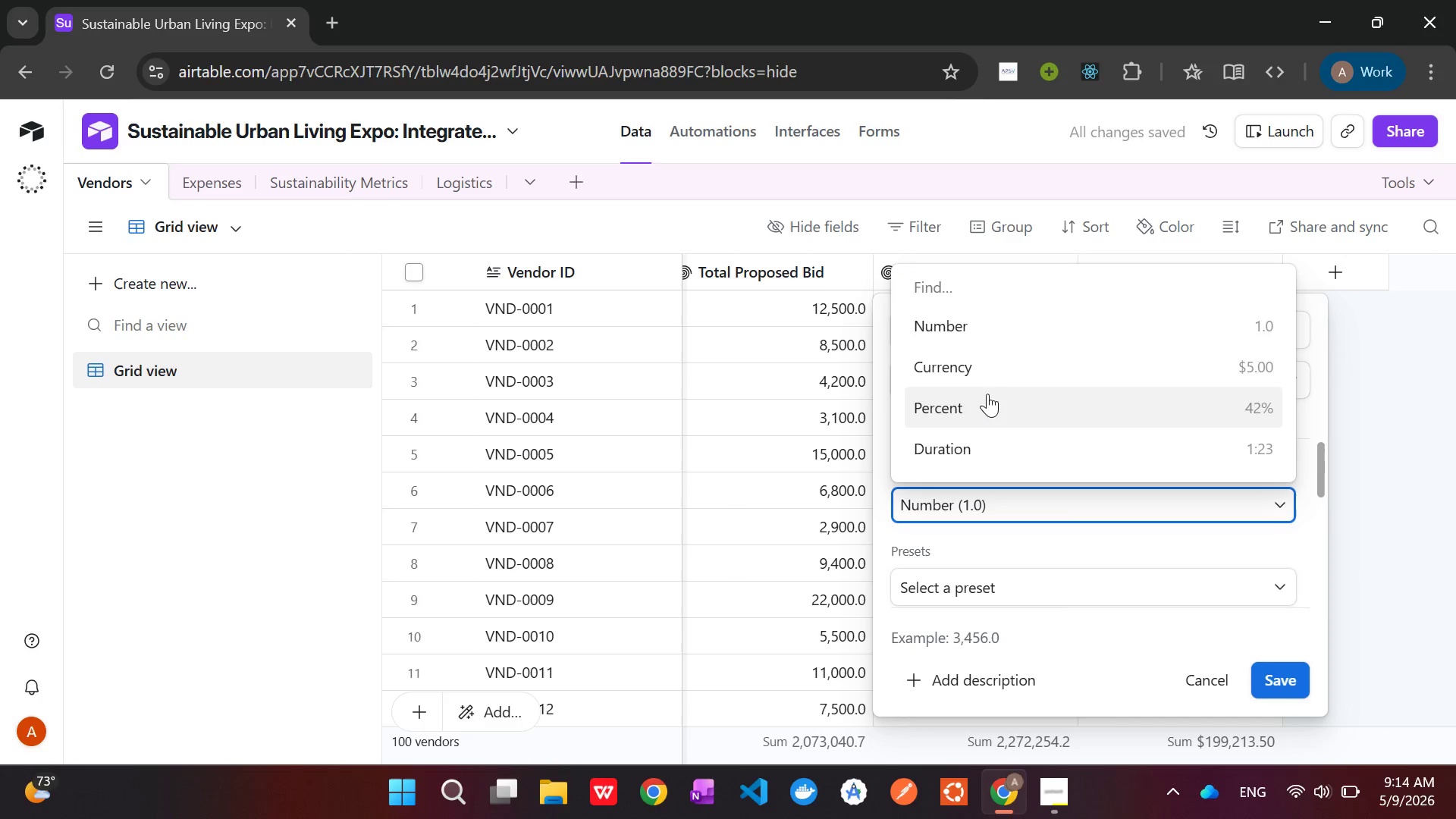 
left_click([981, 377])
 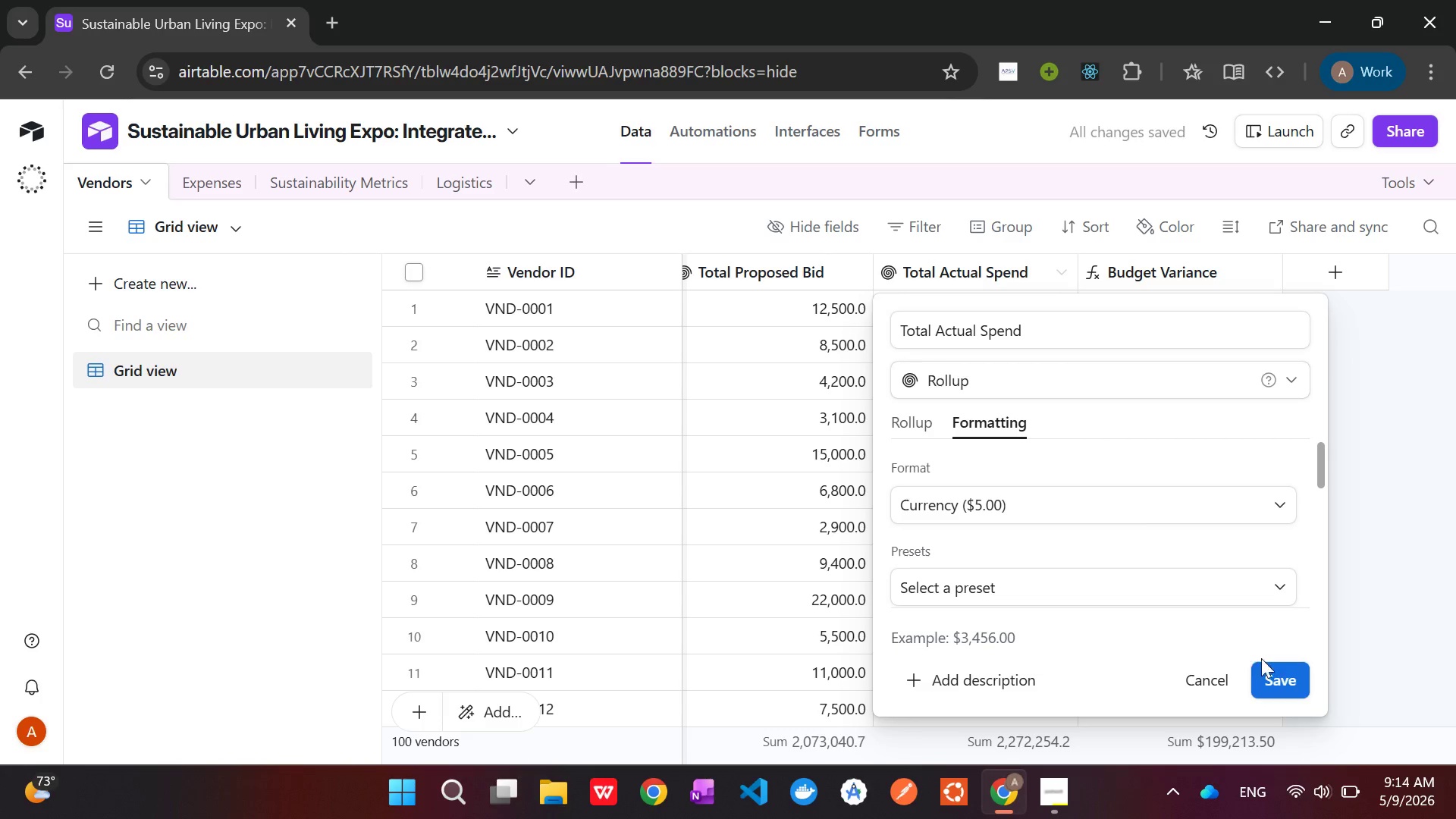 
left_click([1294, 684])
 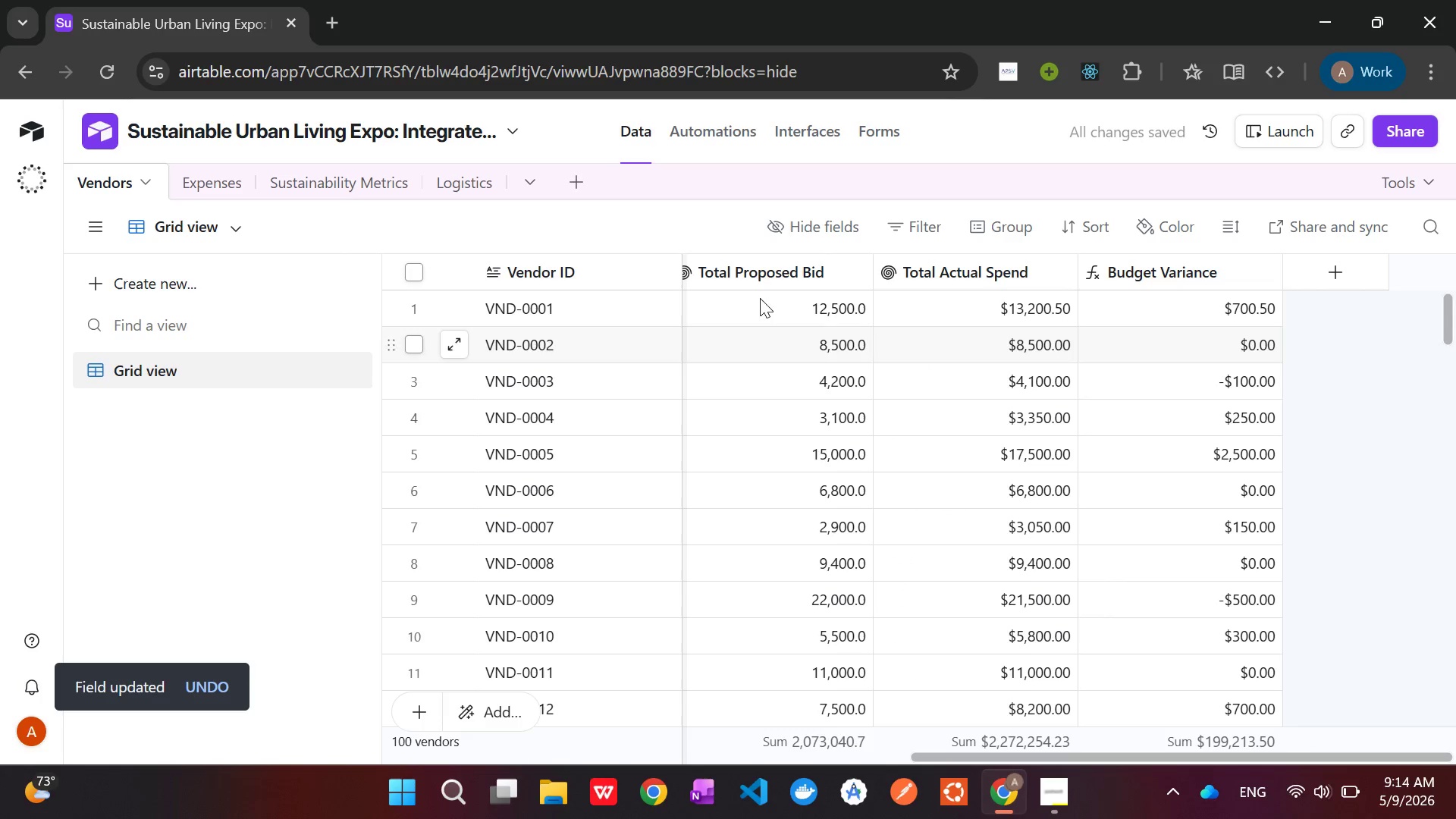 
right_click([765, 277])
 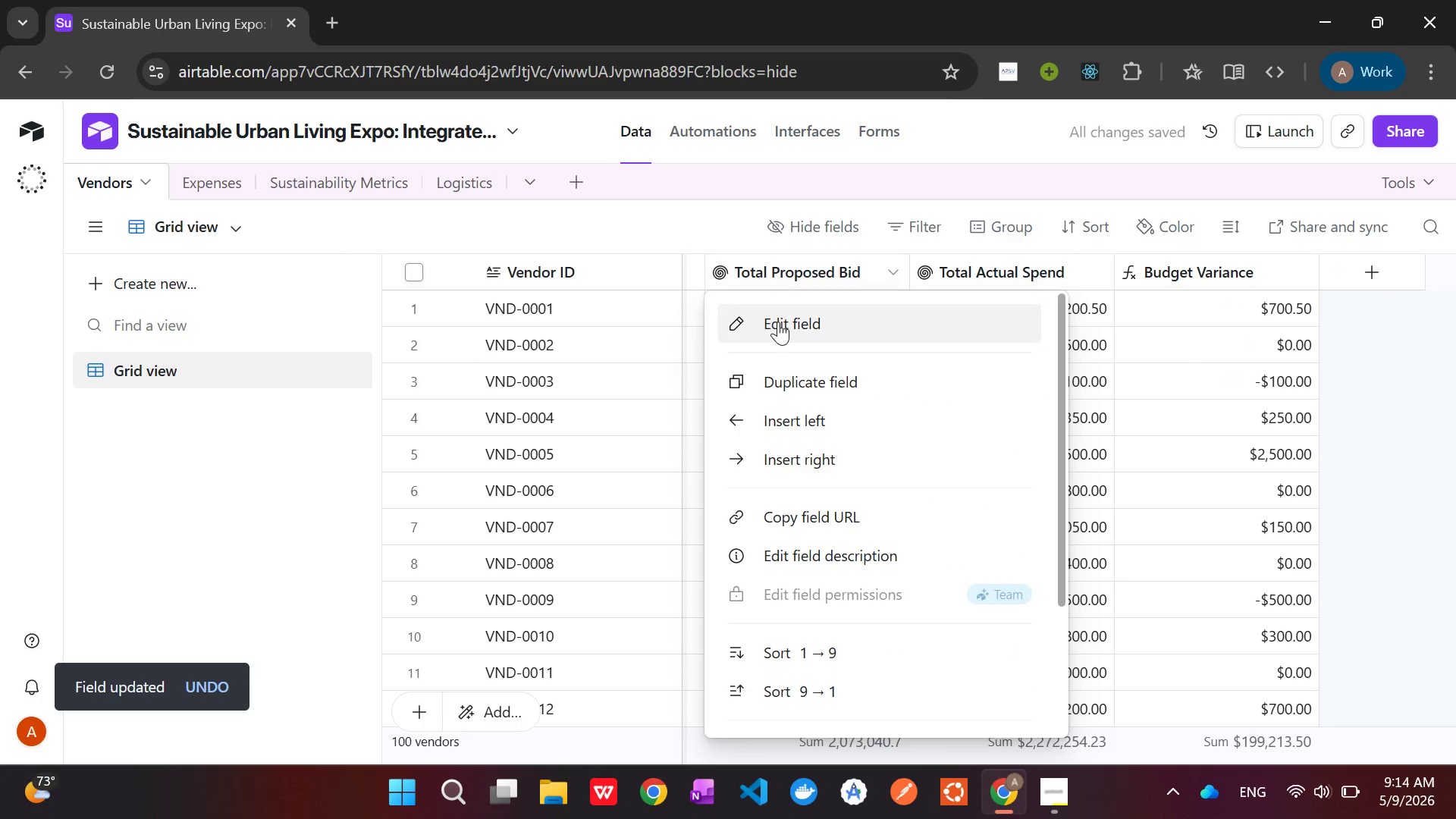 
left_click([779, 325])
 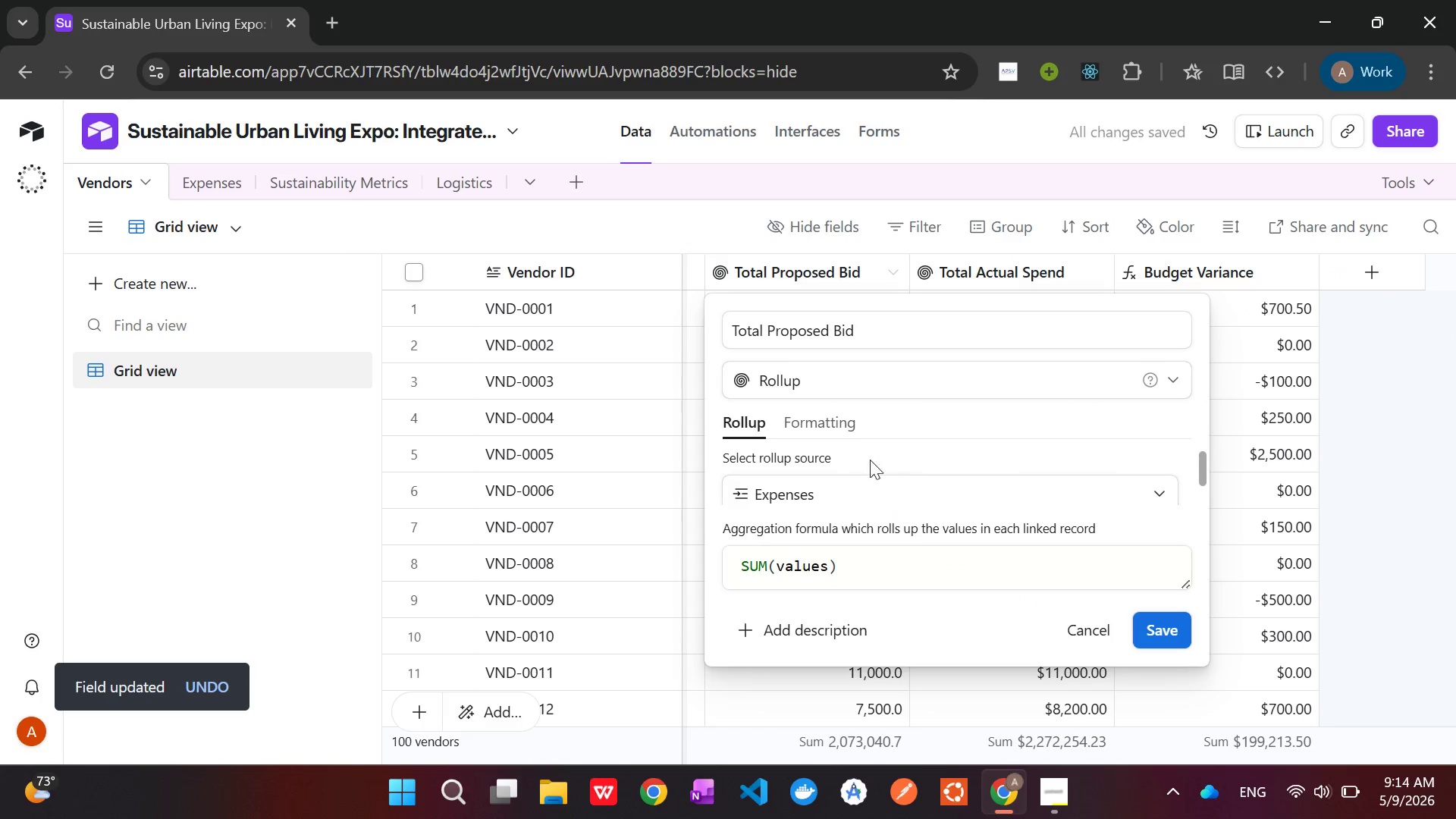 
left_click([818, 419])
 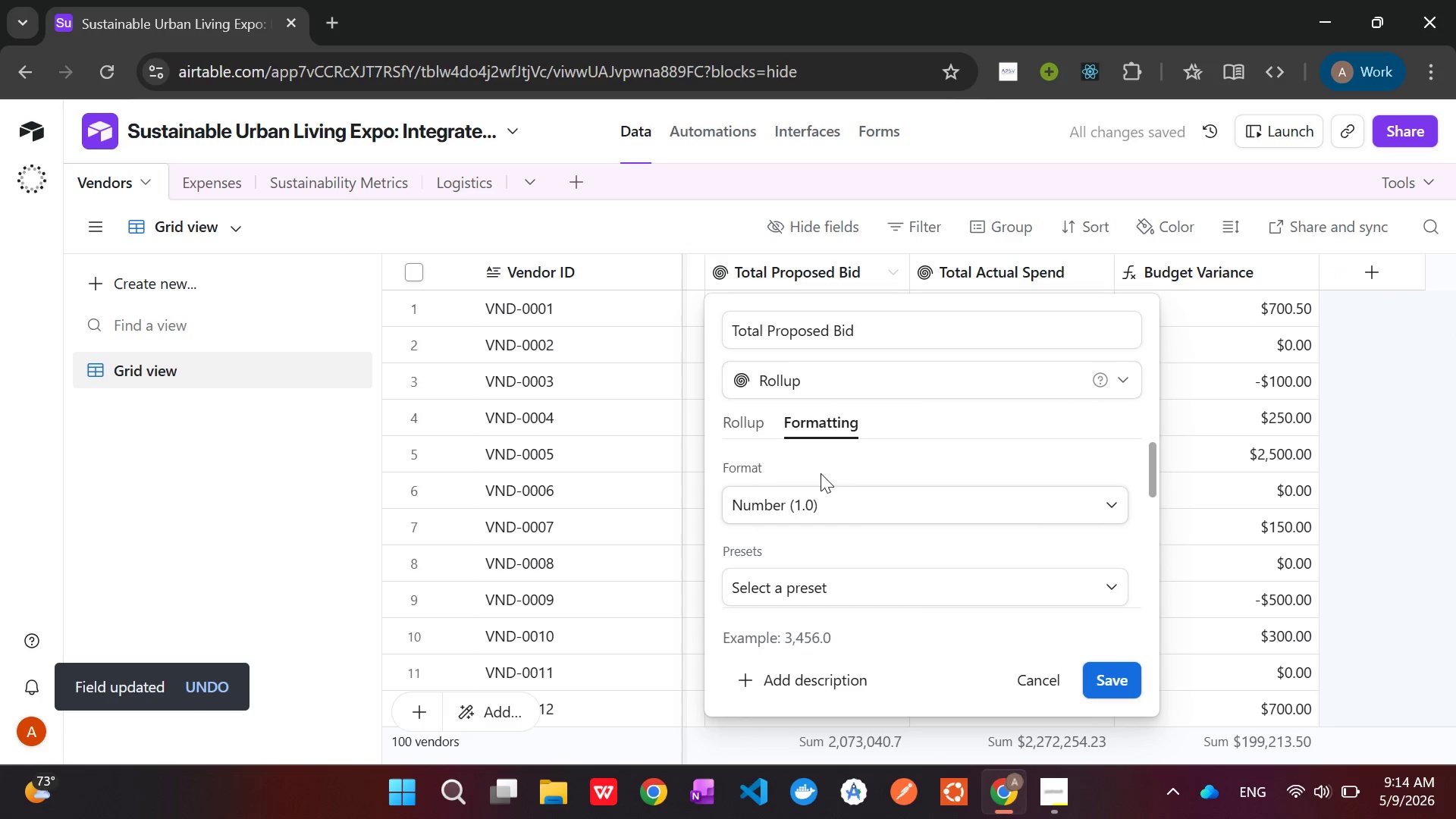 
left_click([836, 500])
 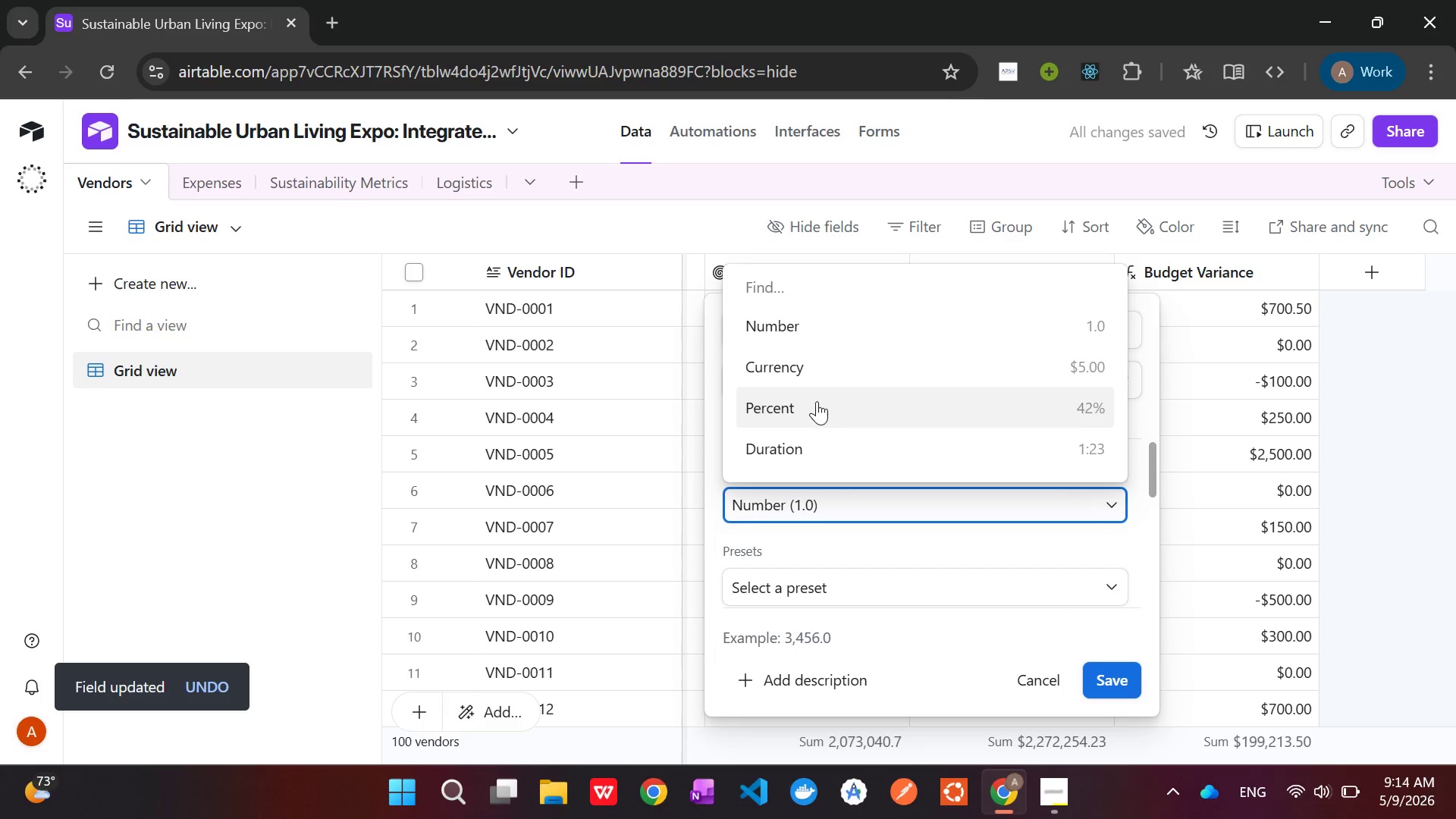 
left_click([804, 369])
 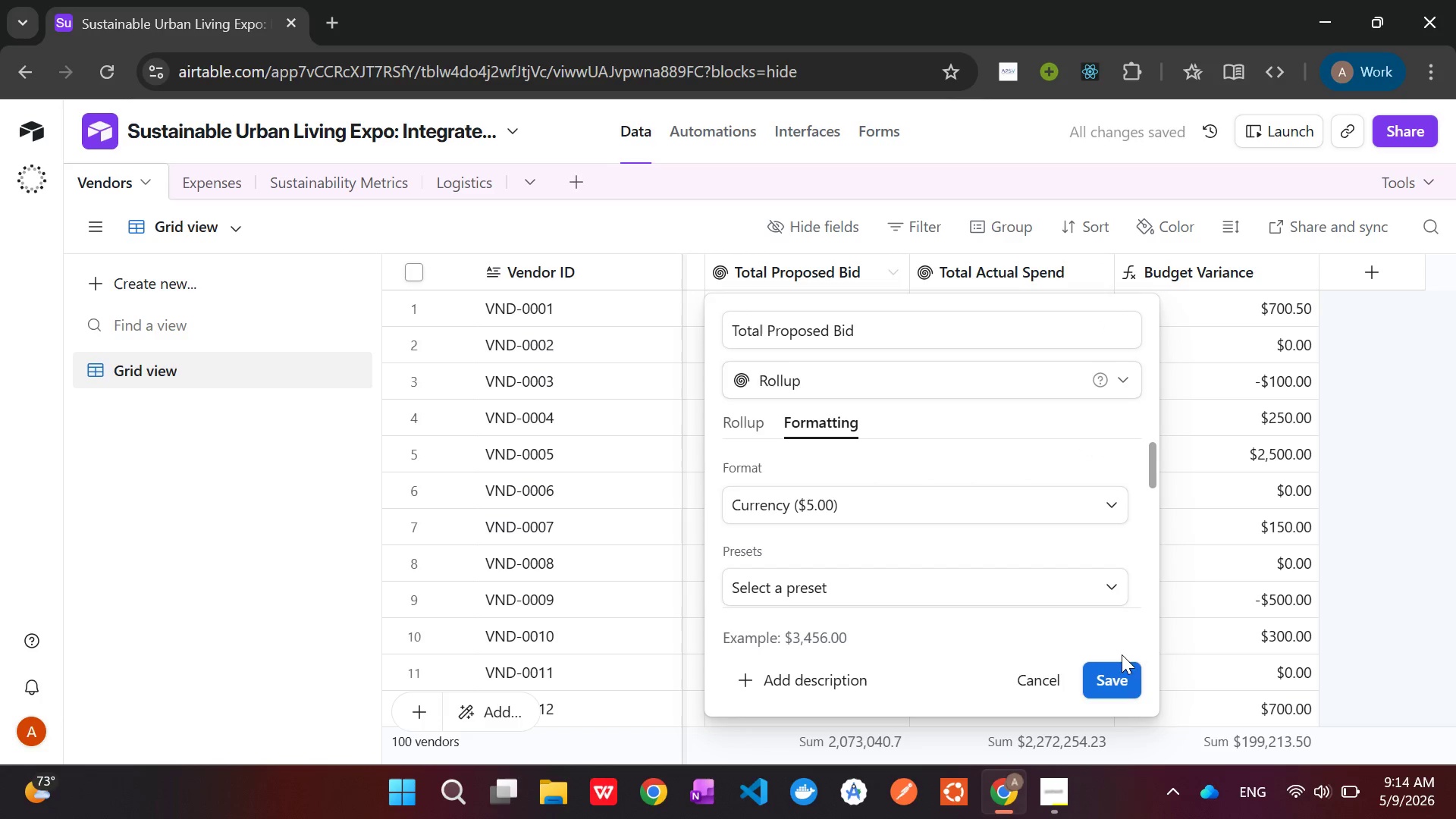 
left_click([1112, 677])
 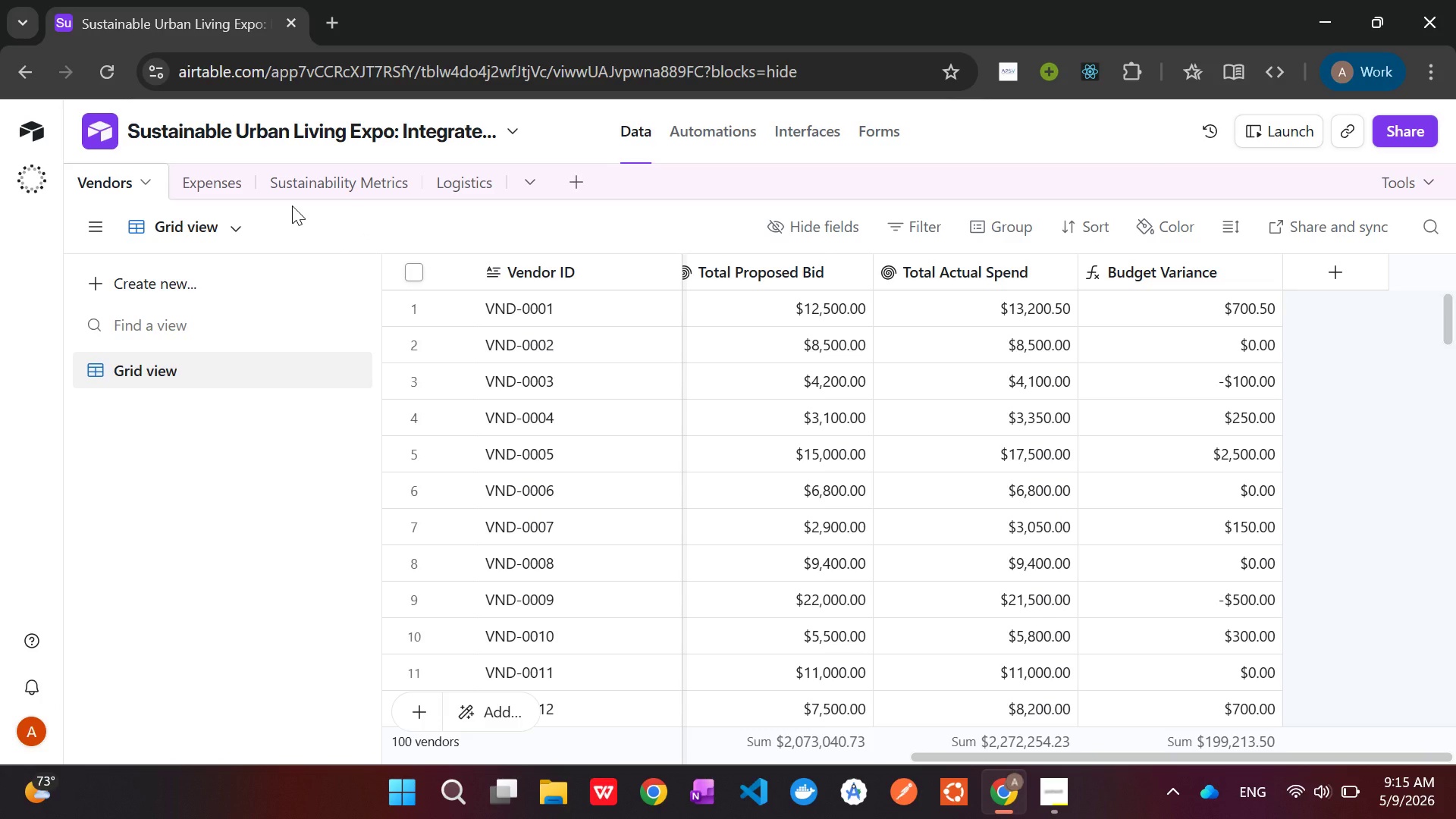 
wait(21.72)
 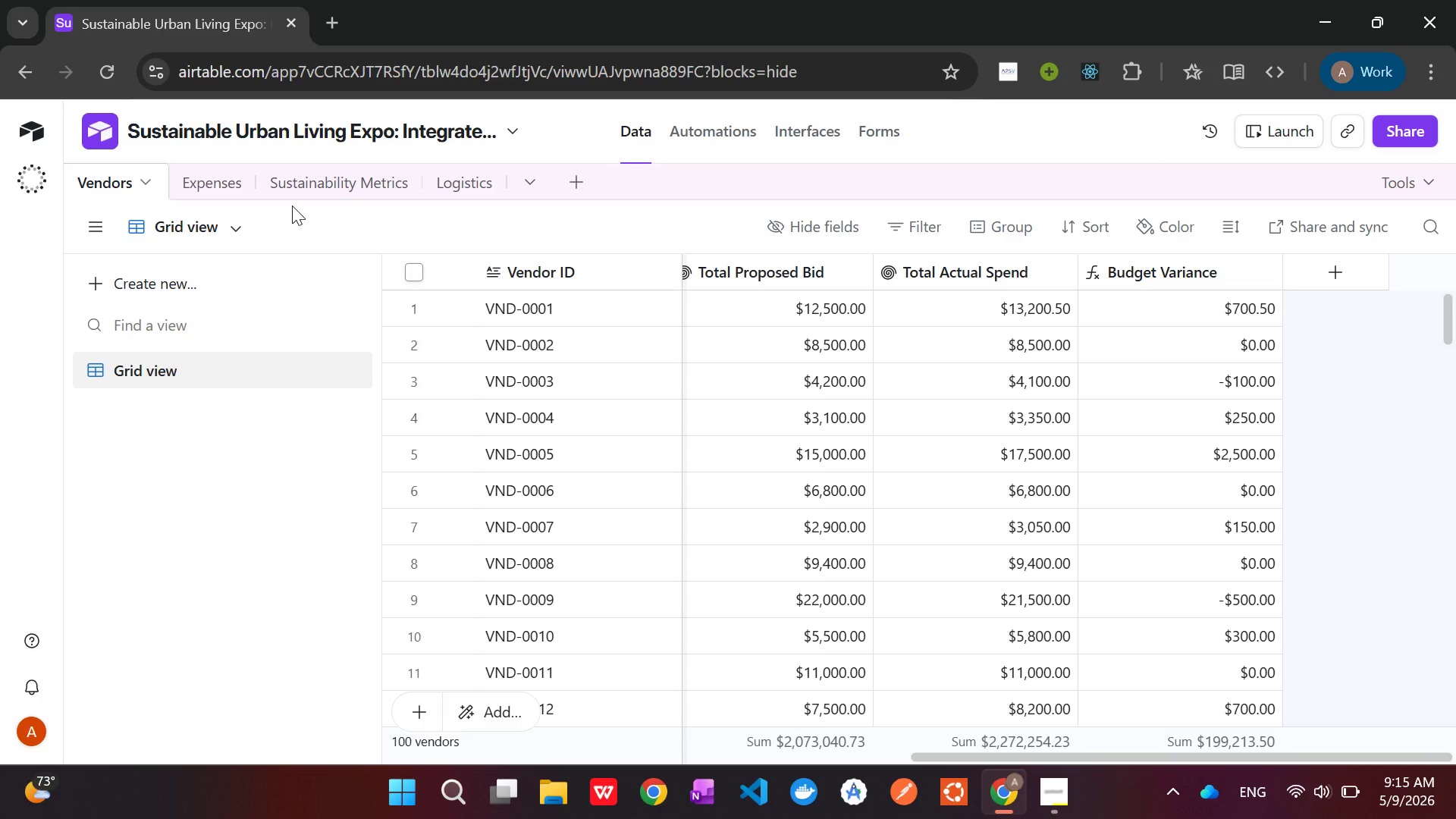 
left_click([224, 190])
 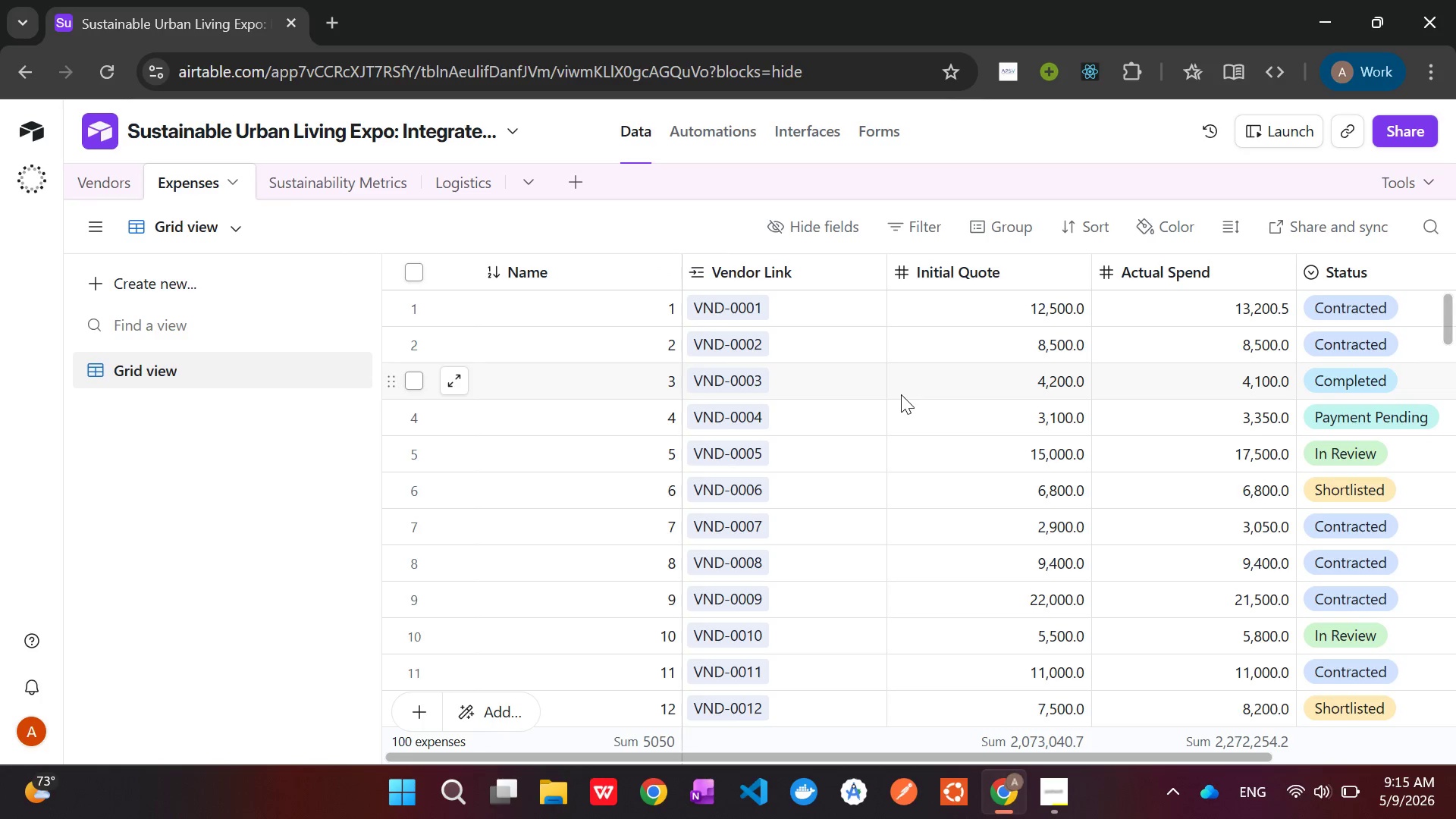 
wait(8.64)
 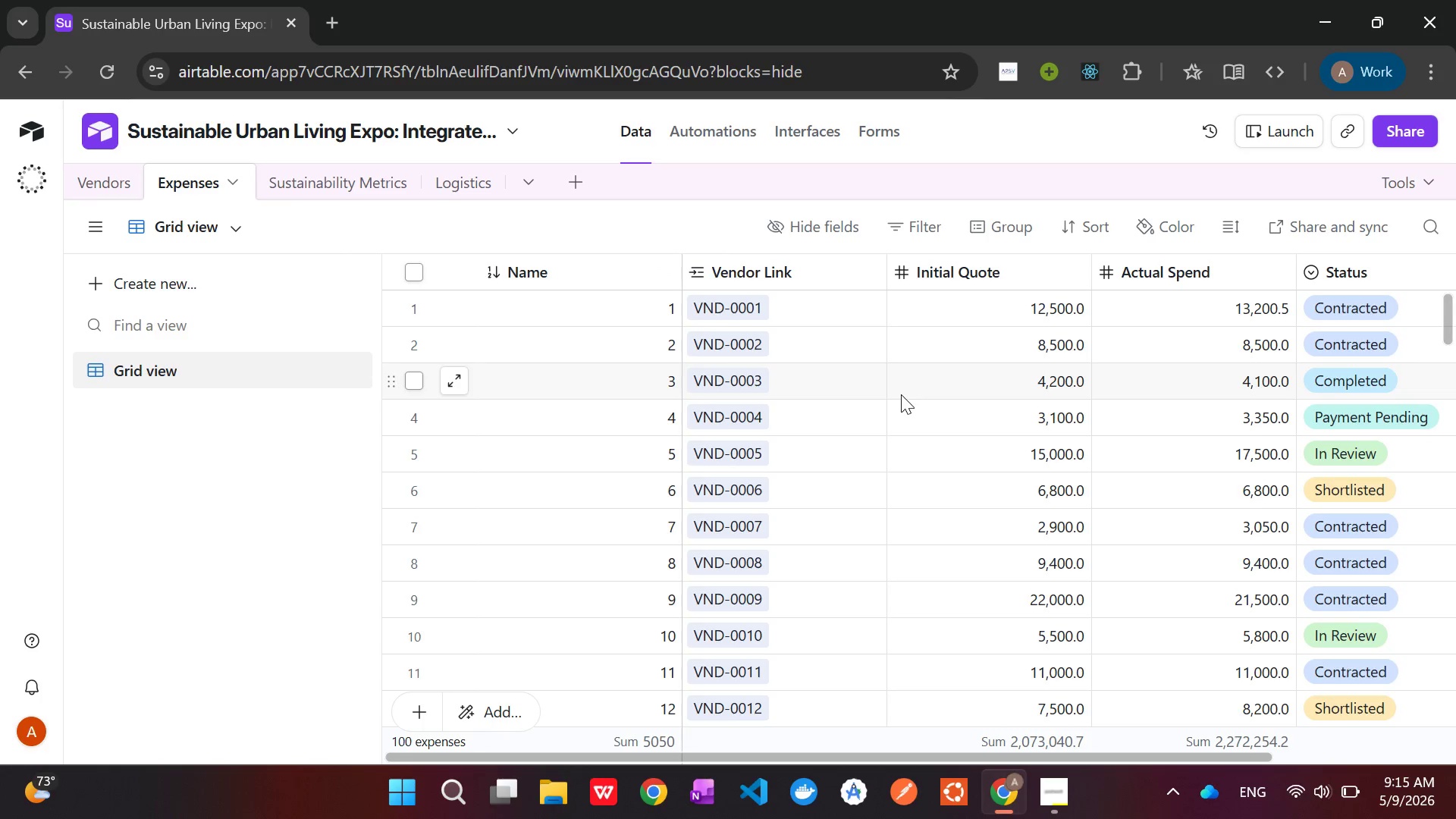 
right_click([894, 268])
 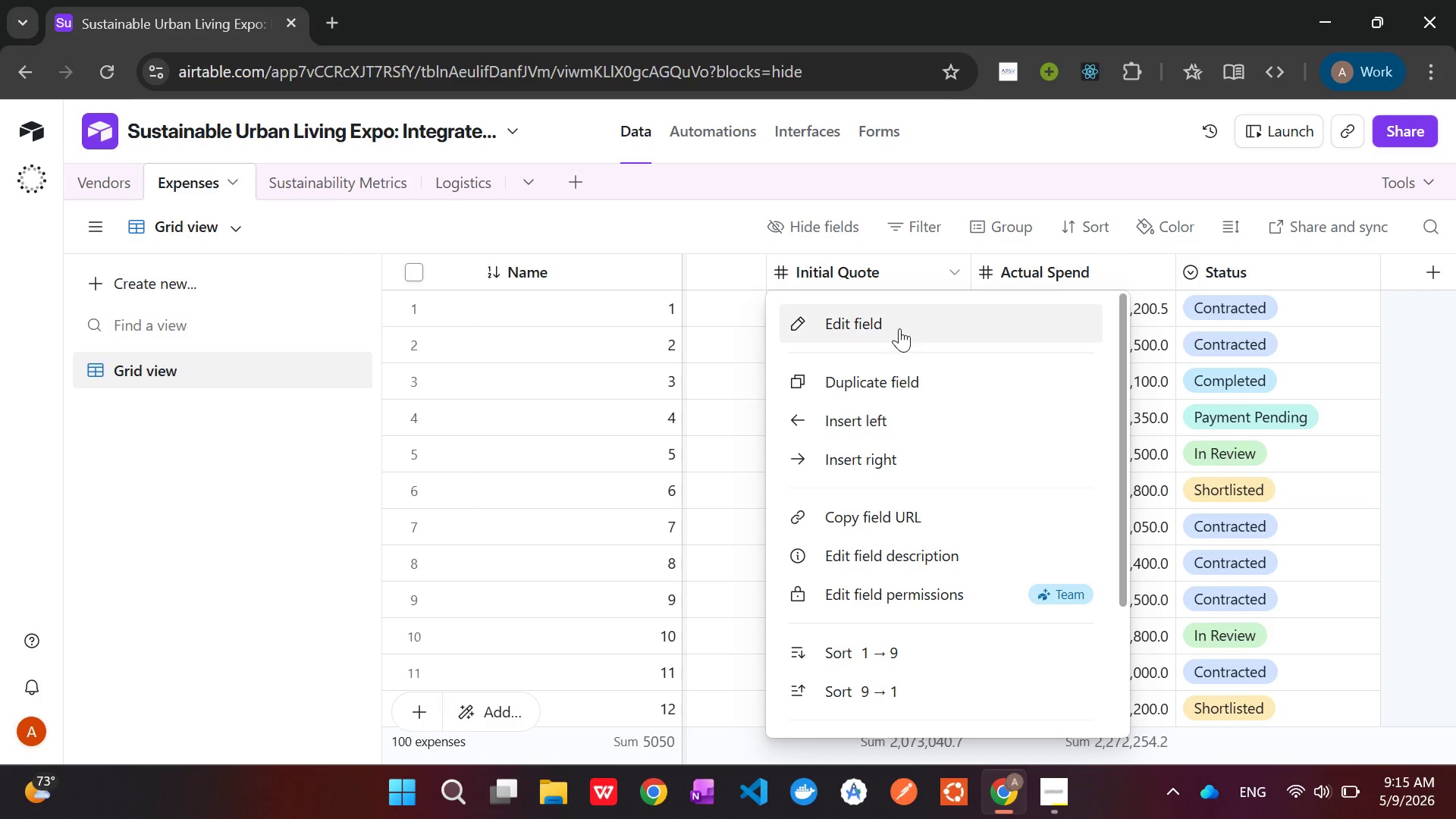 
left_click([899, 328])
 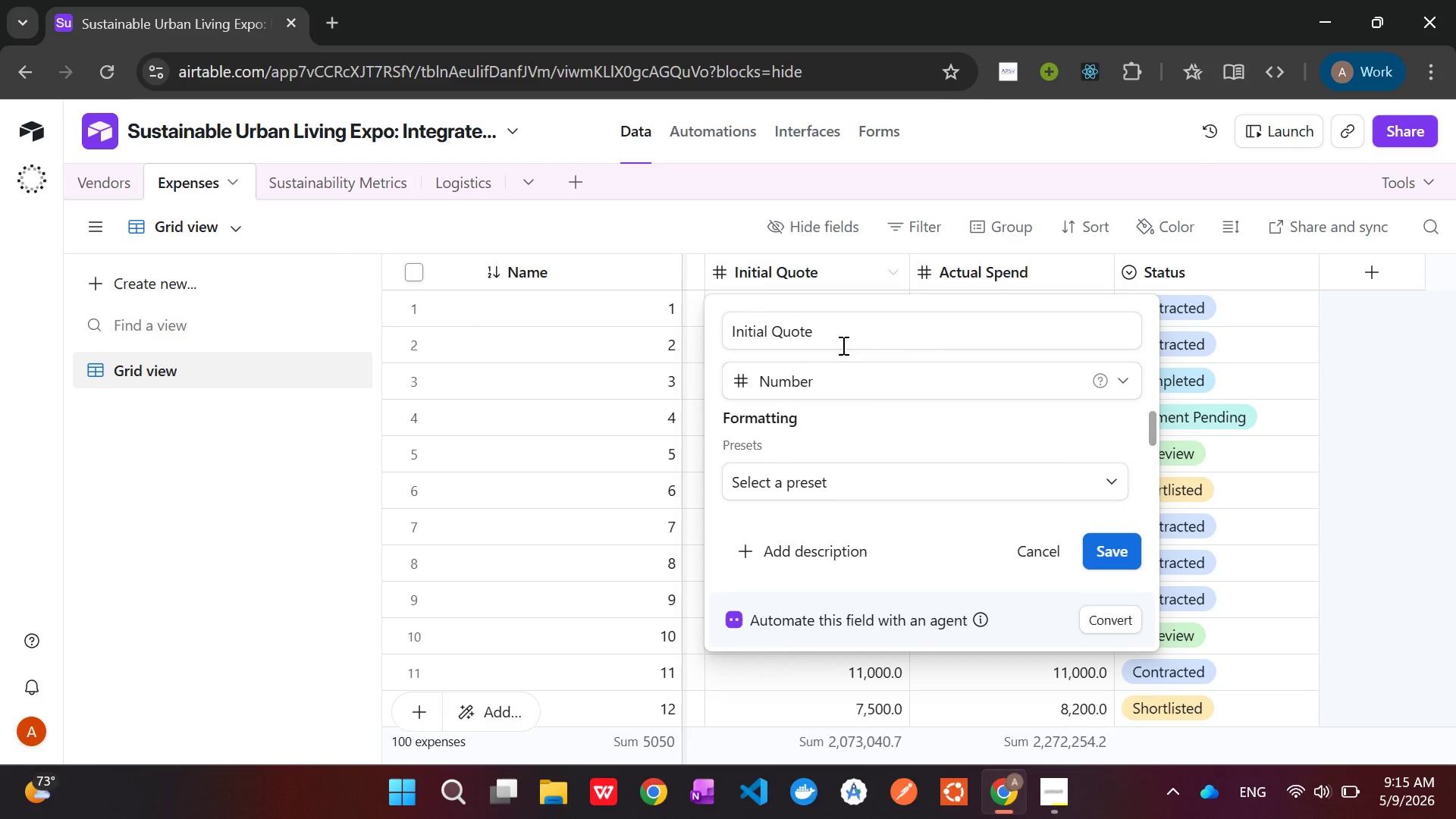 
left_click([822, 378])
 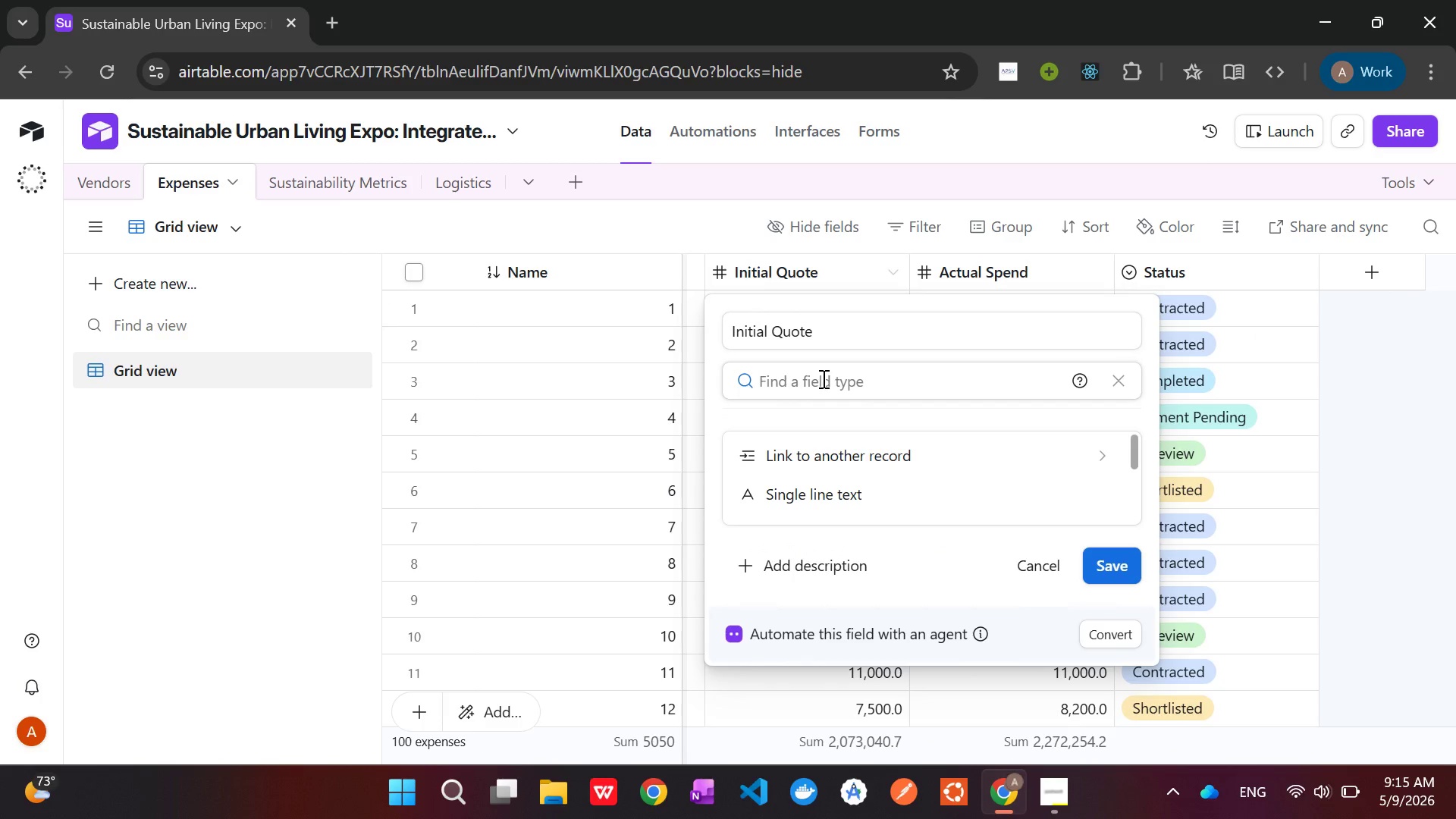 
type(cuu)
key(Backspace)
 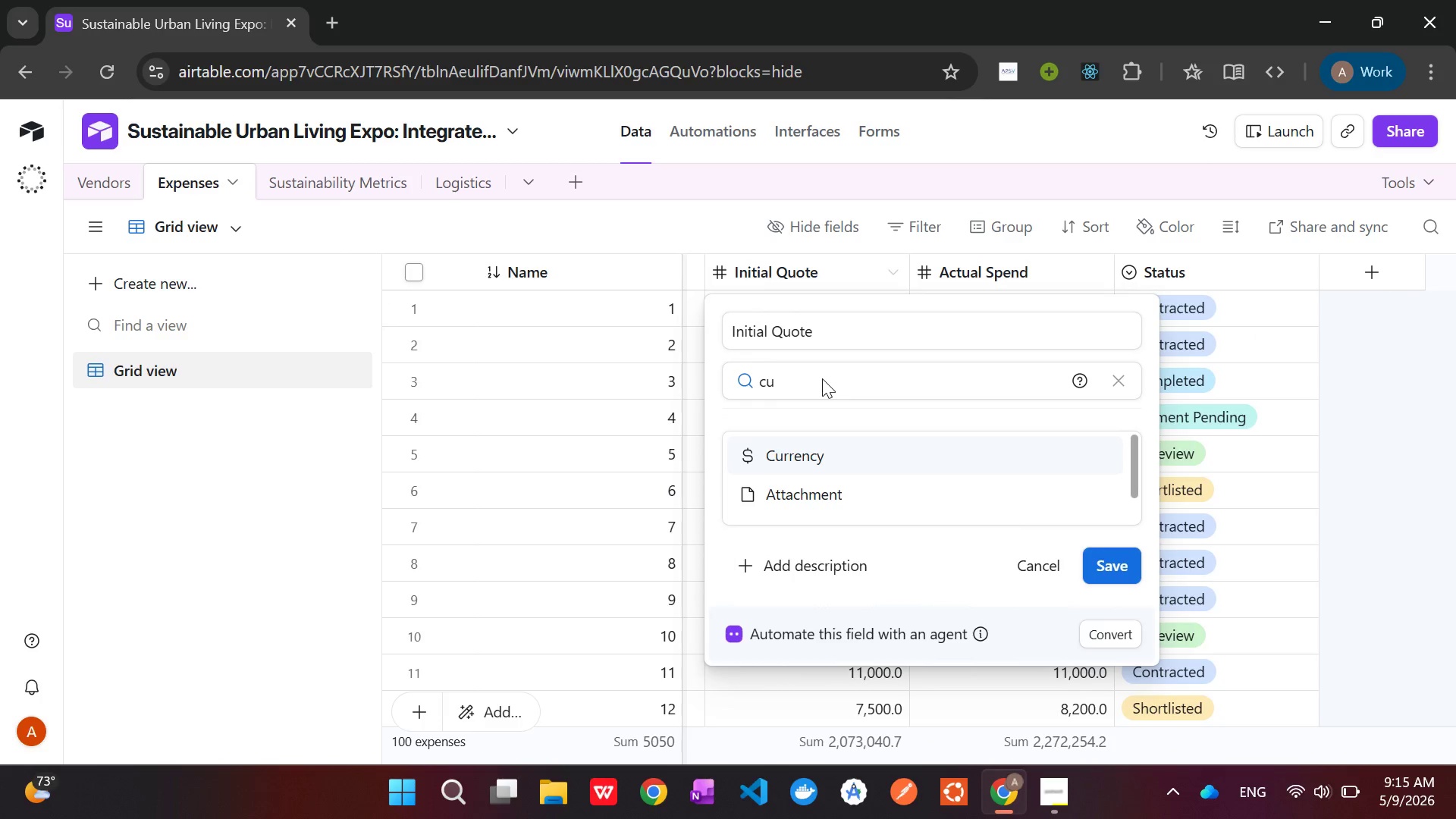 
key(Enter)
 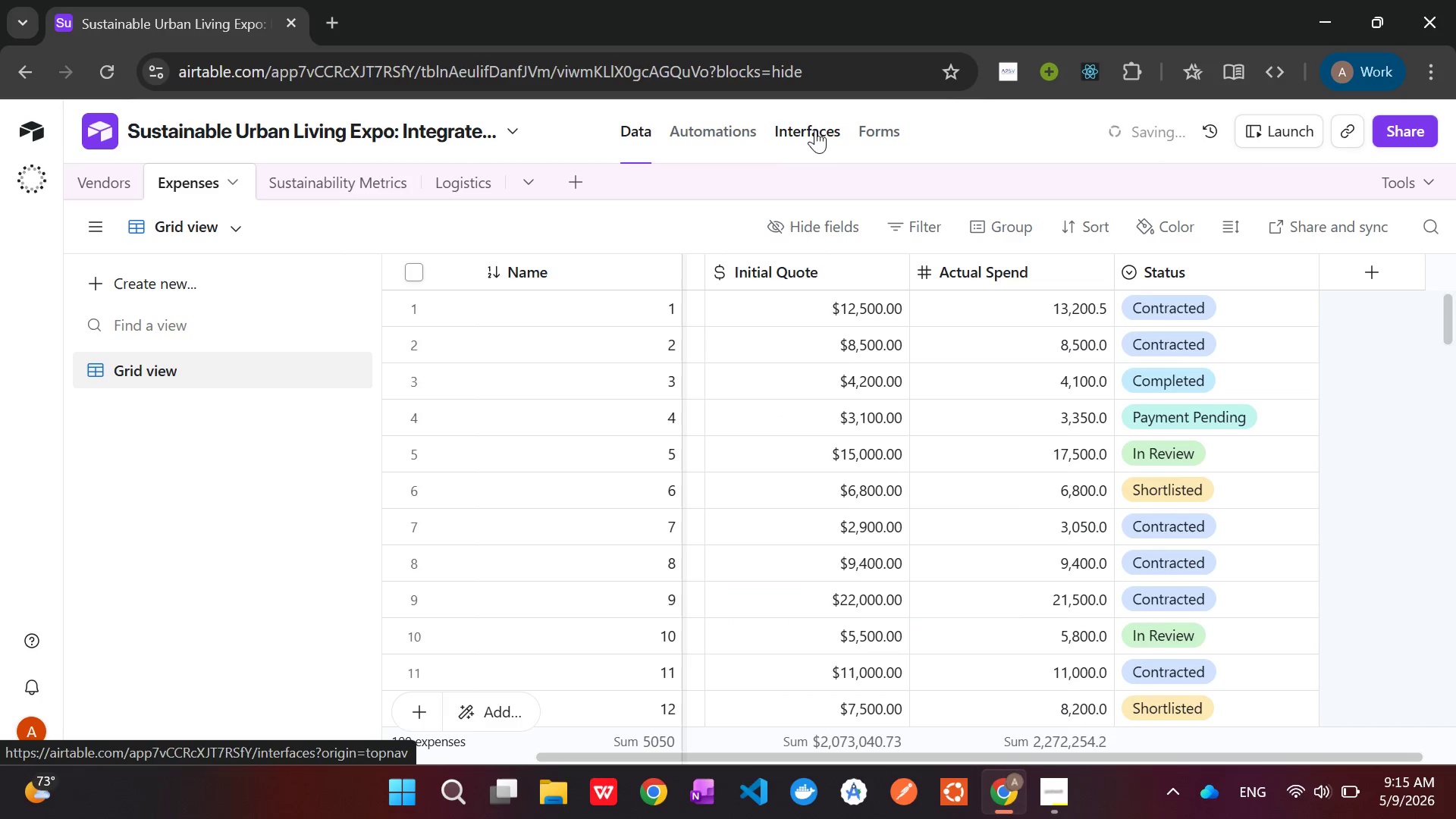 
right_click([1009, 268])
 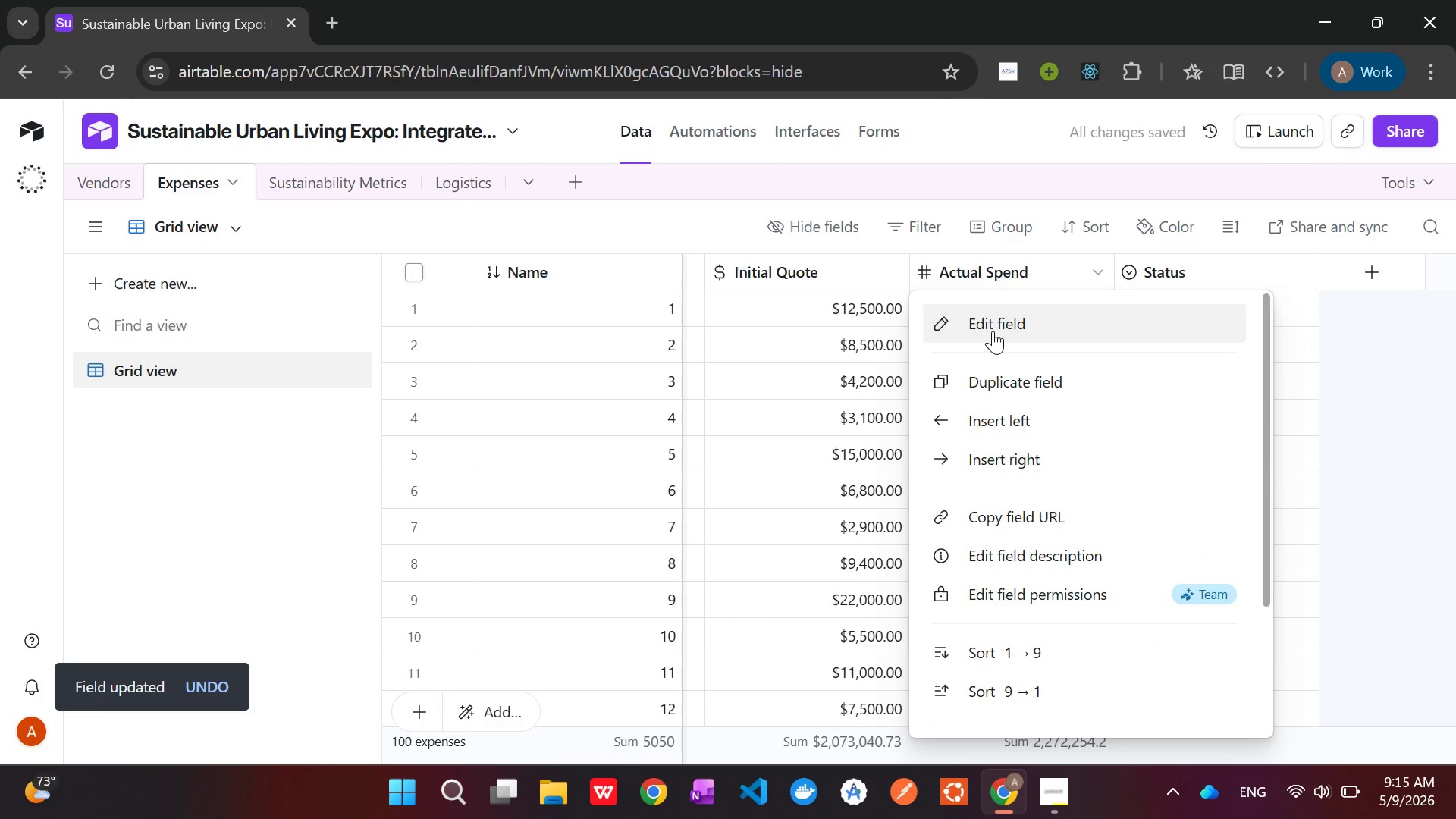 
left_click([993, 324])
 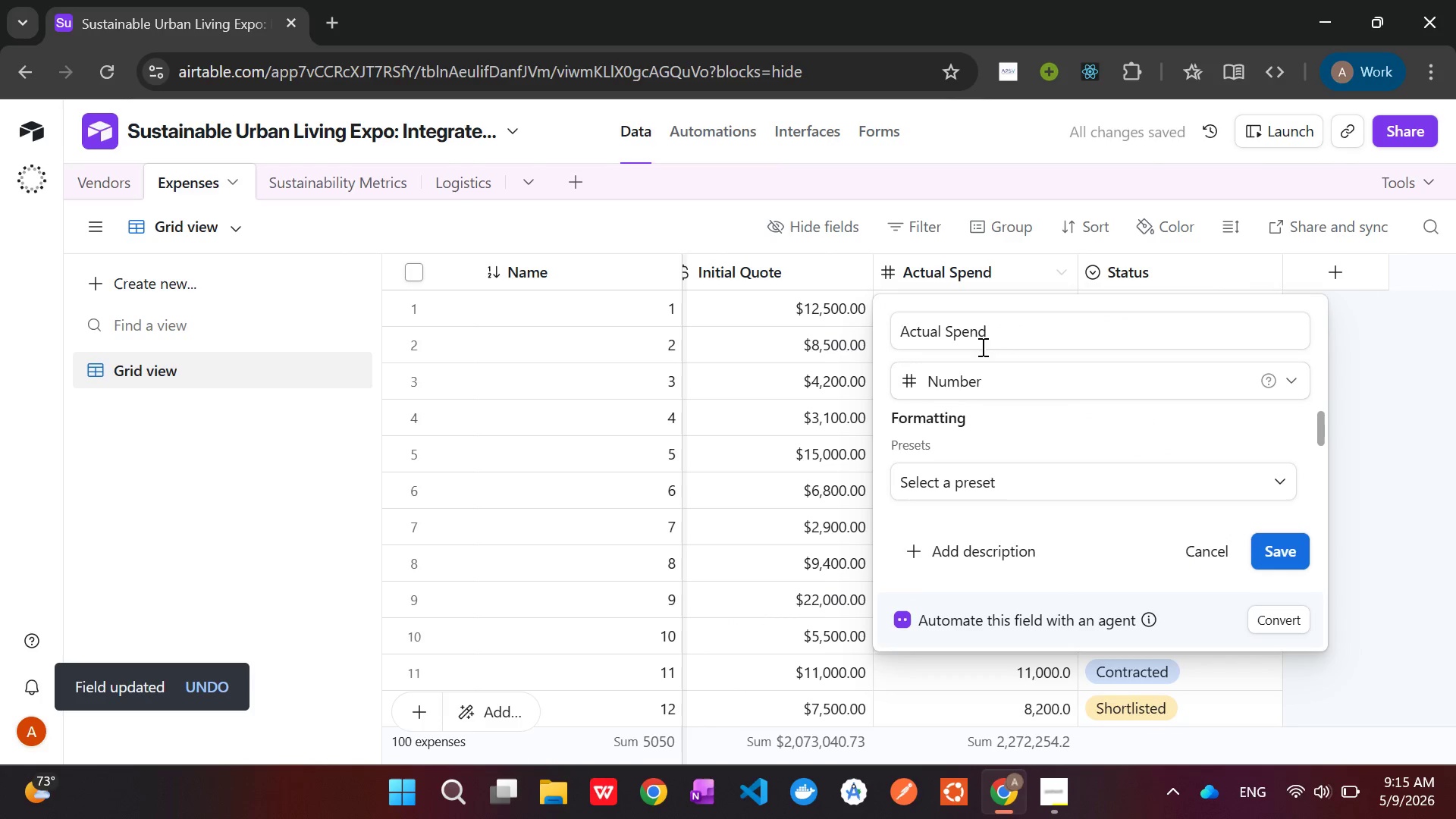 
left_click([967, 388])
 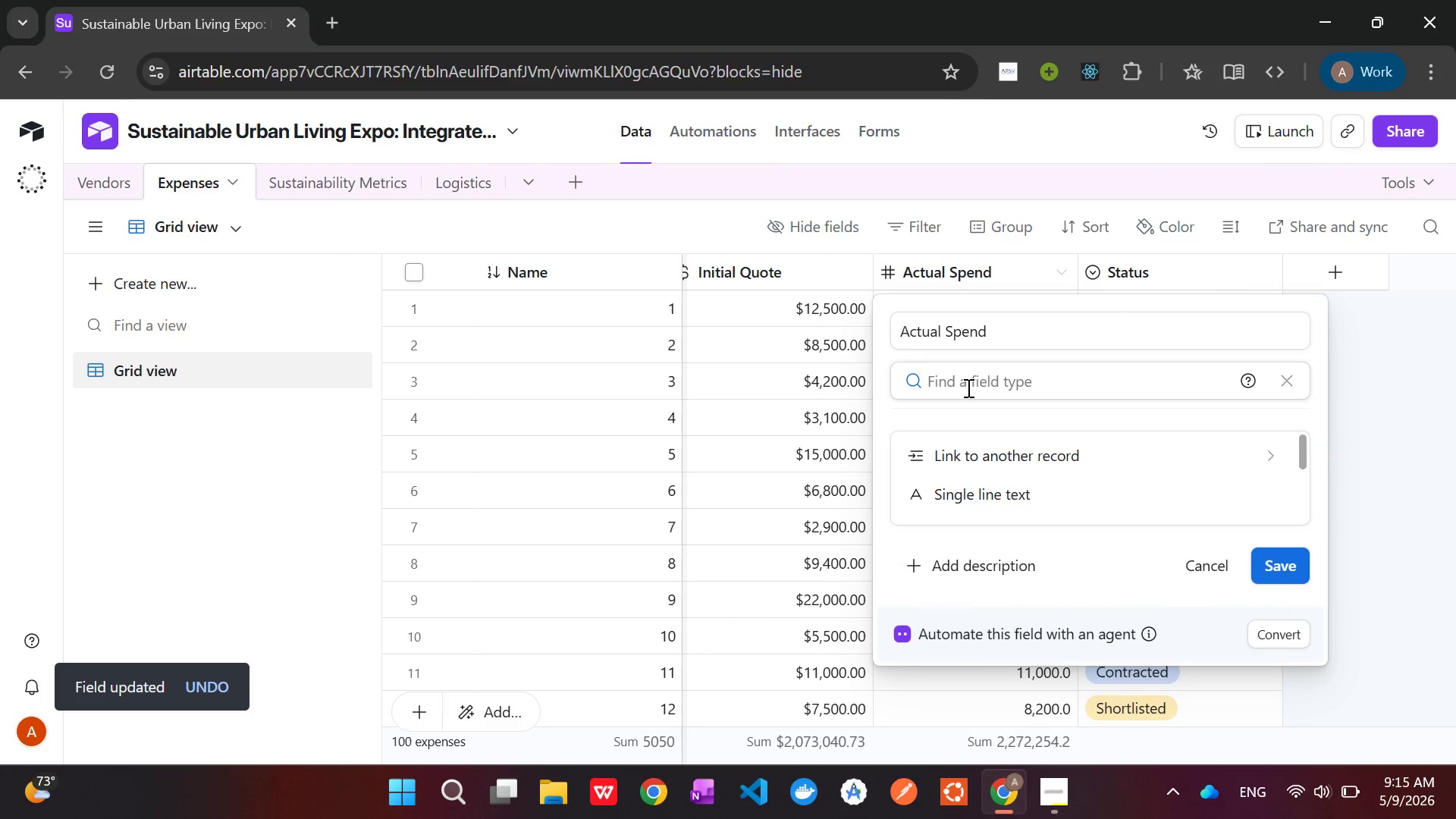 
type(cuu)
key(Backspace)
 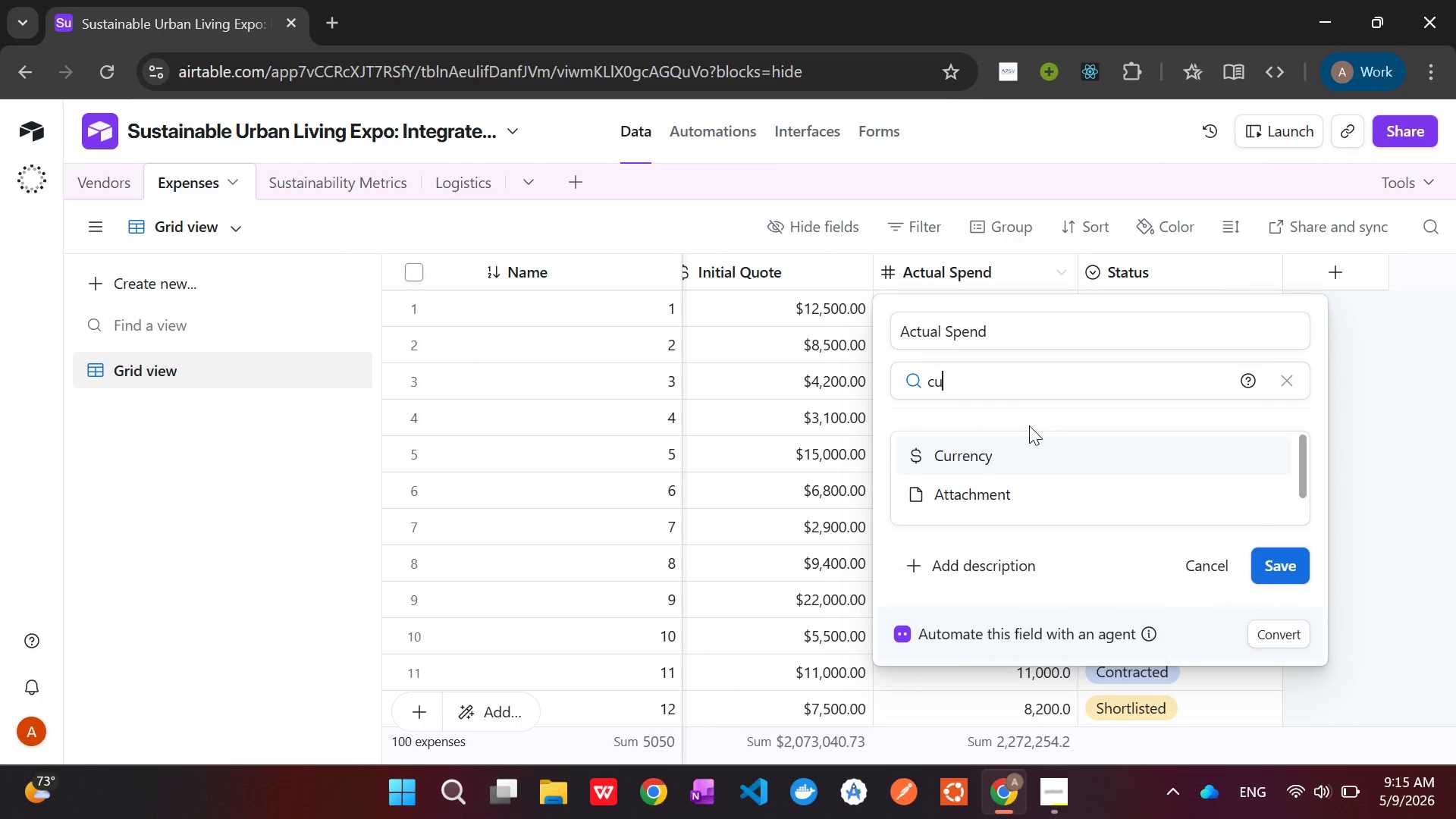 
left_click([1027, 461])
 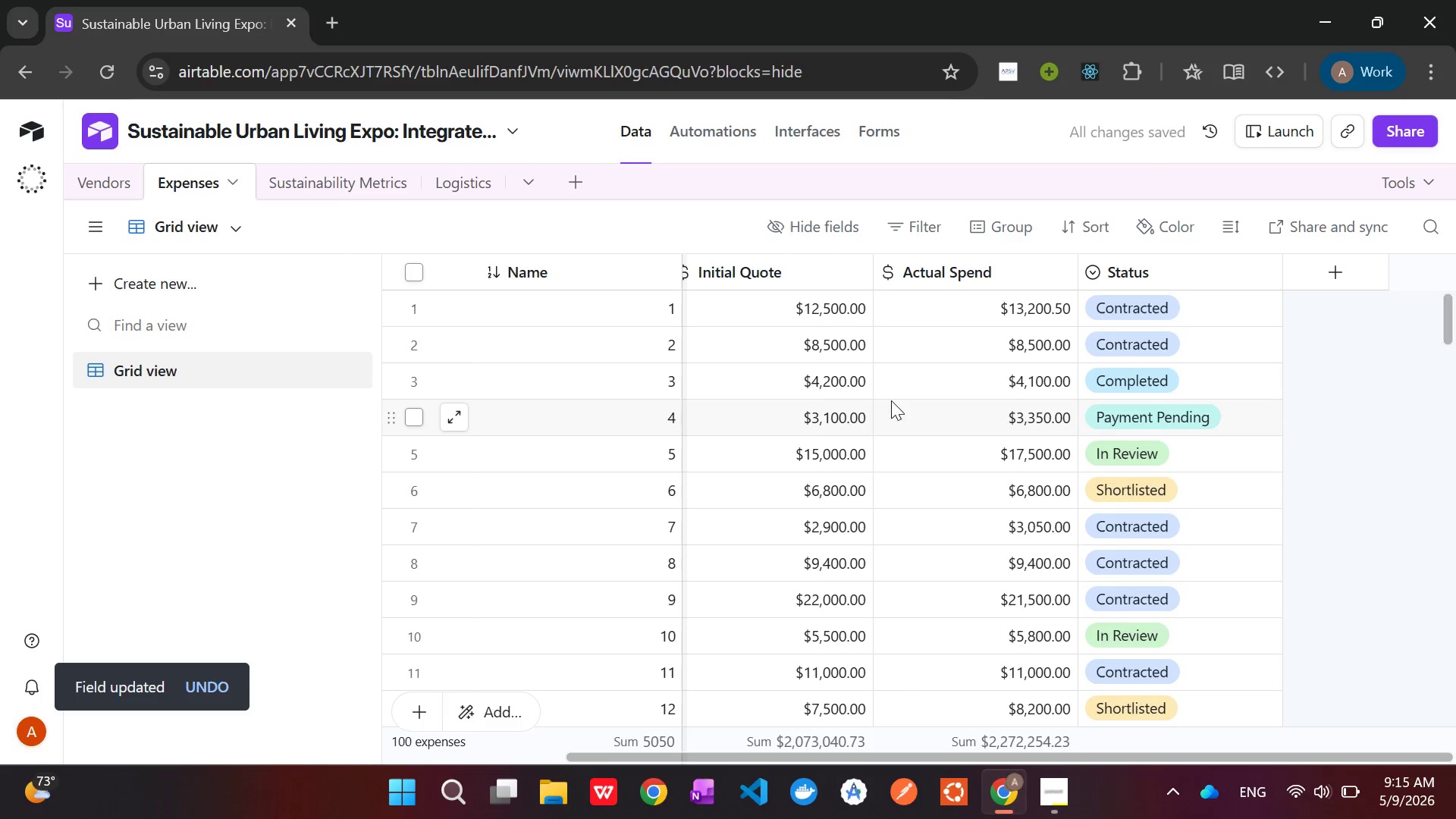 
wait(5.2)
 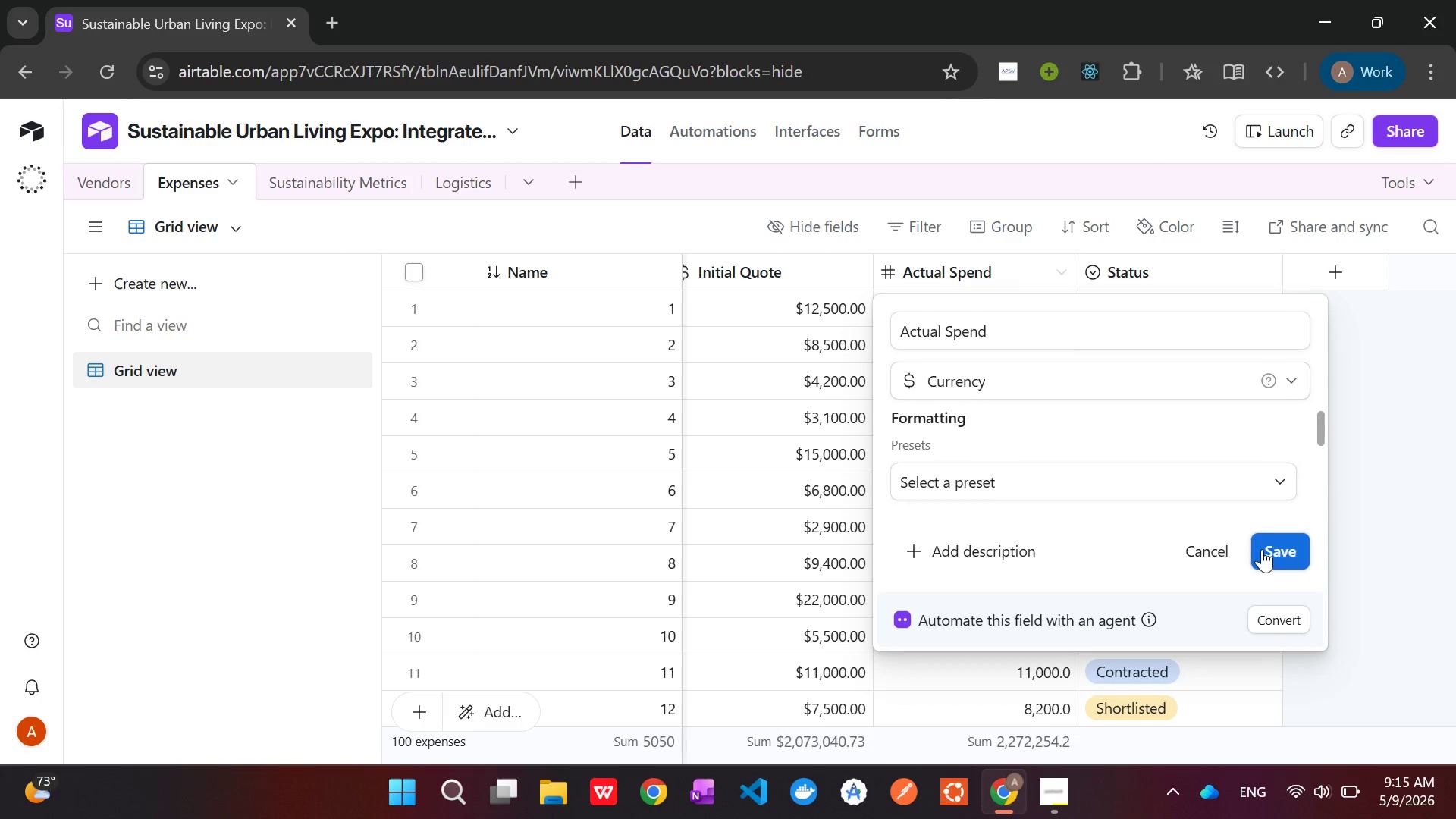 
left_click([103, 171])
 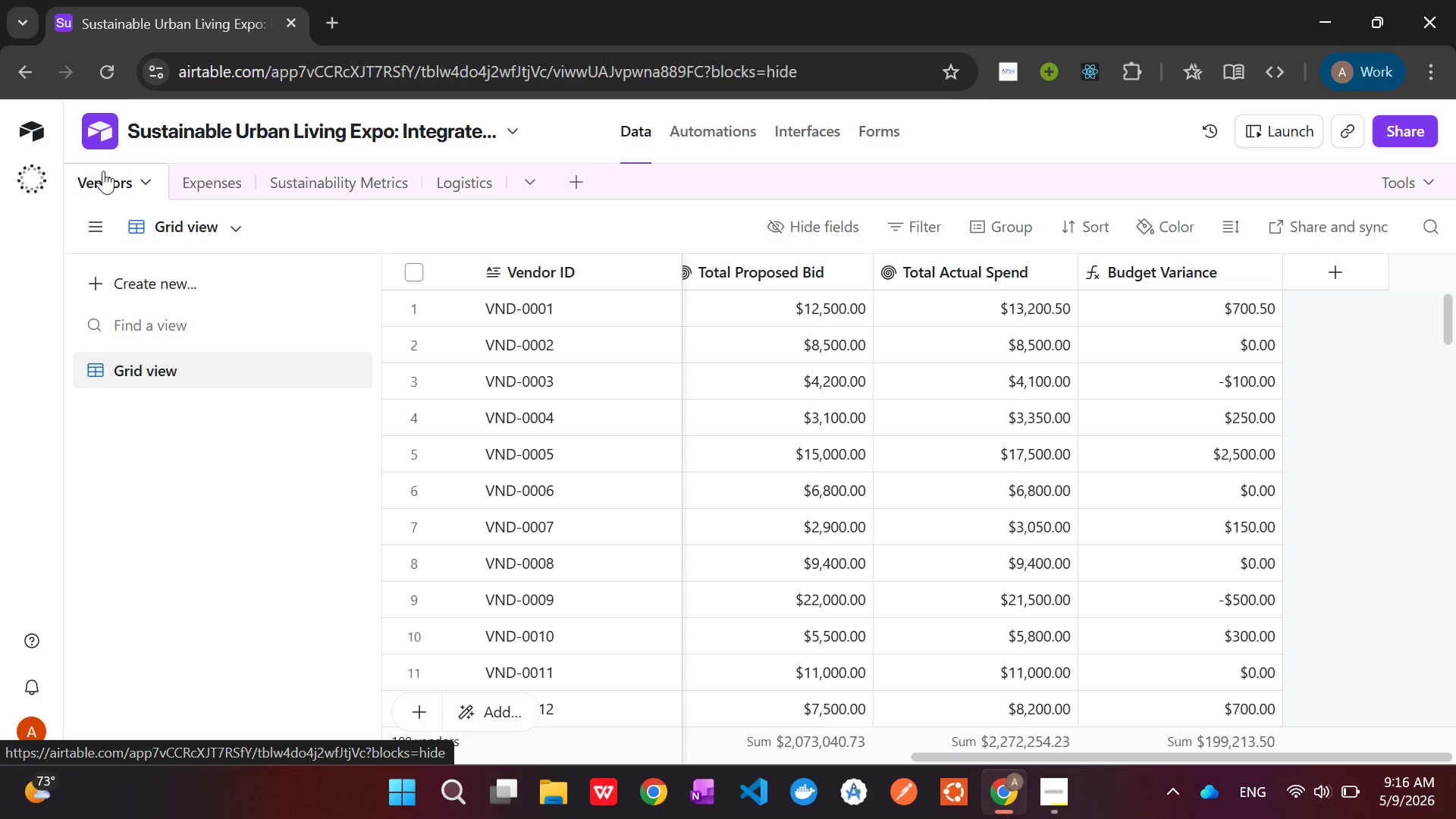 
wait(28.94)
 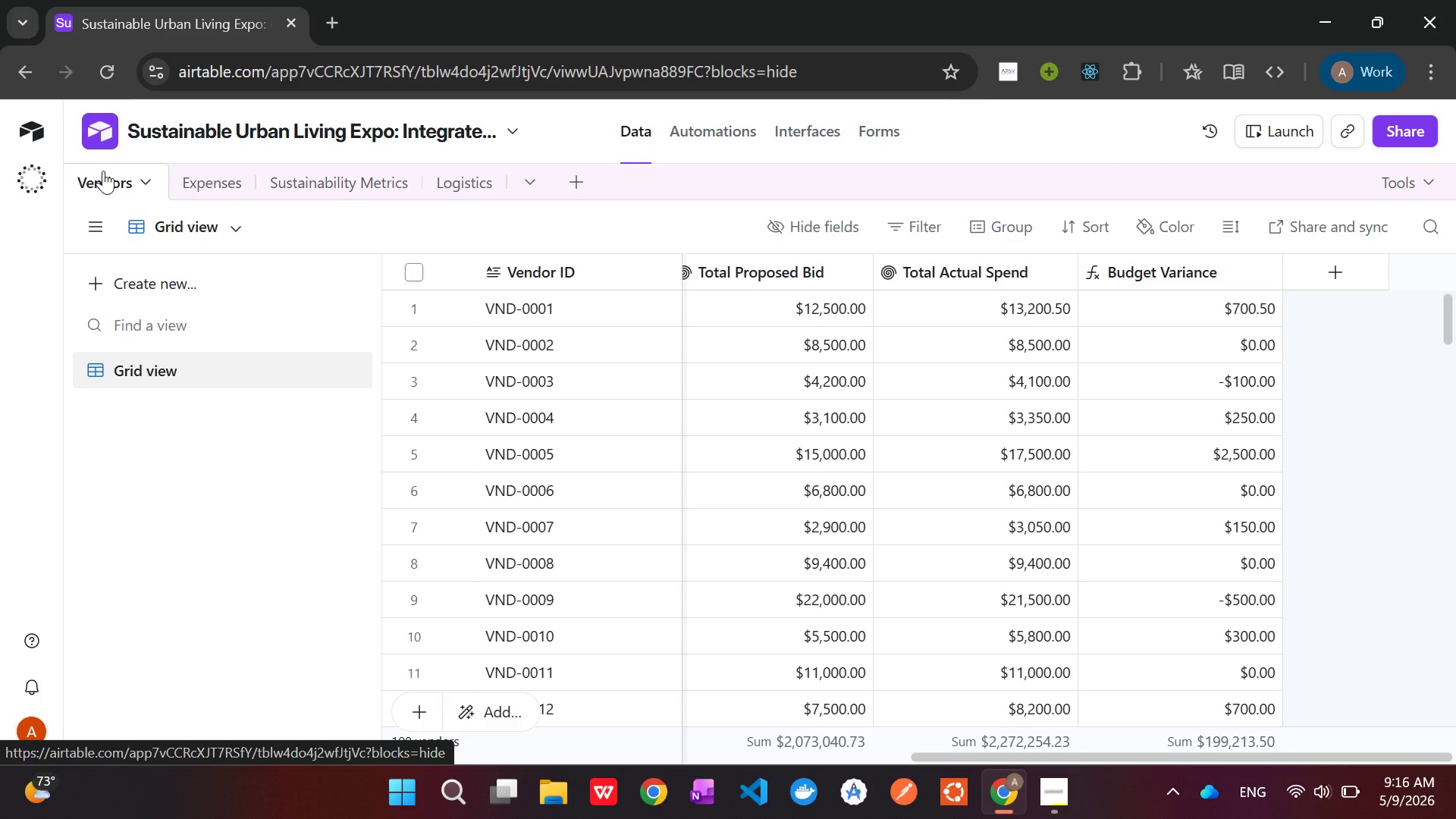 
left_click([709, 141])
 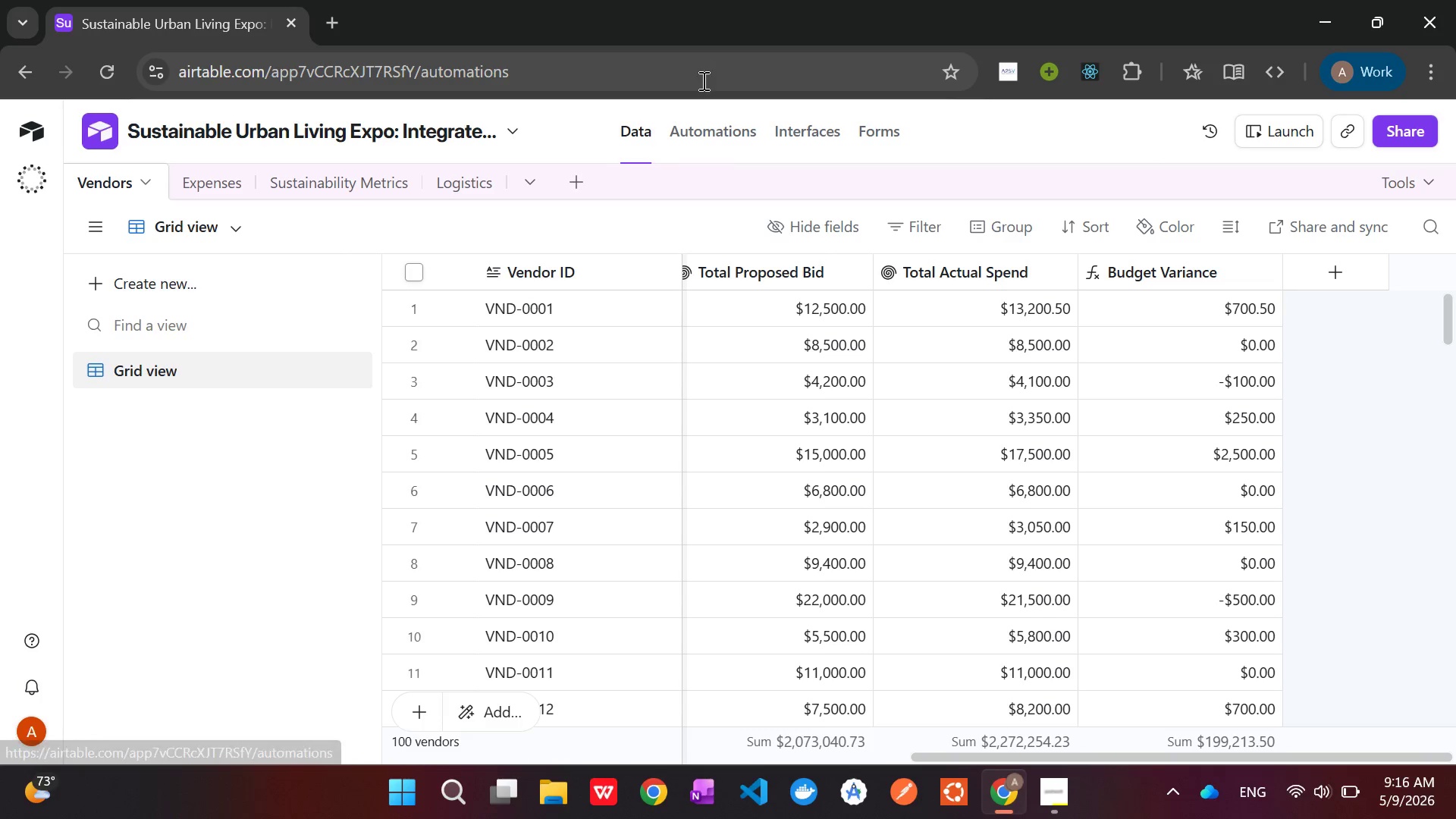 
left_click([711, 133])
 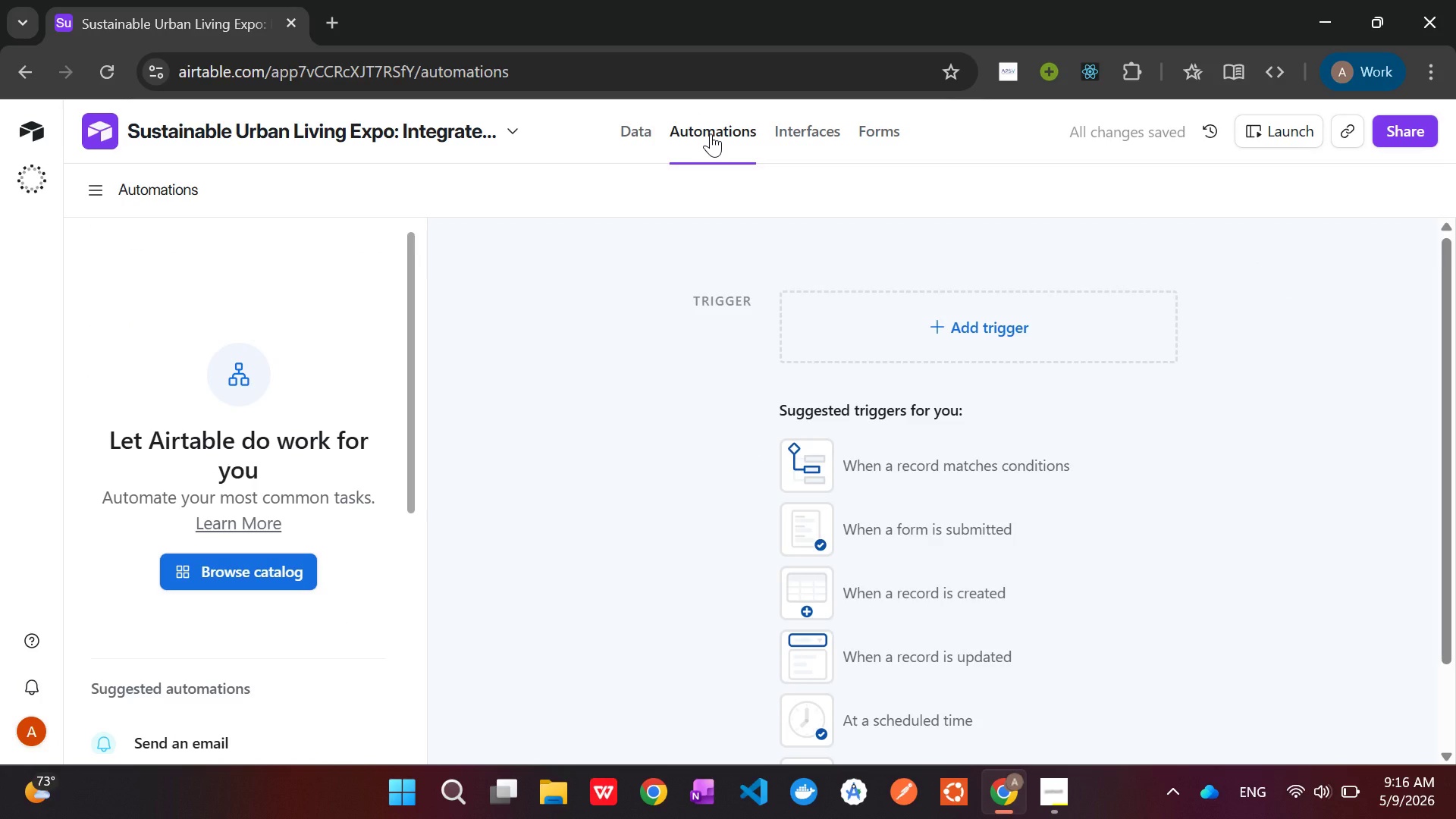 
wait(10.75)
 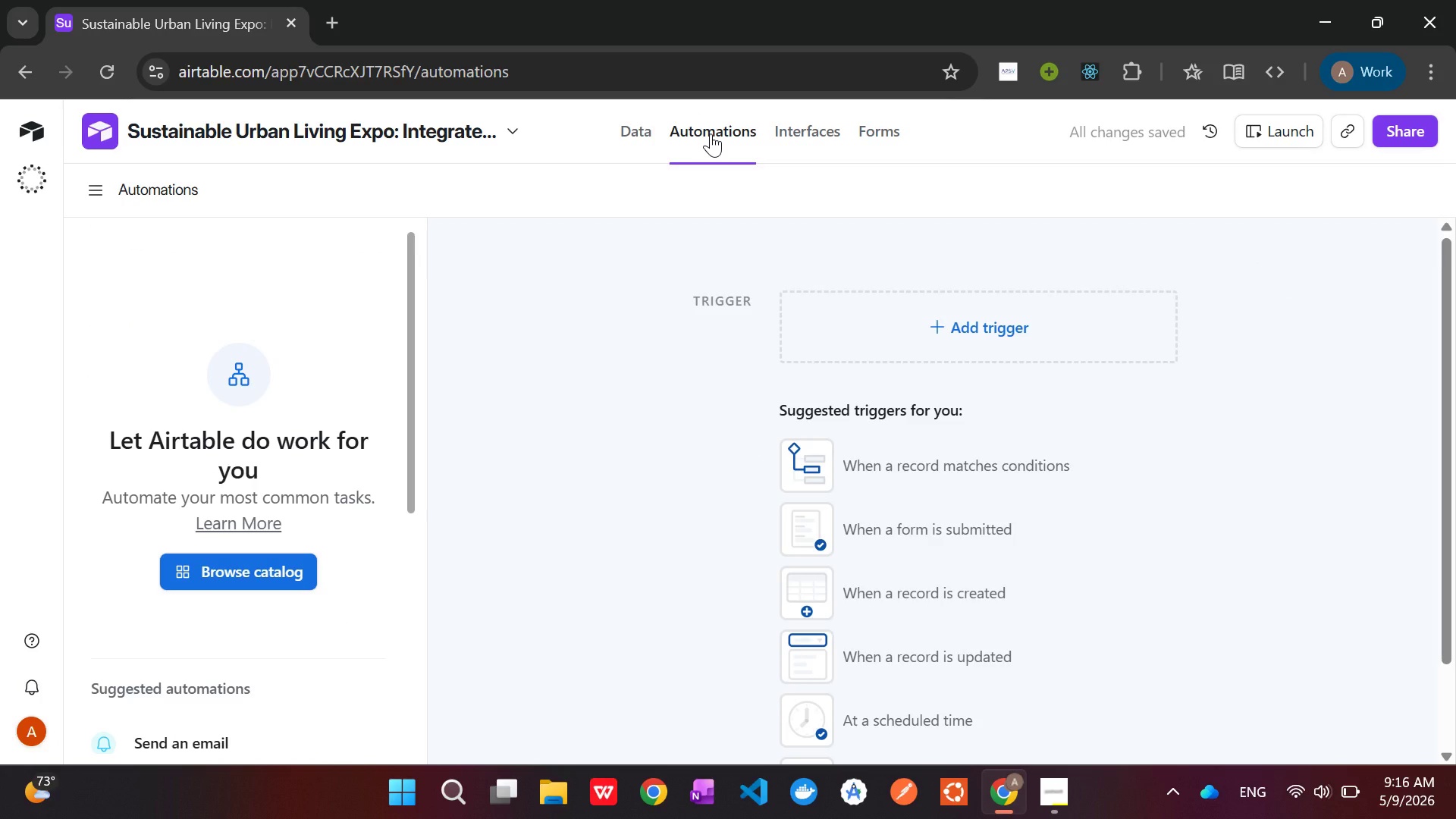 
left_click([965, 469])
 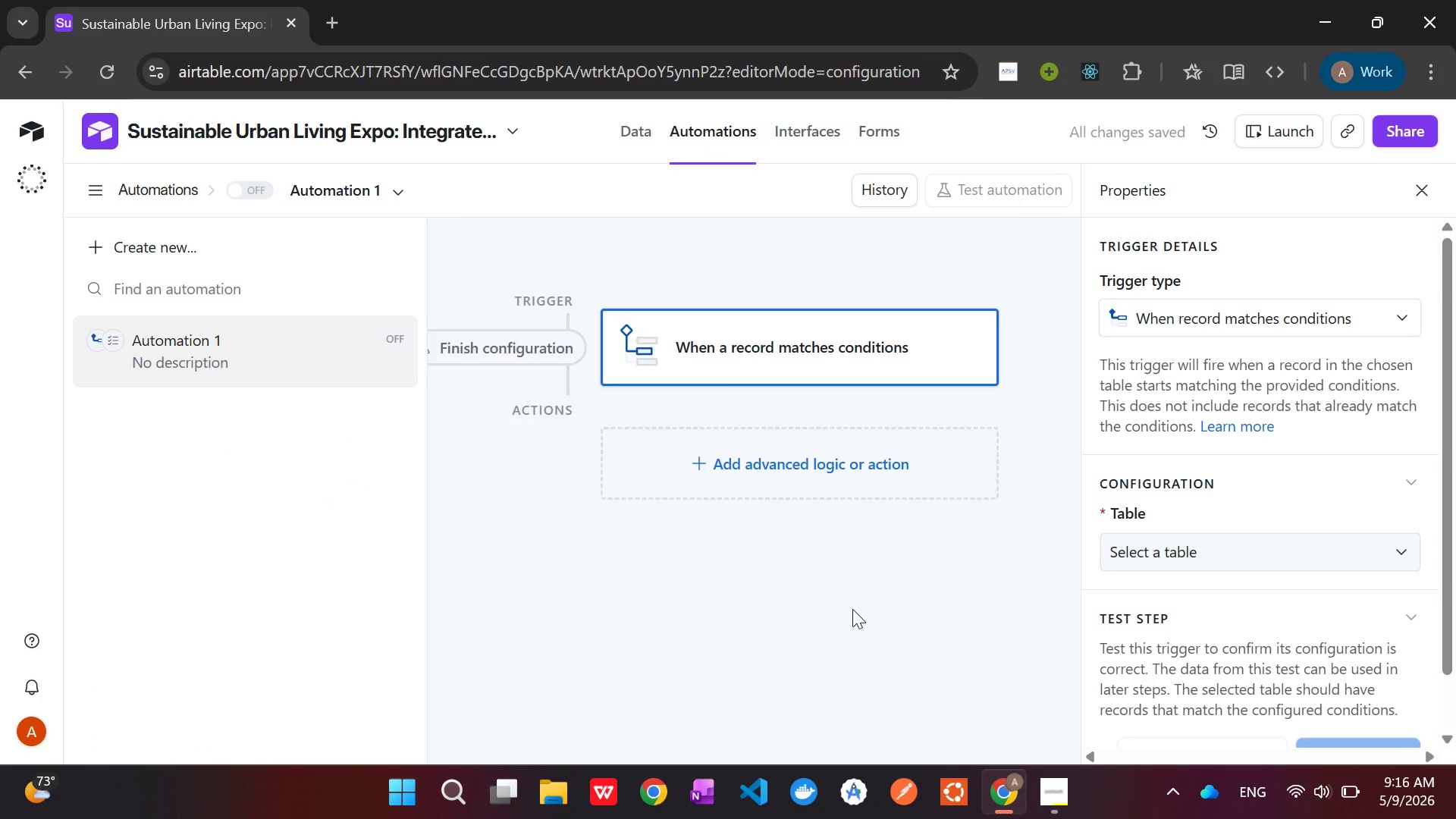 
wait(6.72)
 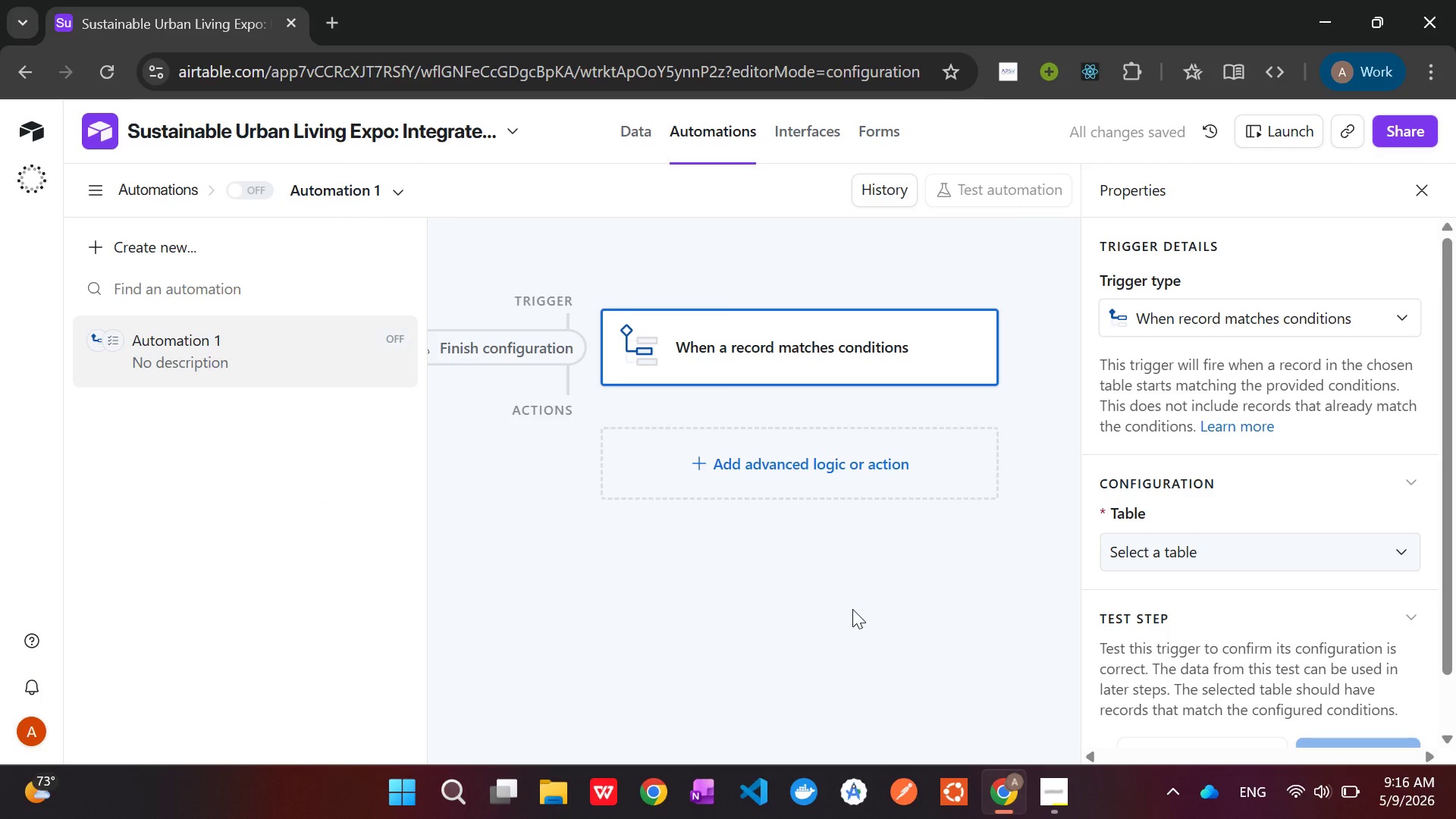 
left_click([1279, 542])
 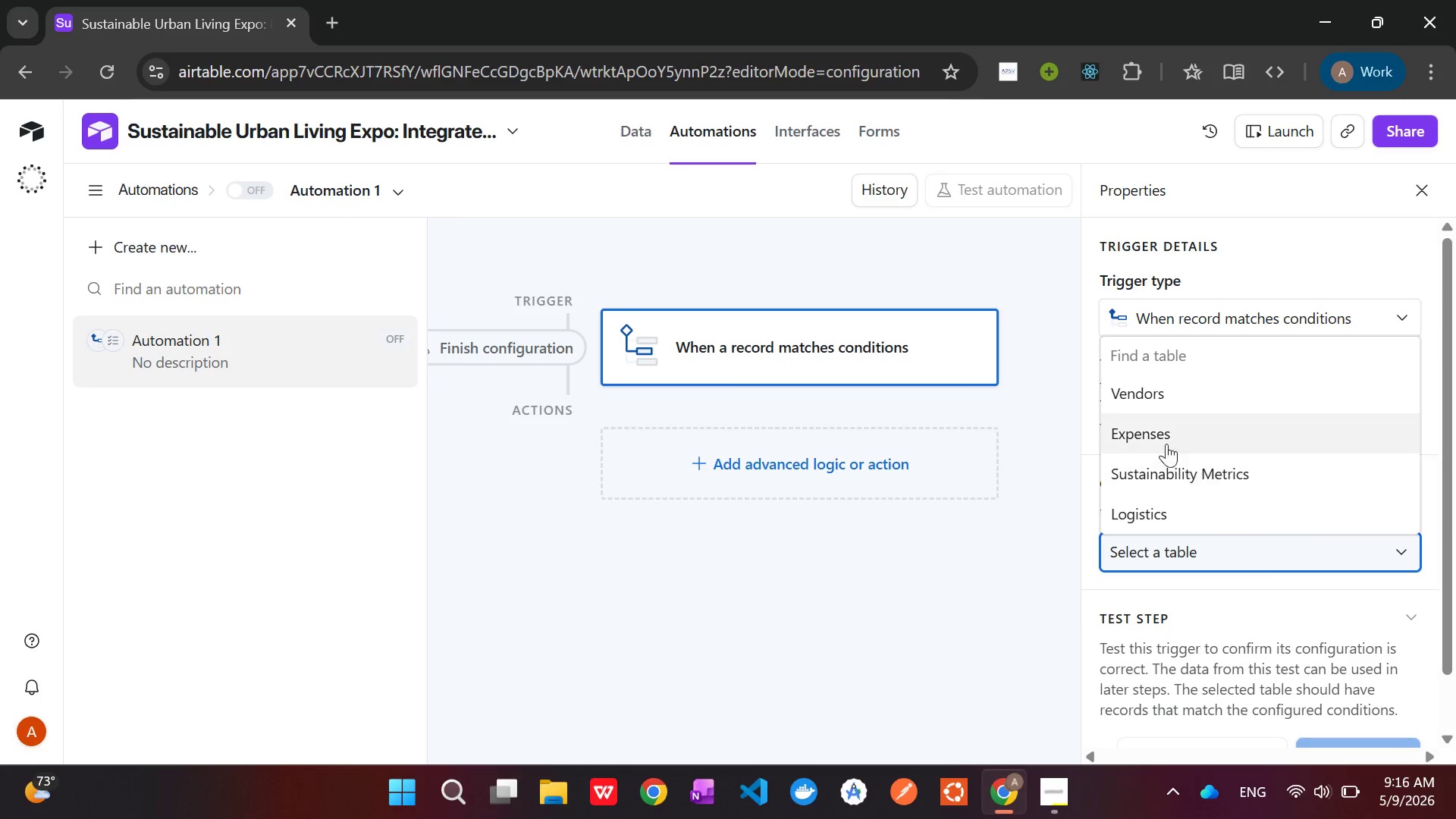 
left_click([1159, 438])
 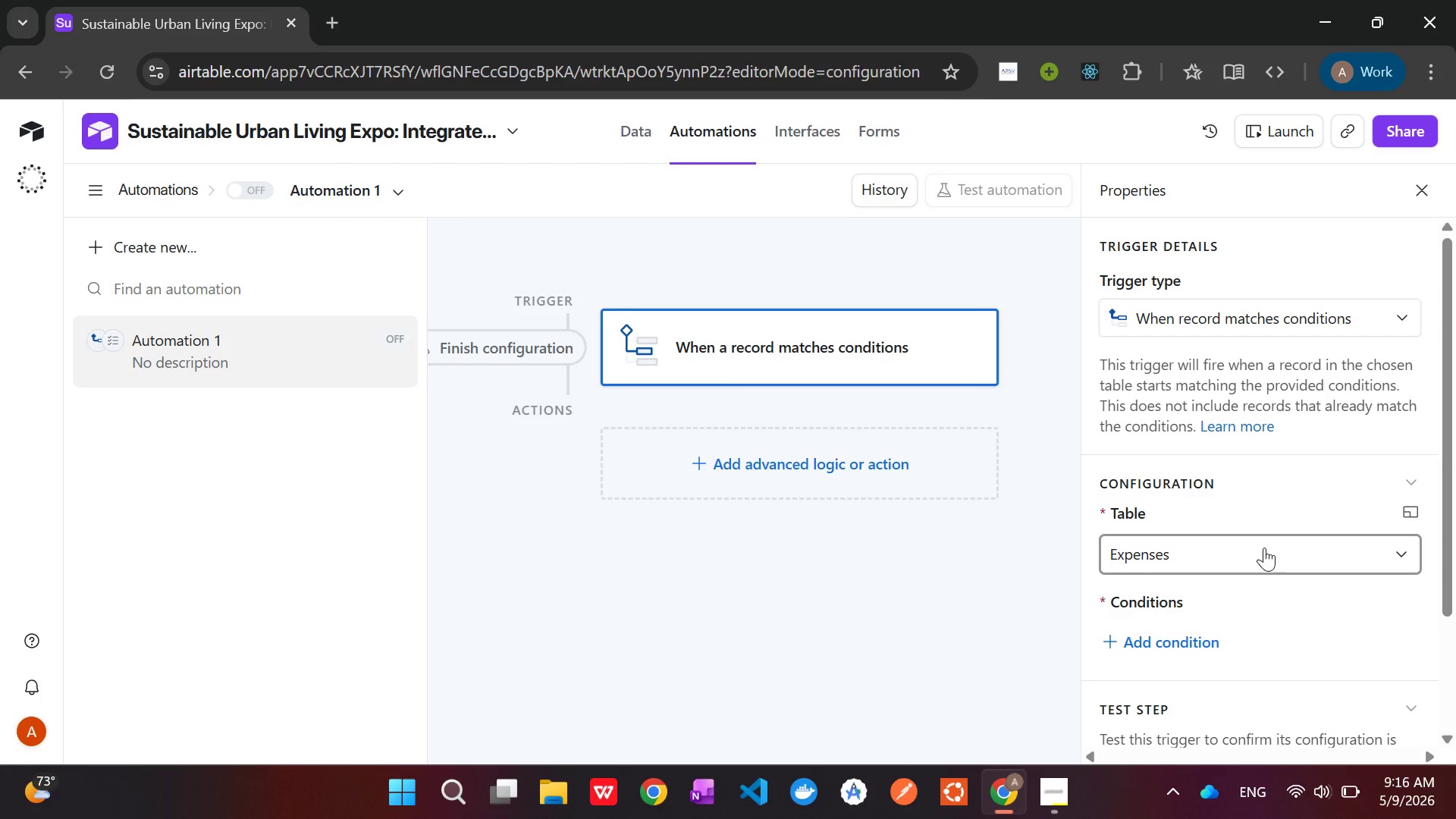 
wait(11.7)
 